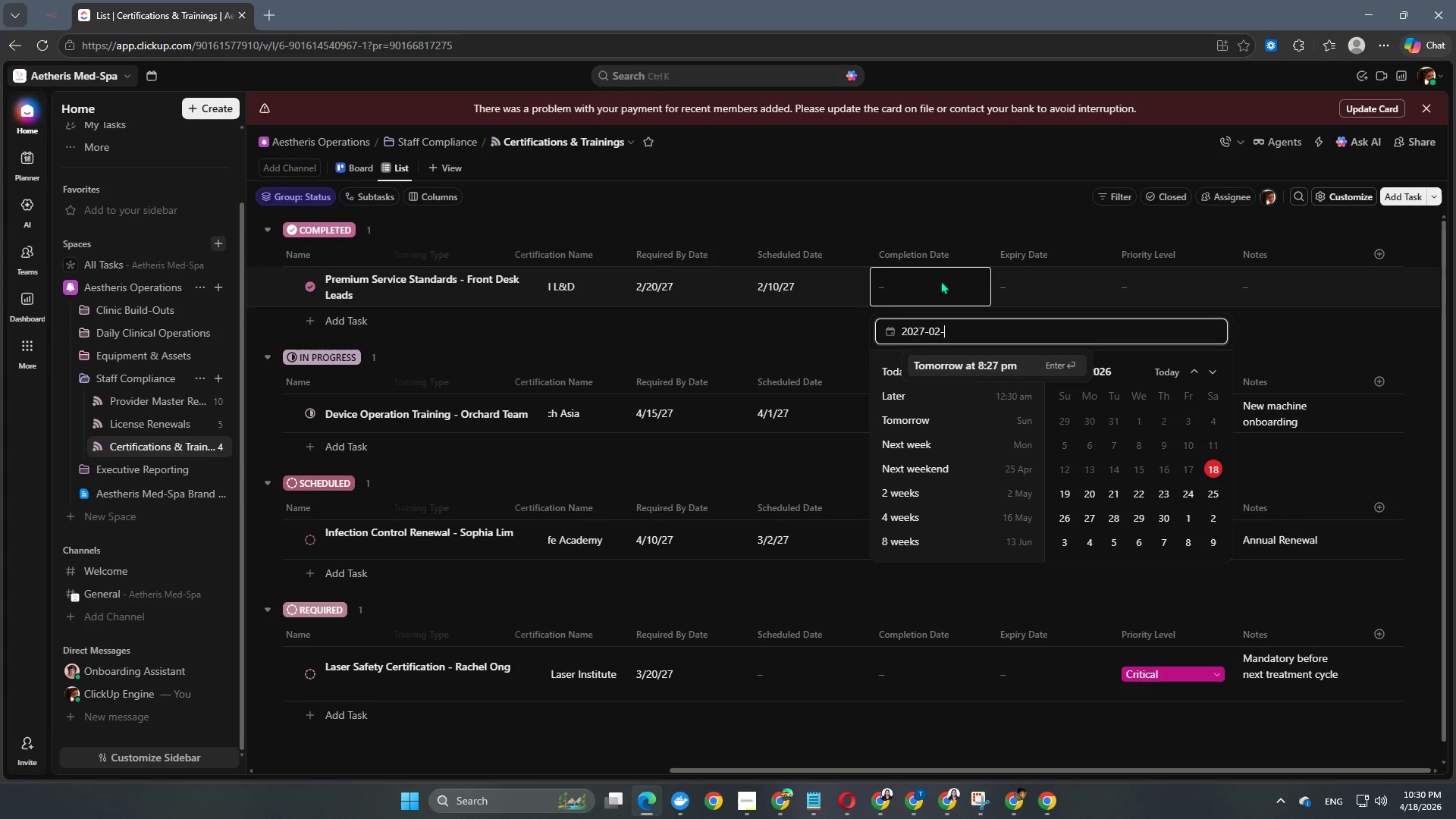 
key(Numpad1)
 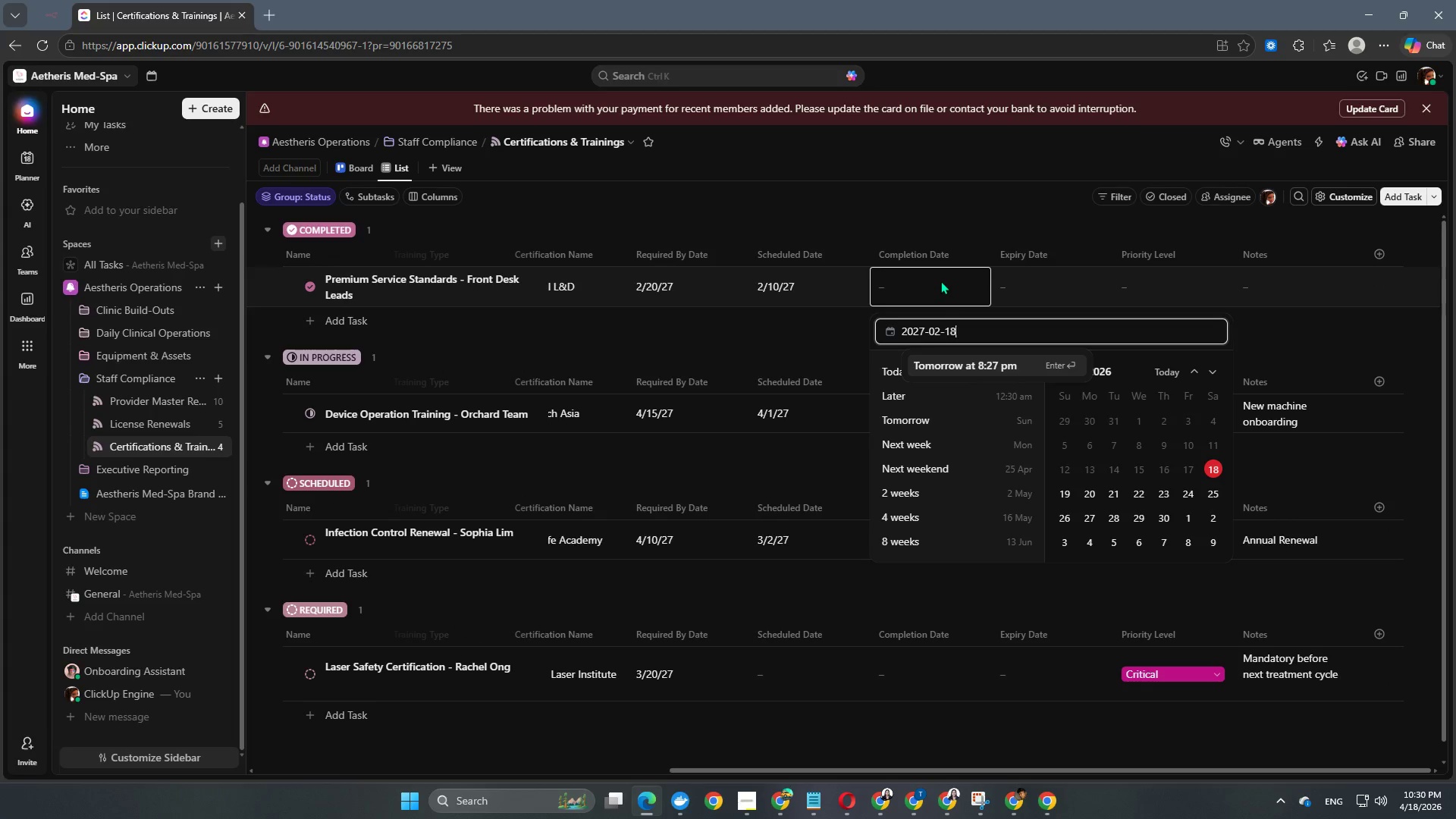 
key(Numpad8)
 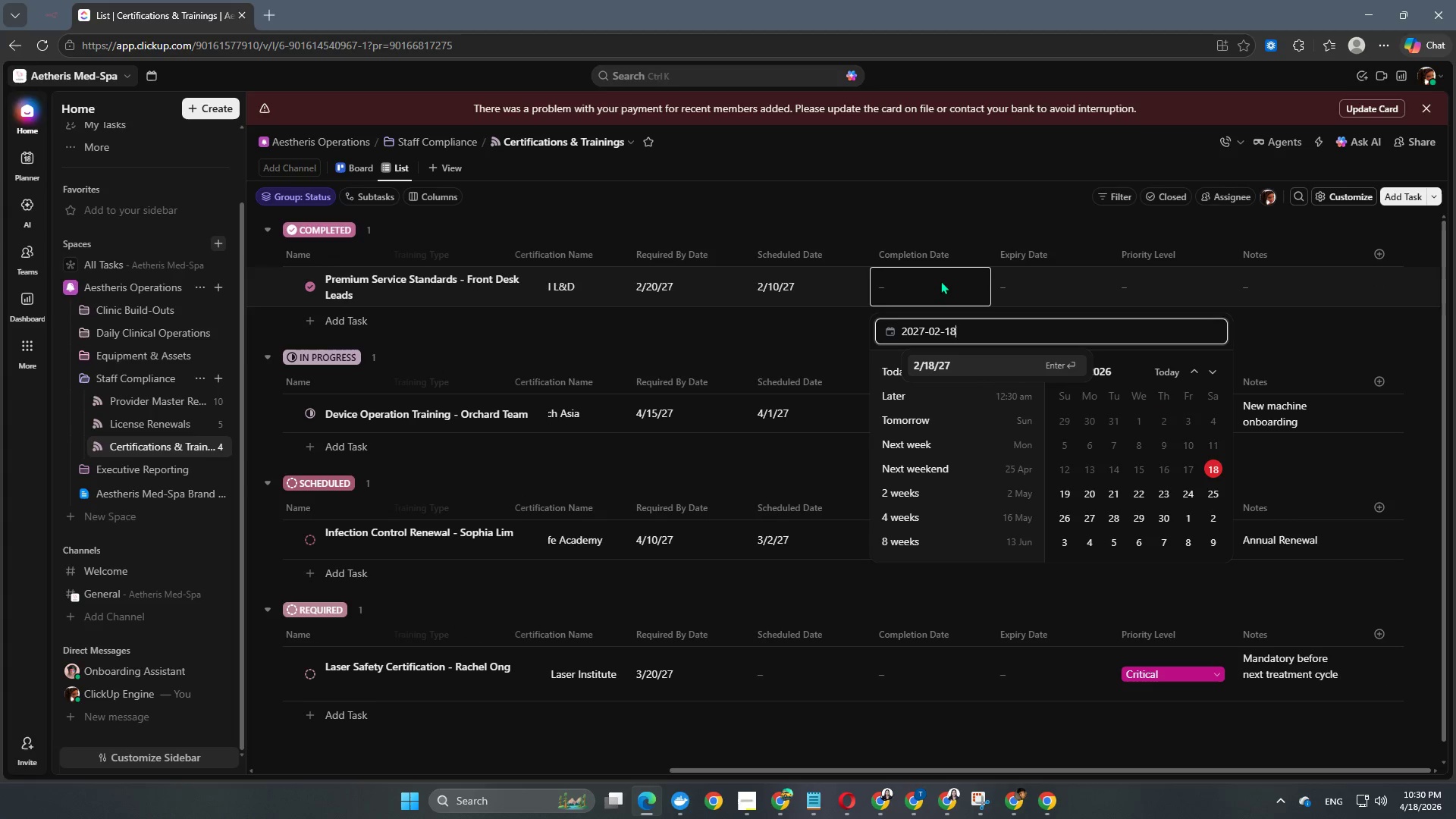 
key(NumpadEnter)
 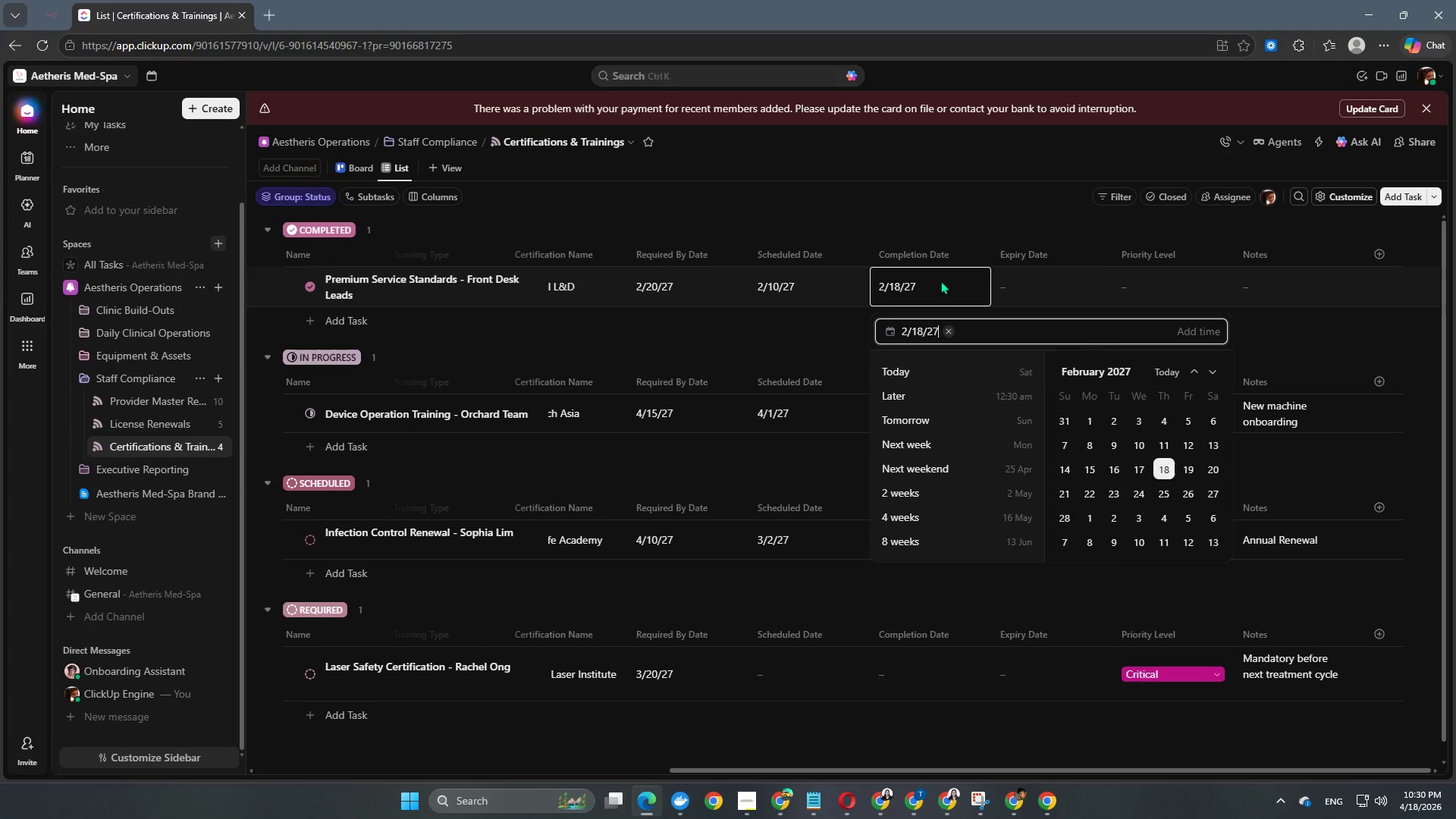 
key(NumpadEnter)
 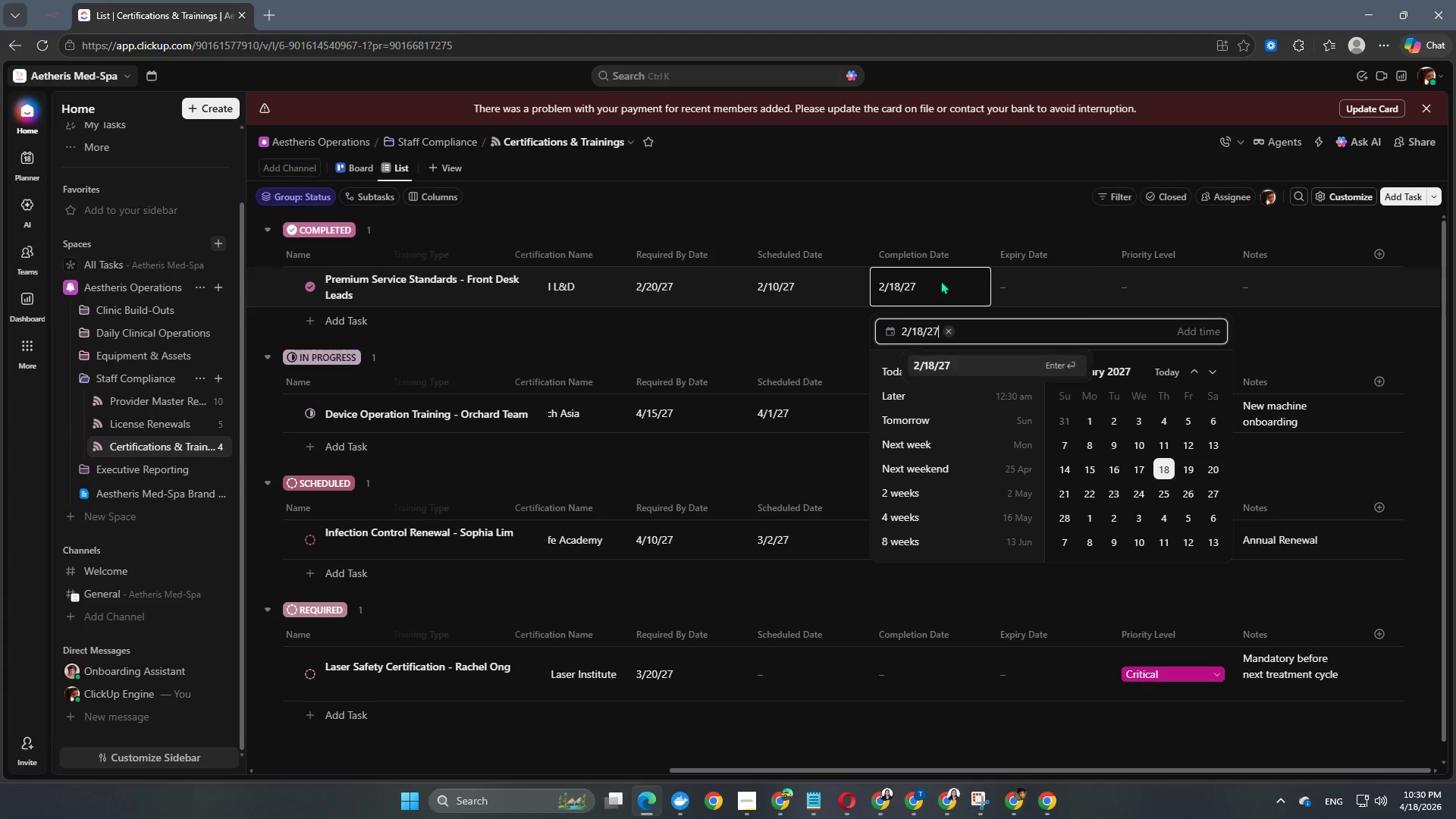 
key(NumpadEnter)
 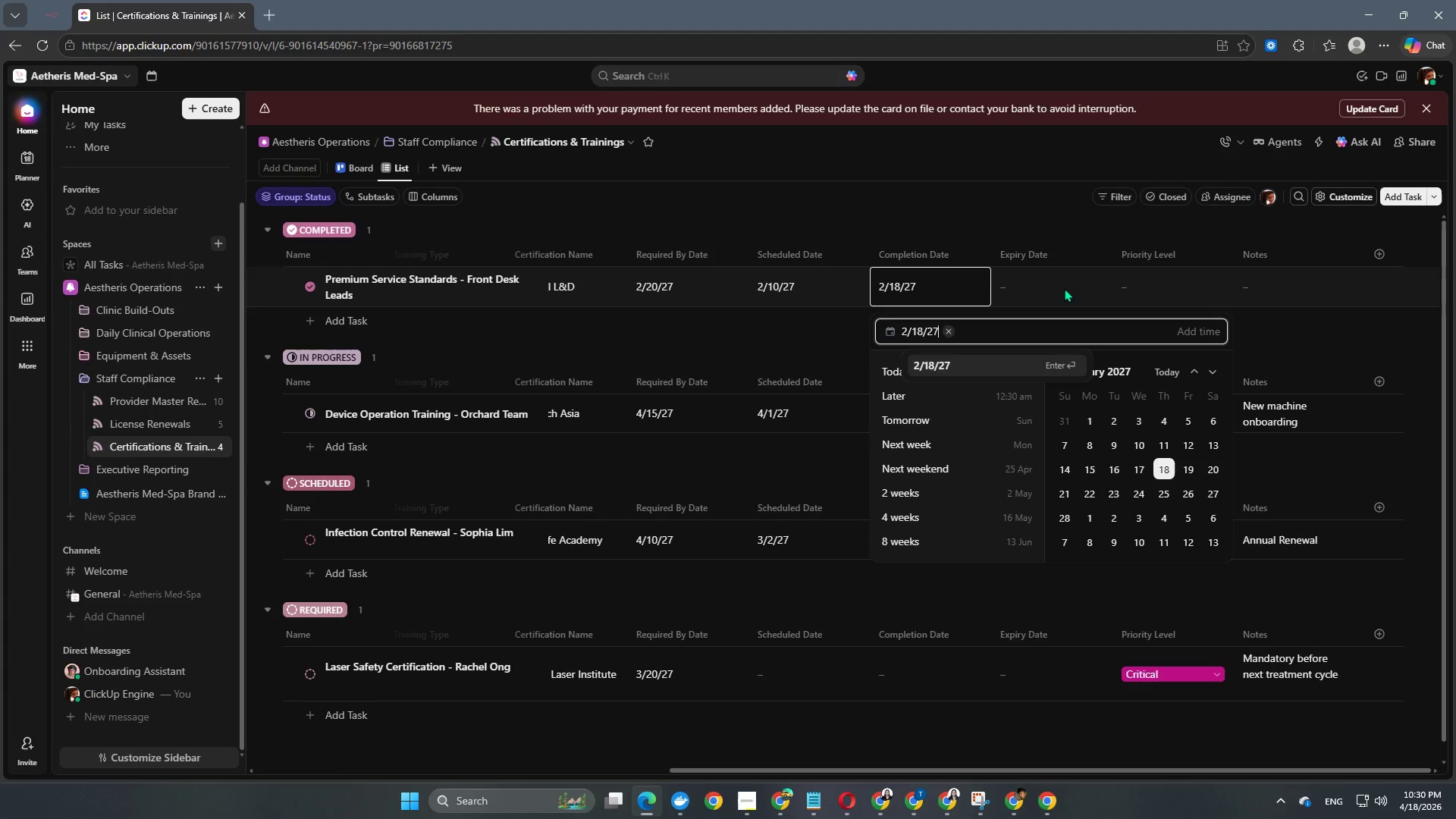 
double_click([1064, 288])
 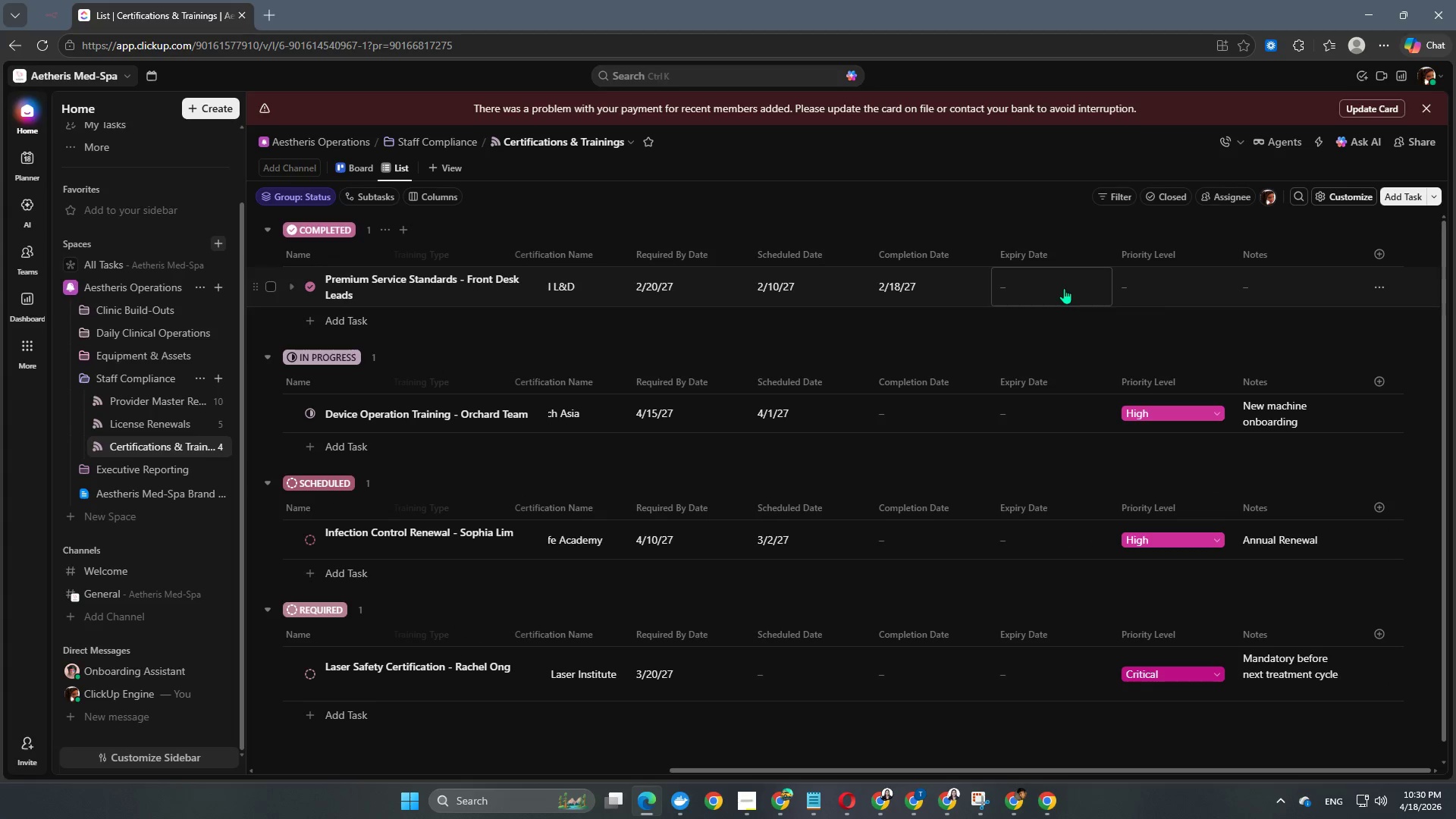 
left_click([1064, 288])
 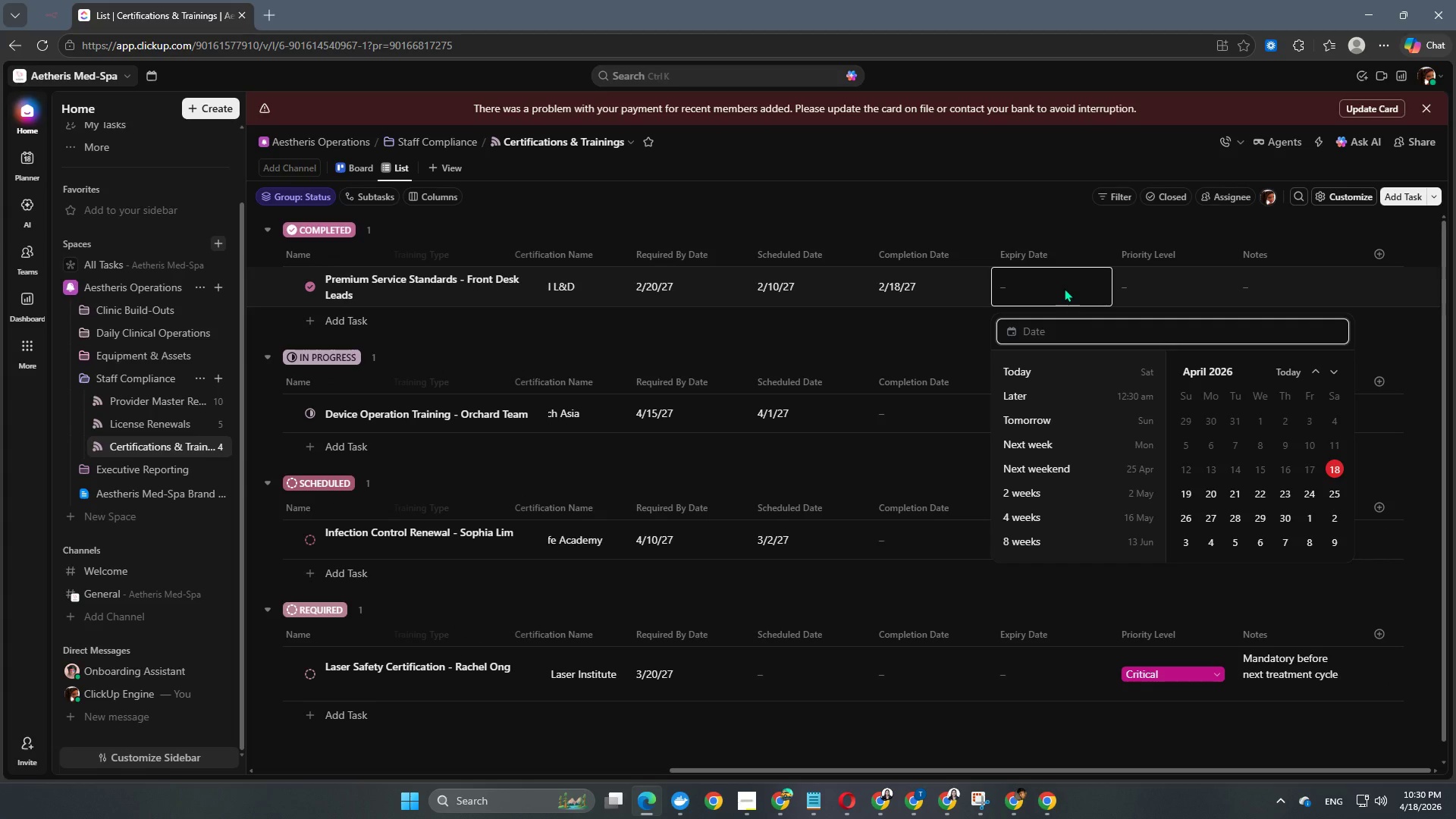 
key(Numpad2)
 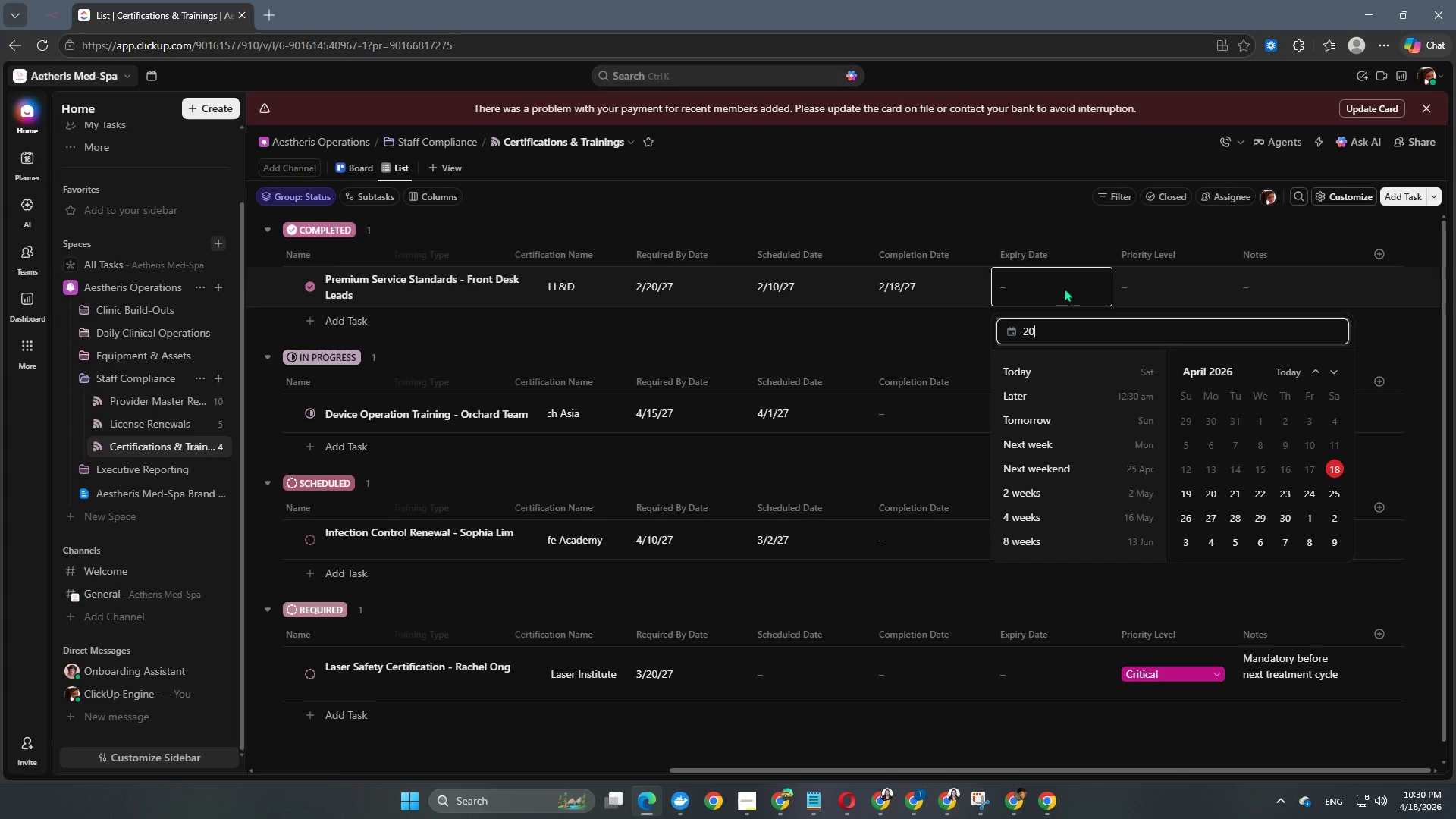 
key(Numpad0)
 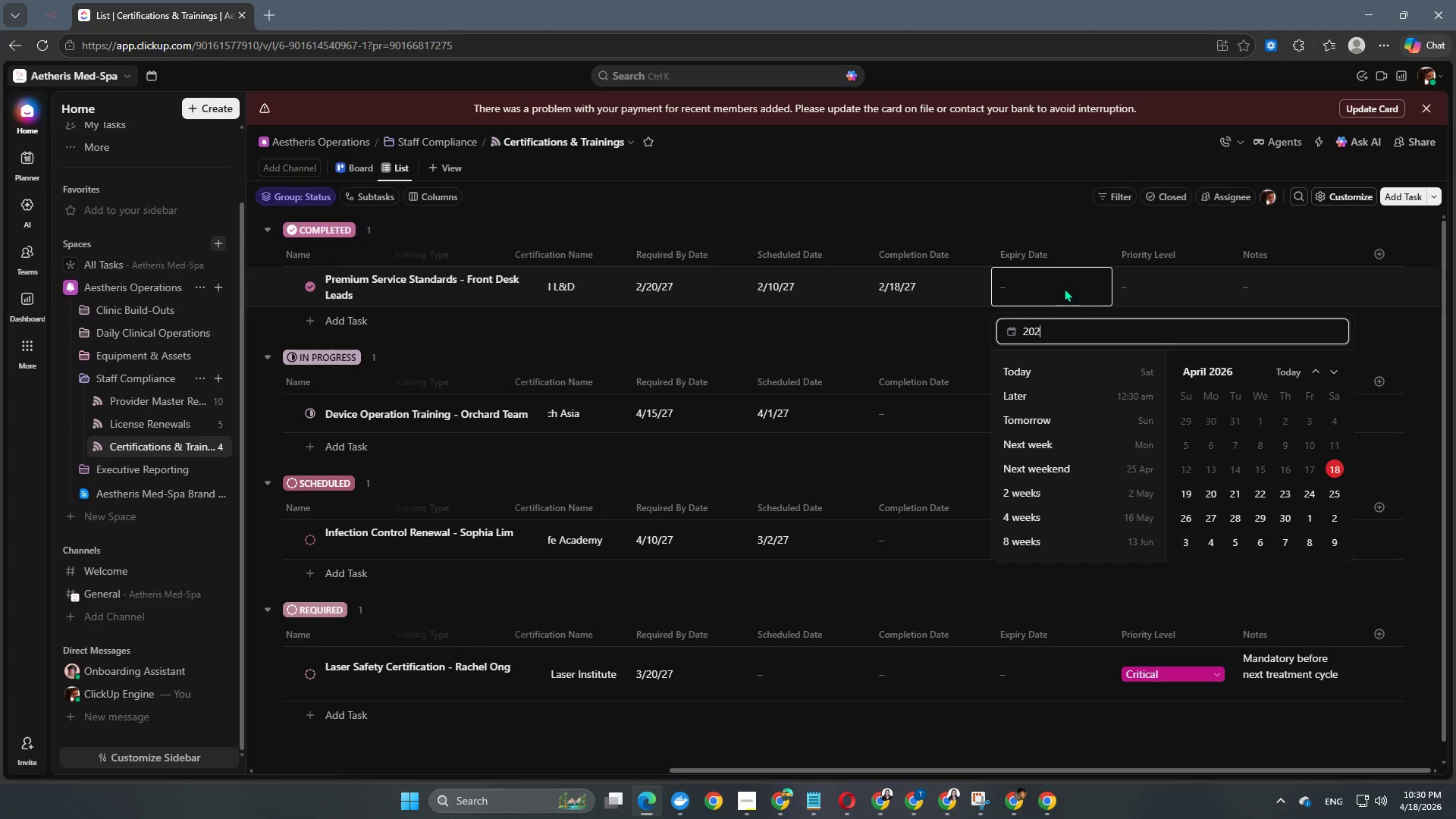 
key(Numpad2)
 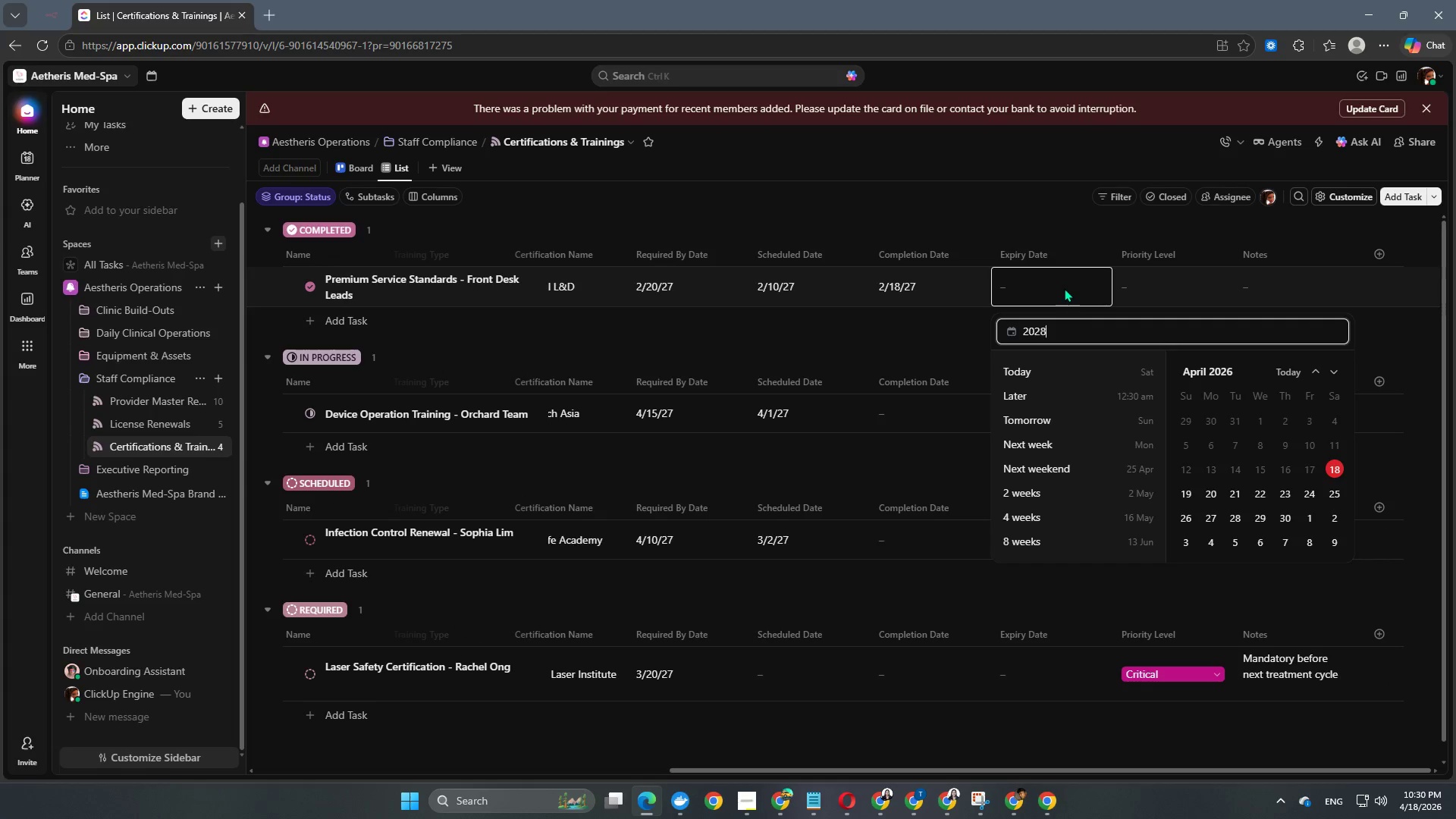 
key(Numpad8)
 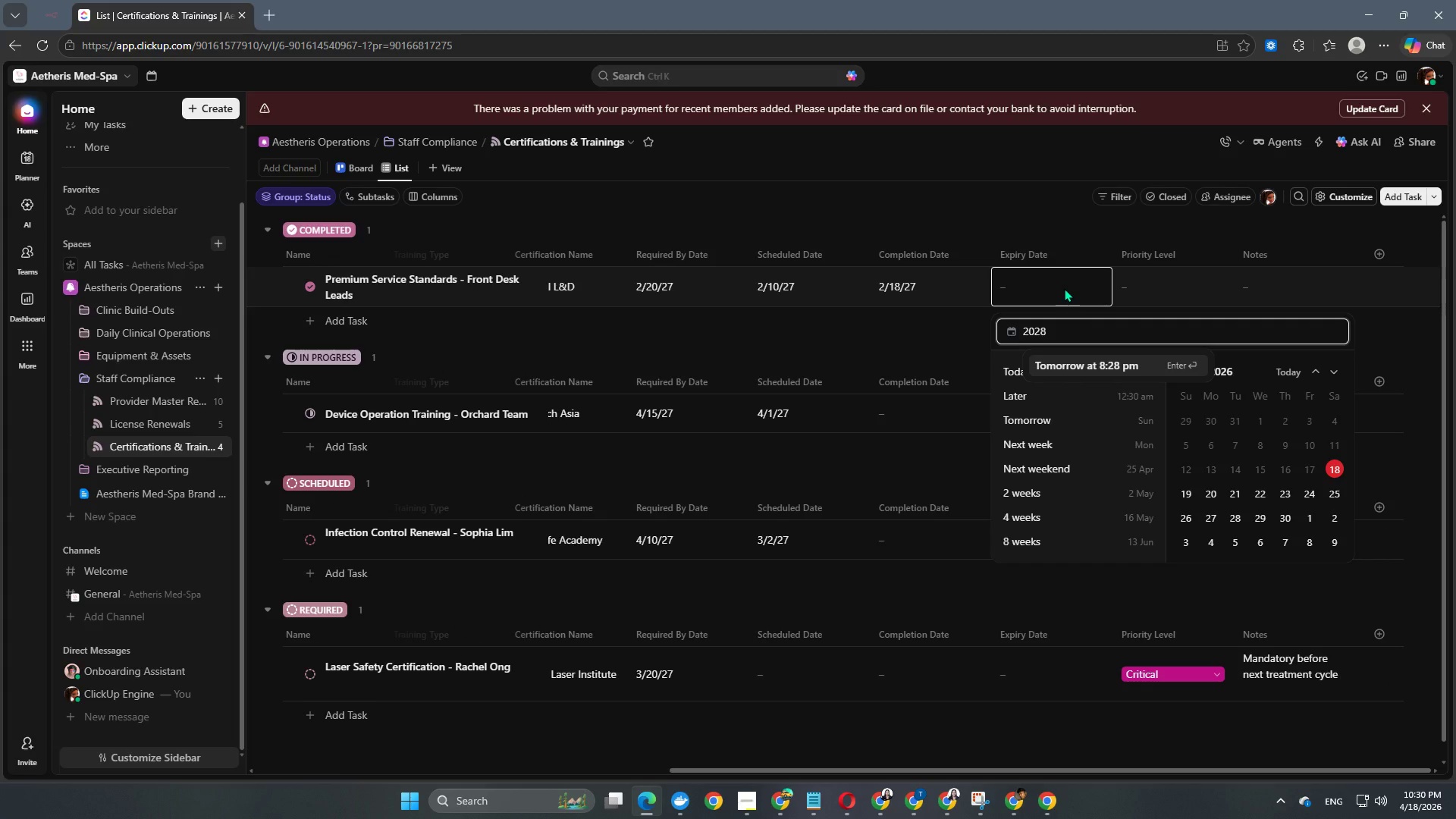 
key(NumpadSubtract)
 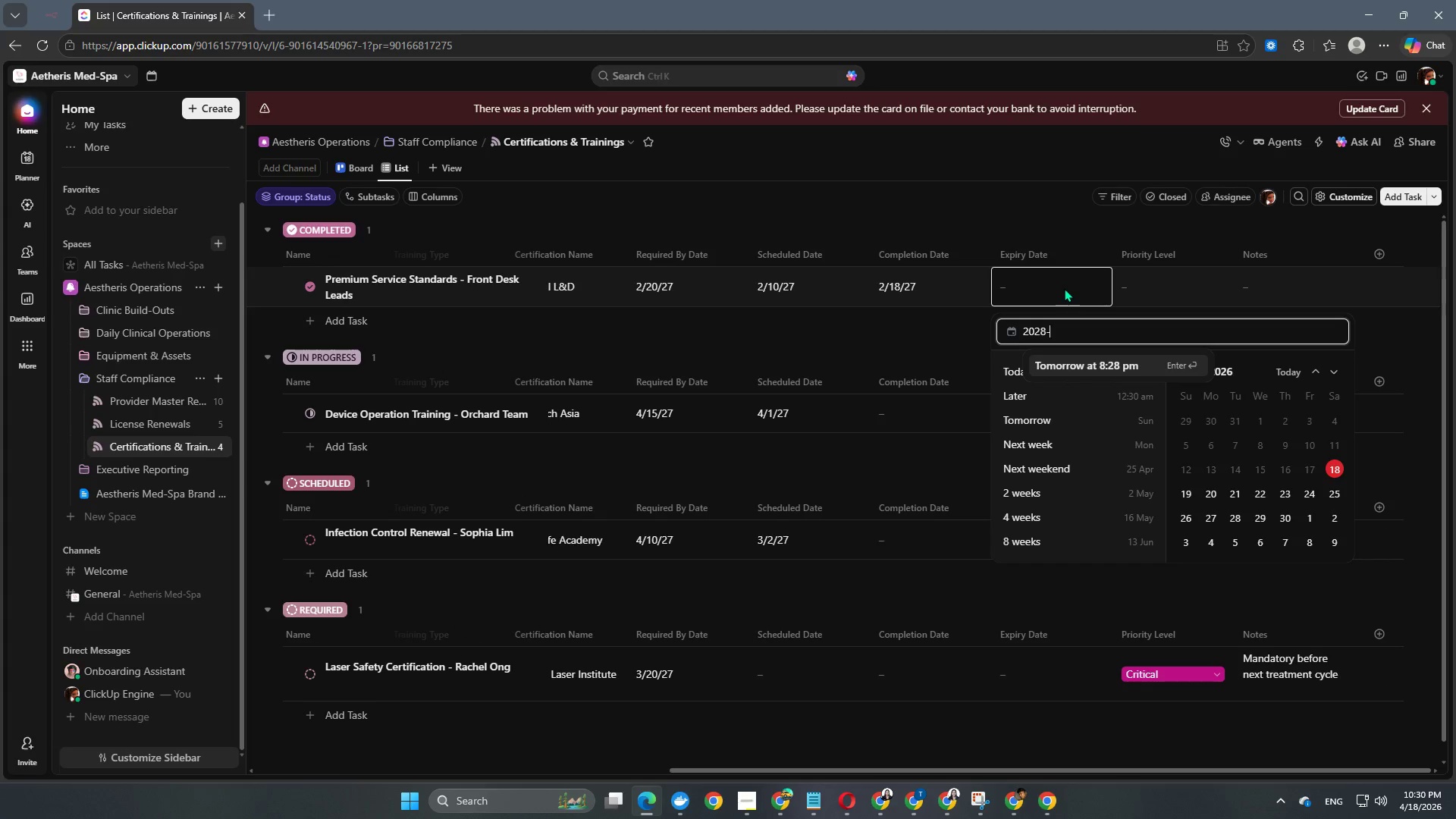 
key(Numpad0)
 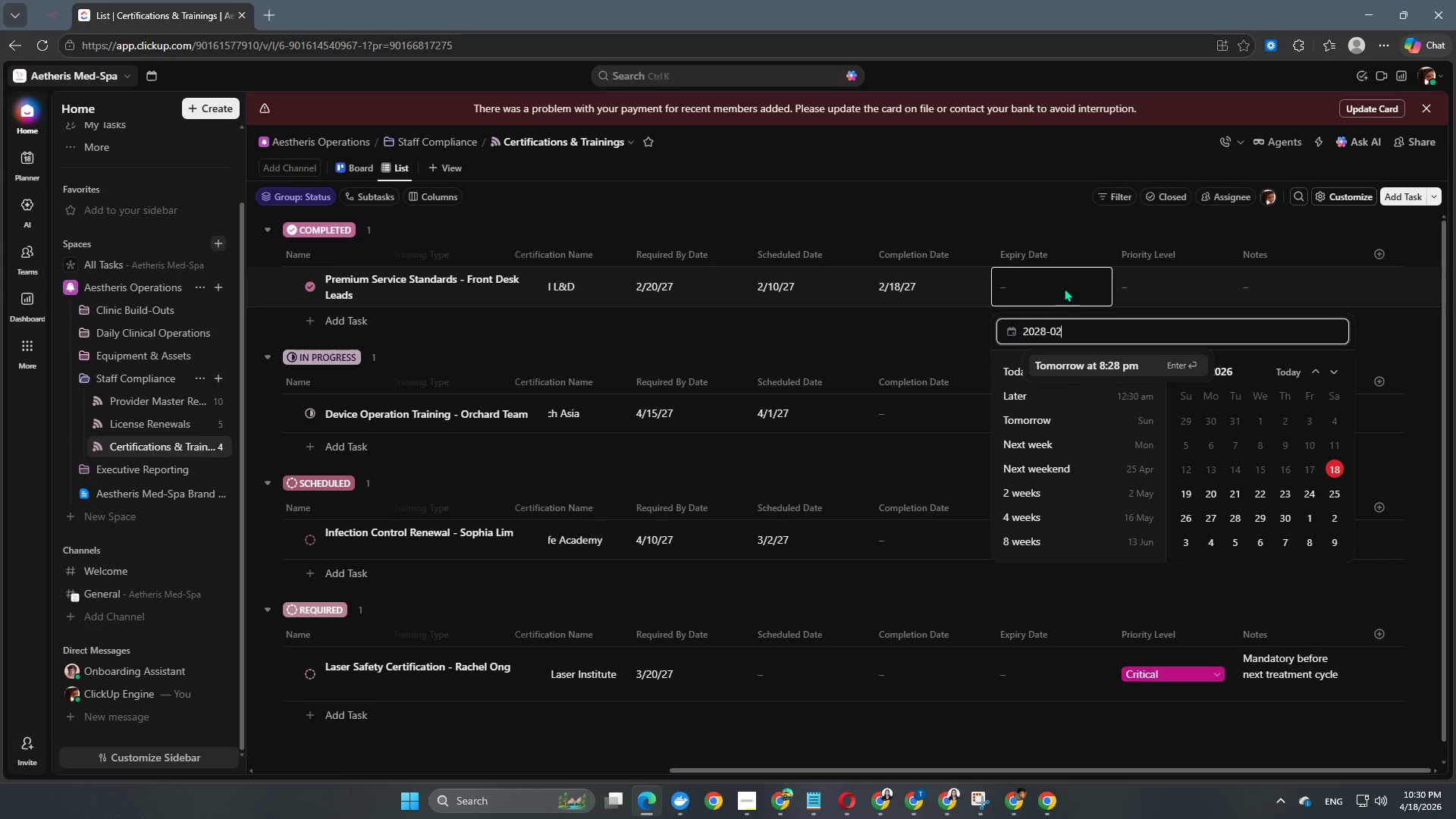 
key(Numpad2)
 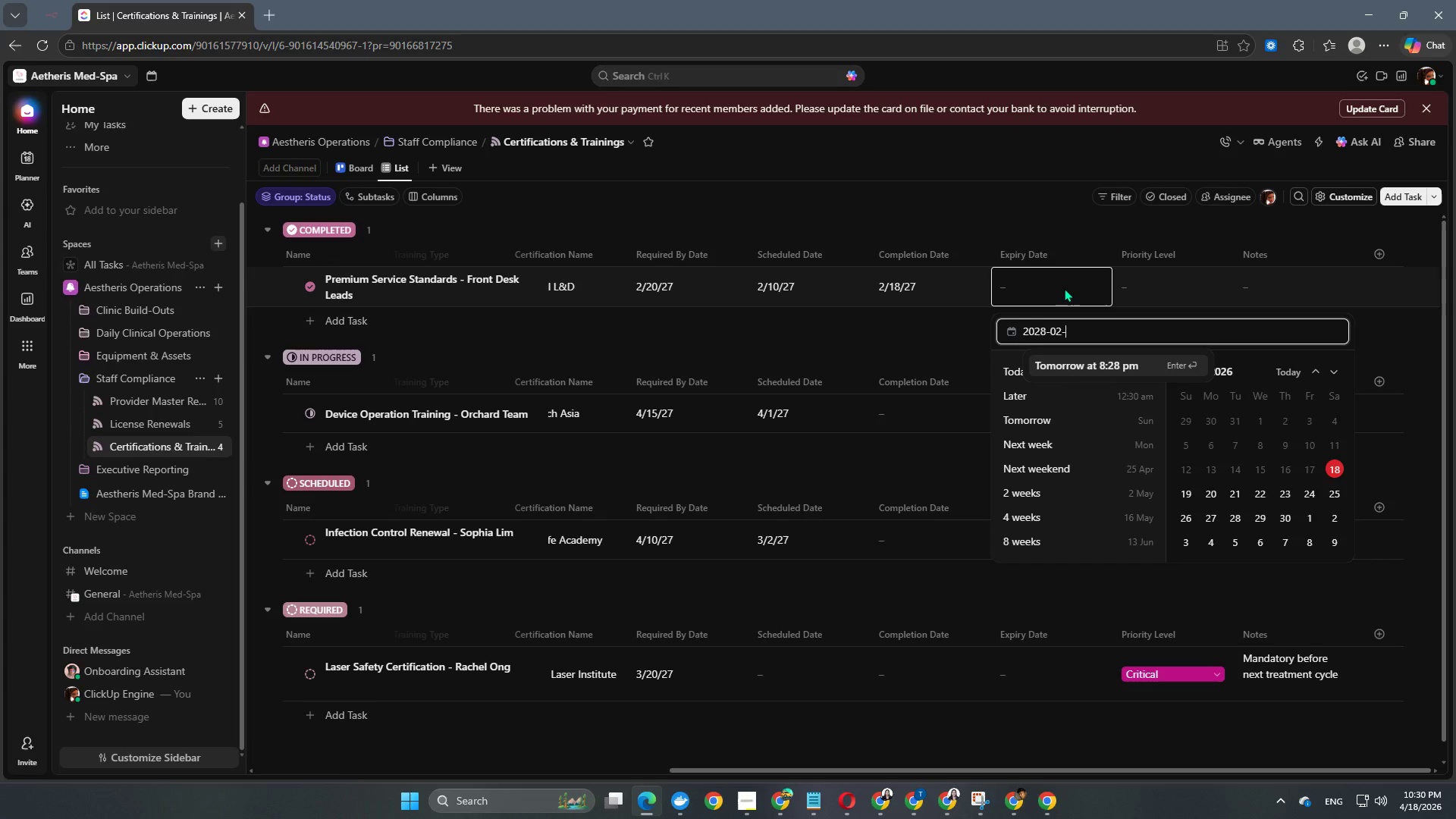 
key(NumpadSubtract)
 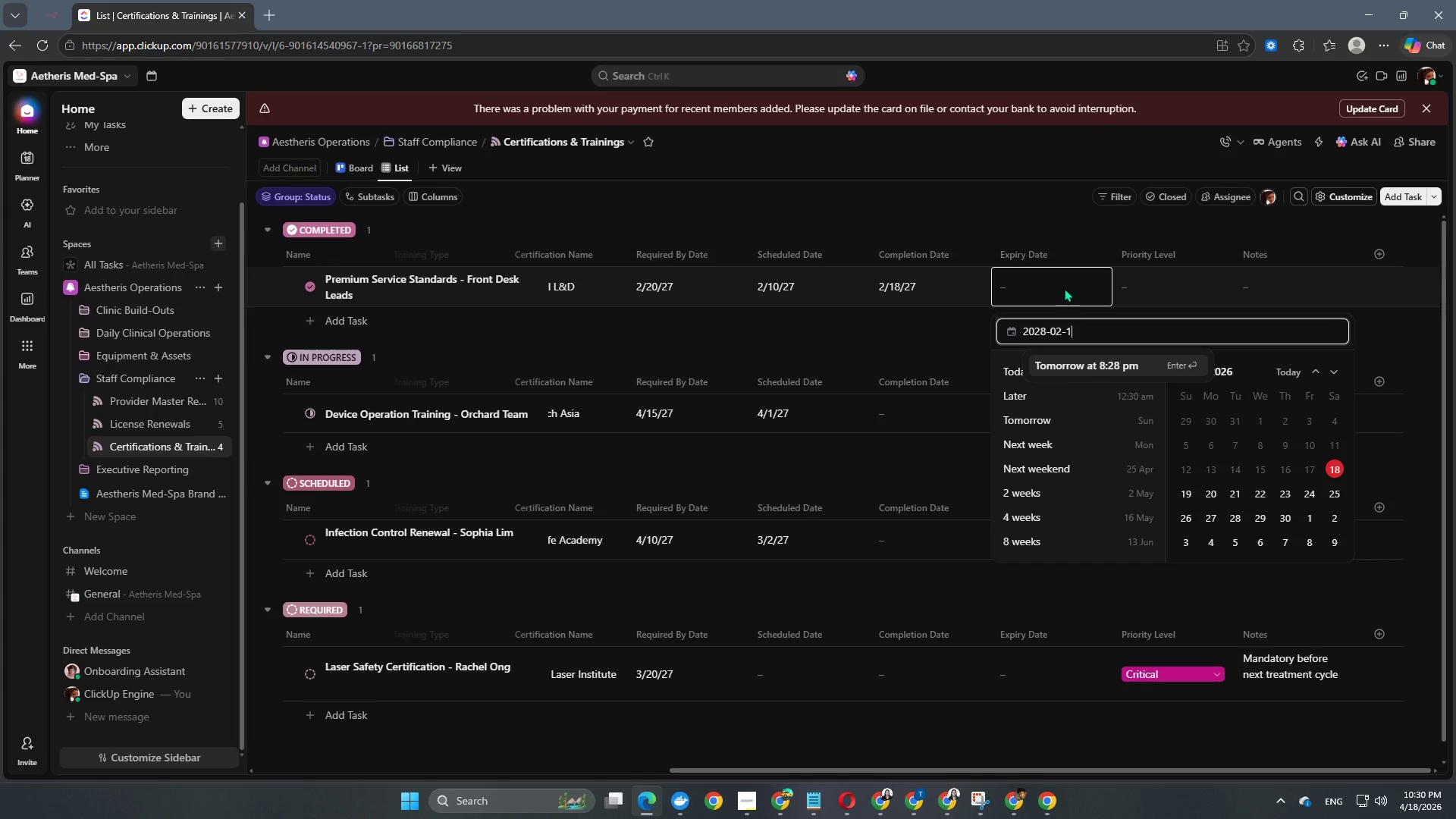 
key(Numpad1)
 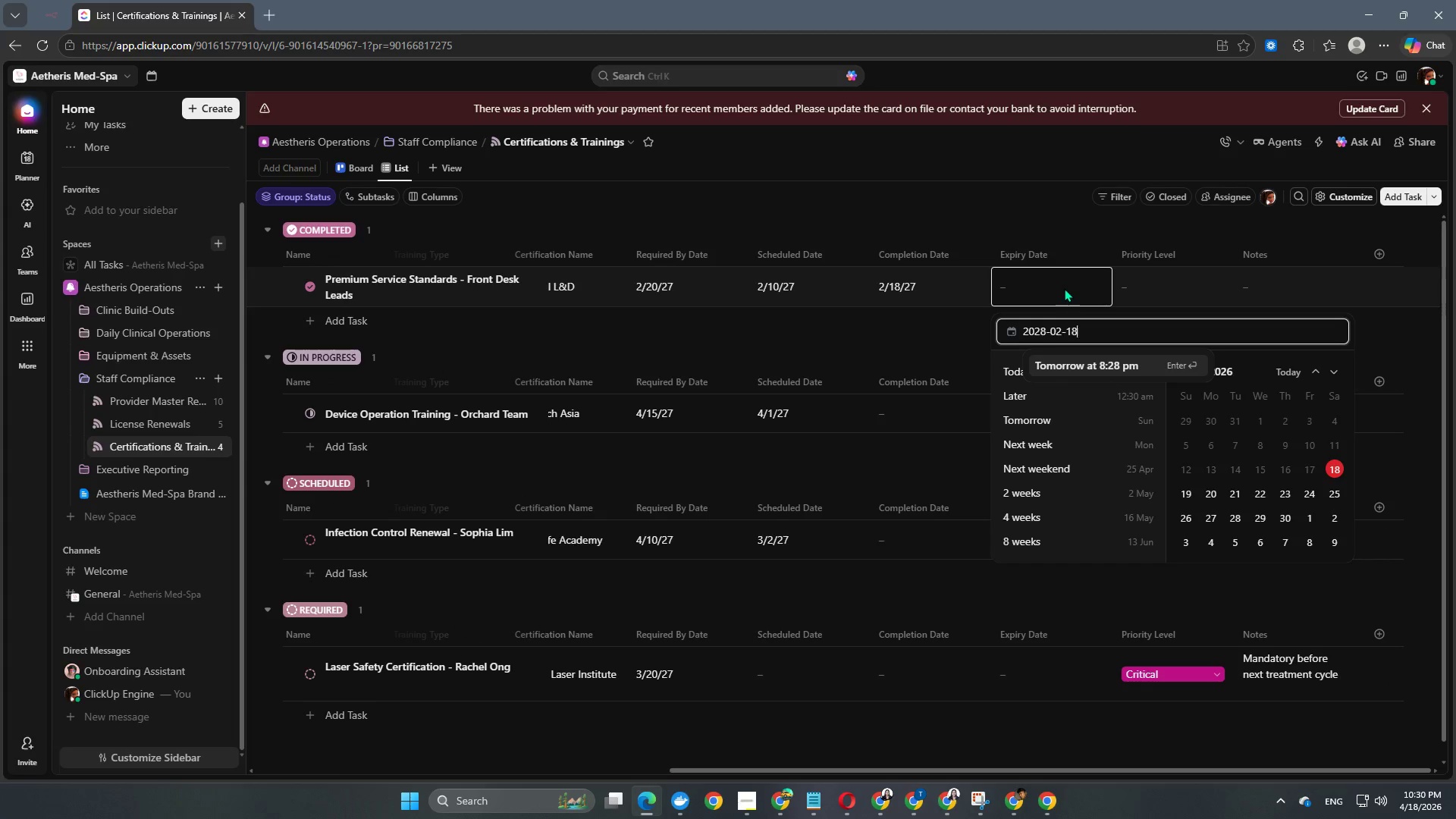 
key(Numpad8)
 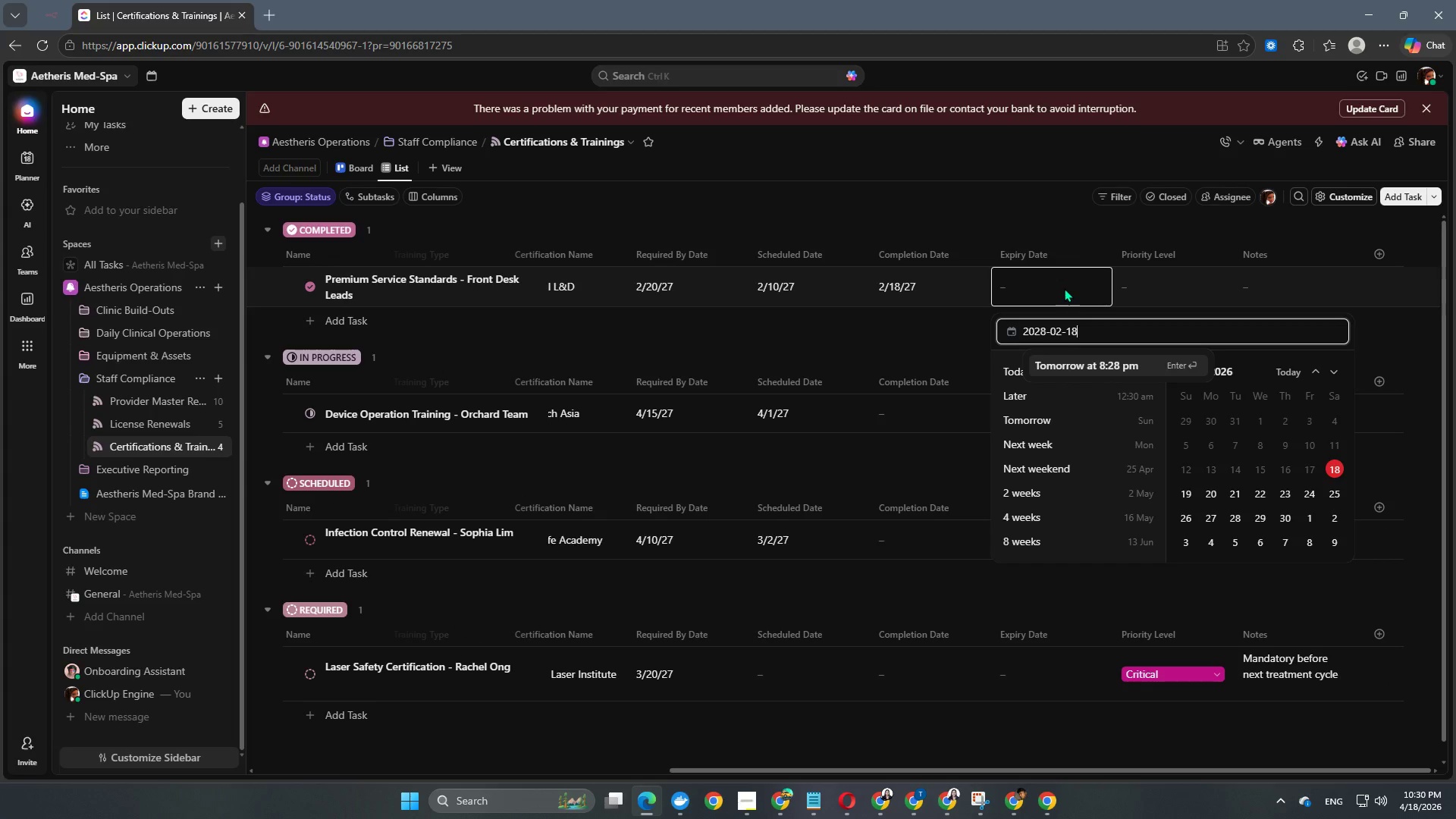 
key(NumpadEnter)
 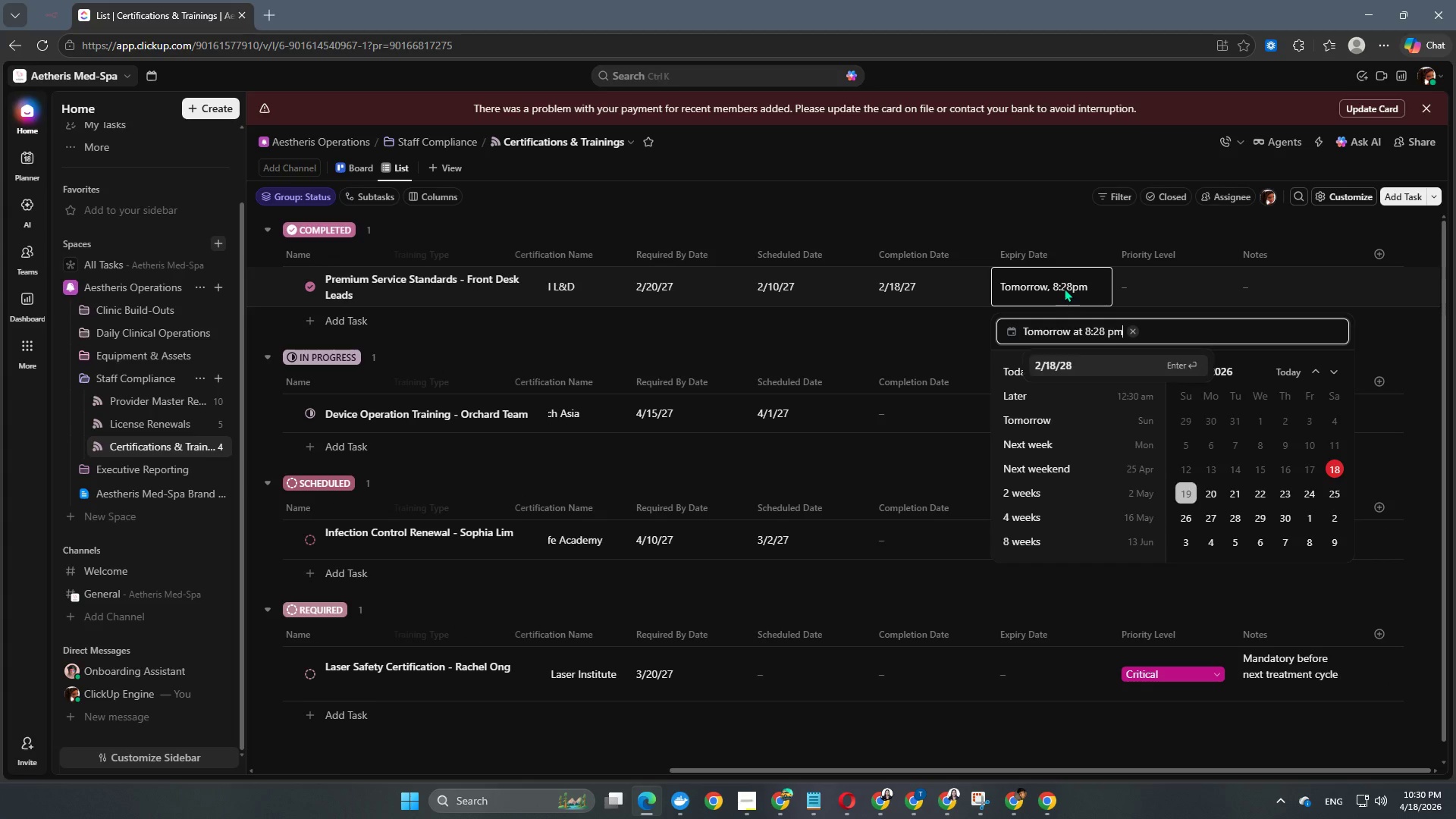 
key(NumpadEnter)
 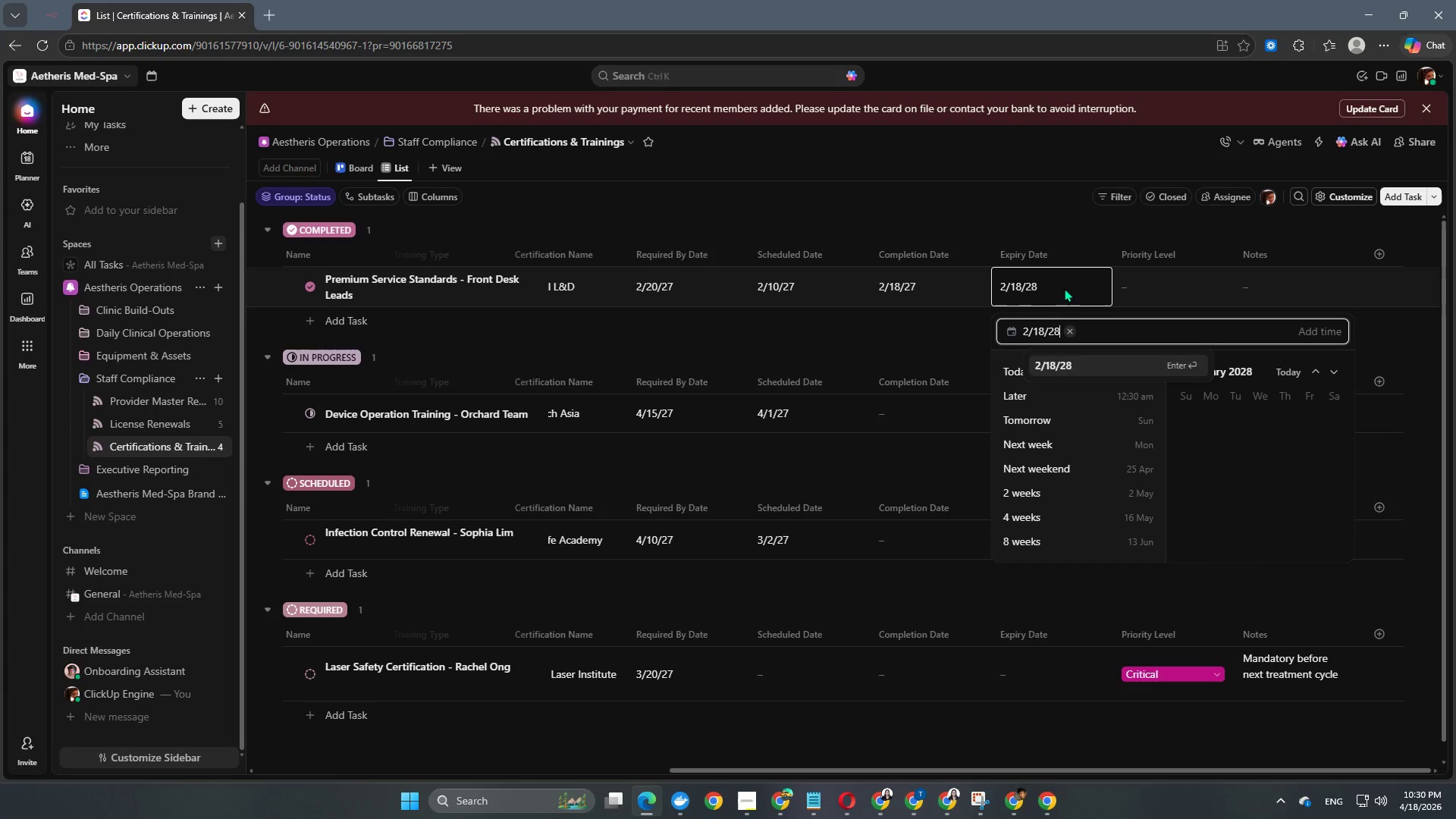 
key(NumpadEnter)
 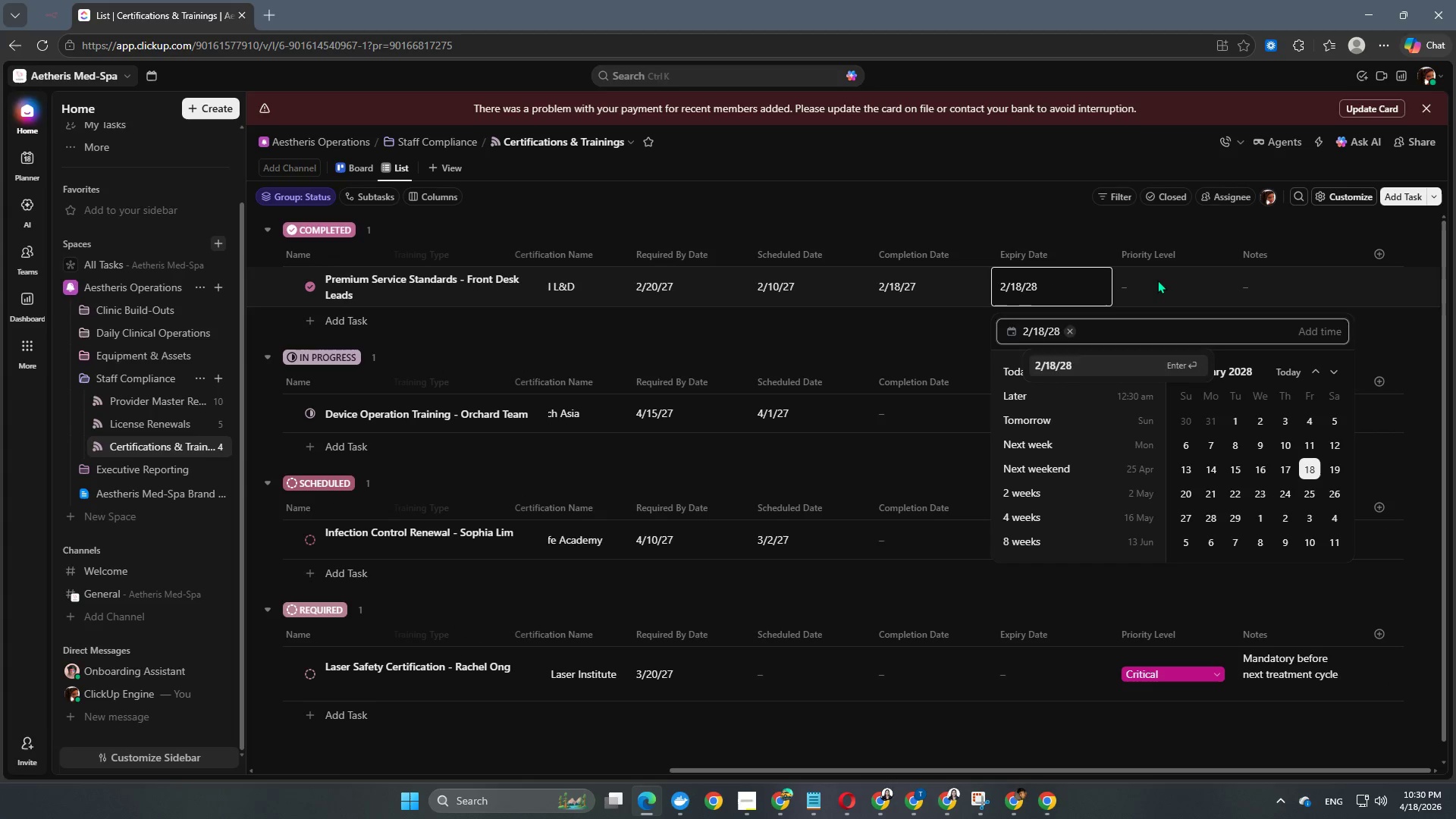 
double_click([1157, 280])
 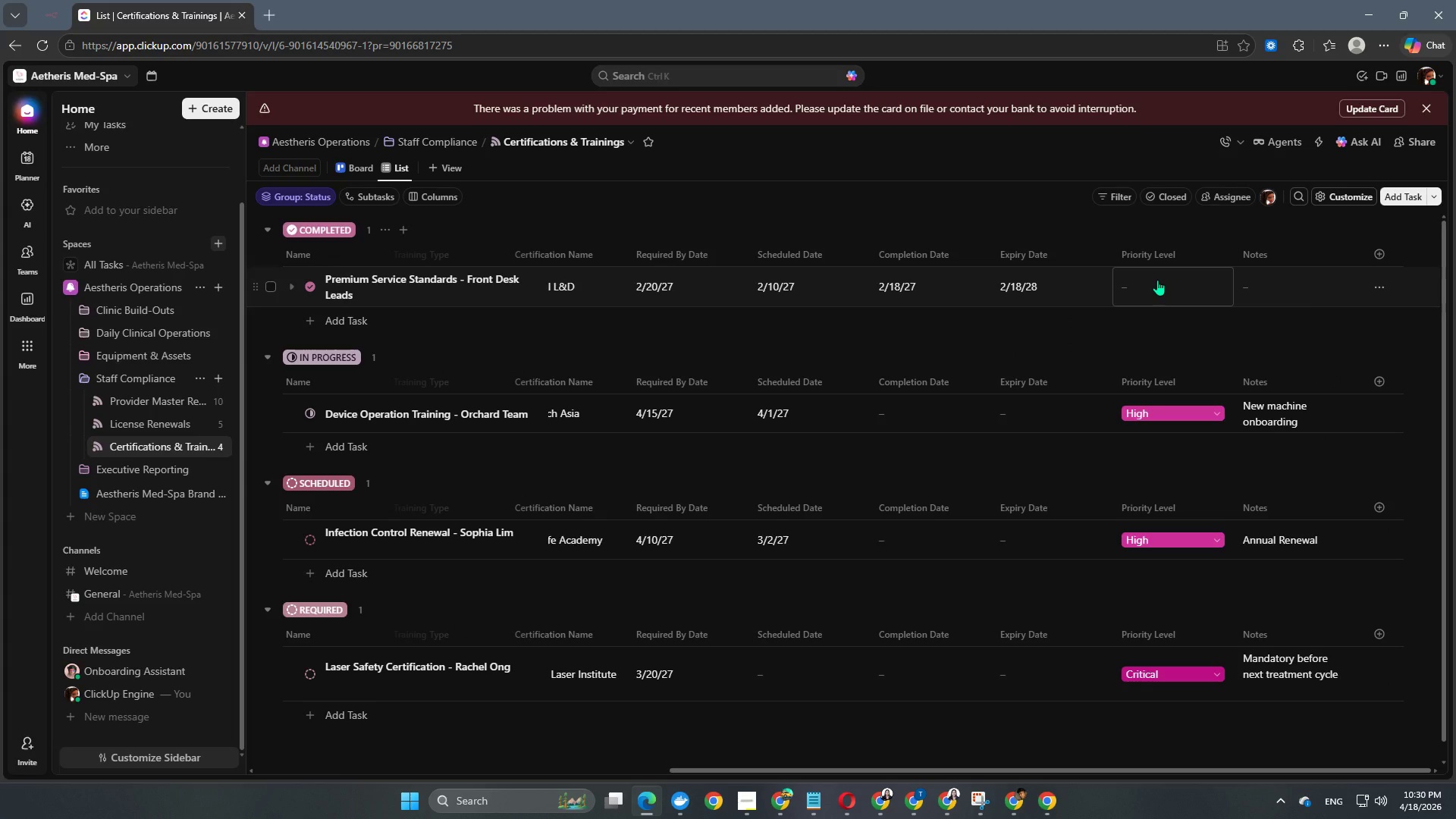 
left_click([1157, 280])
 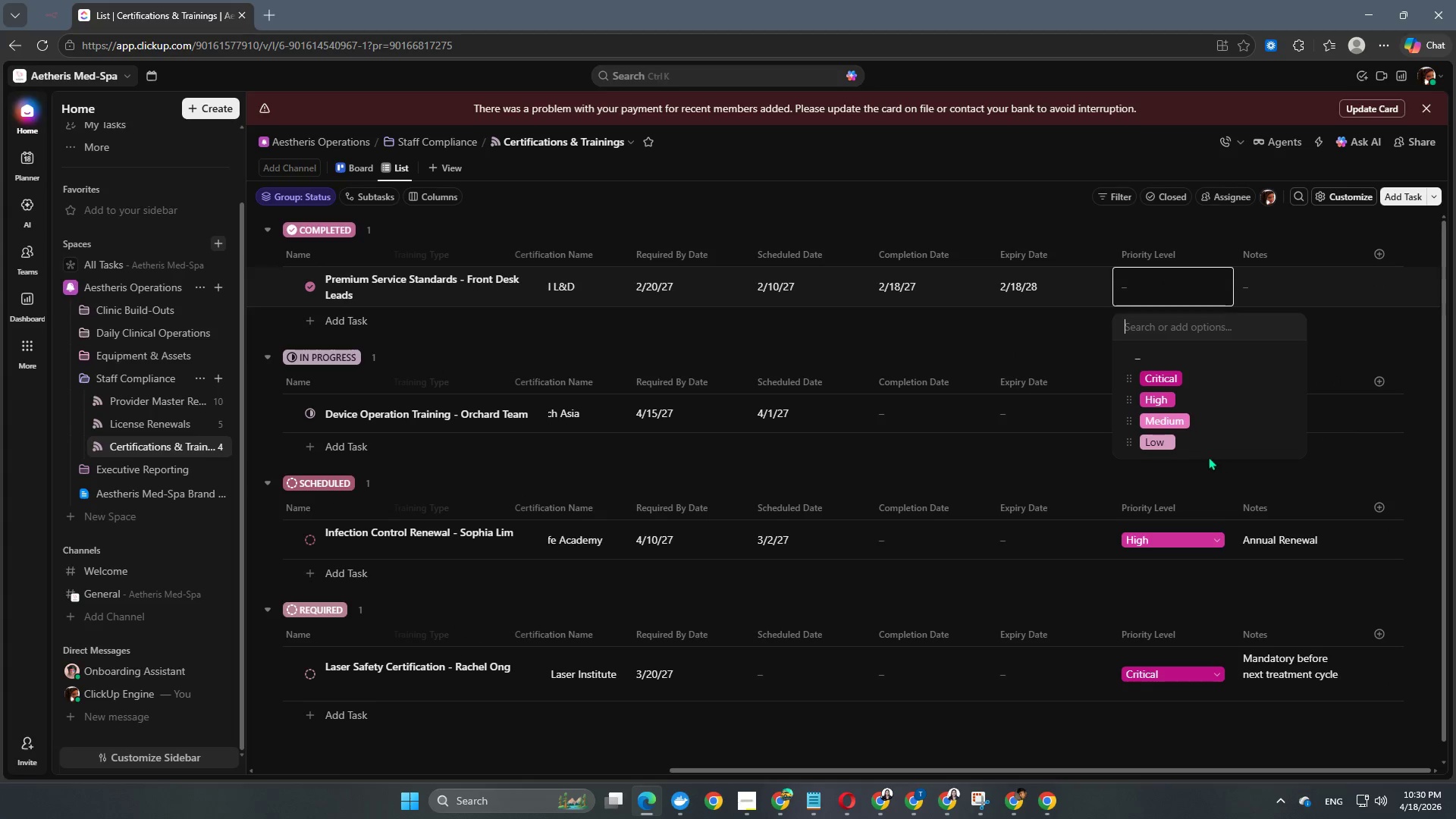 
left_click([1184, 414])
 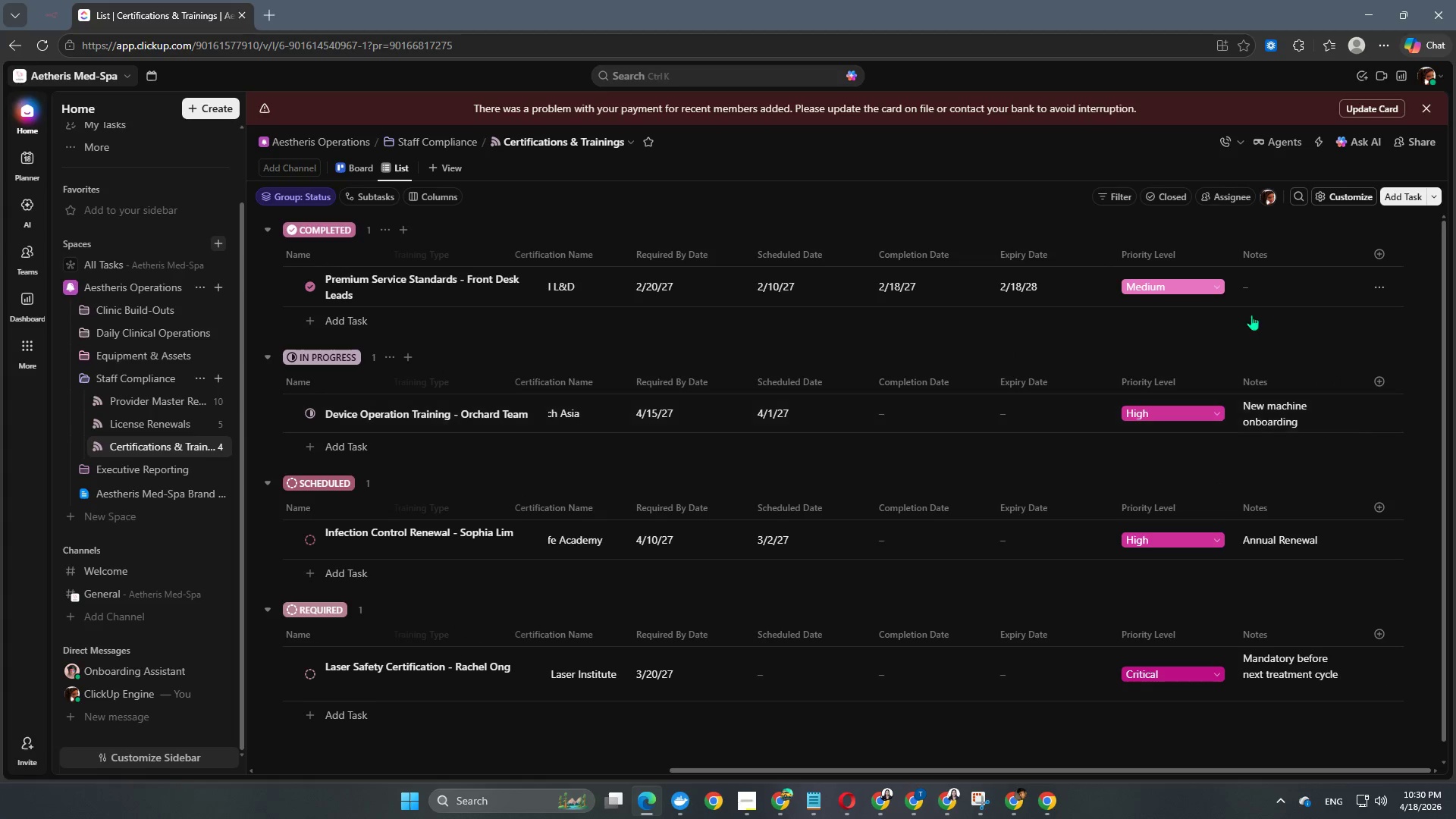 
left_click([1272, 293])
 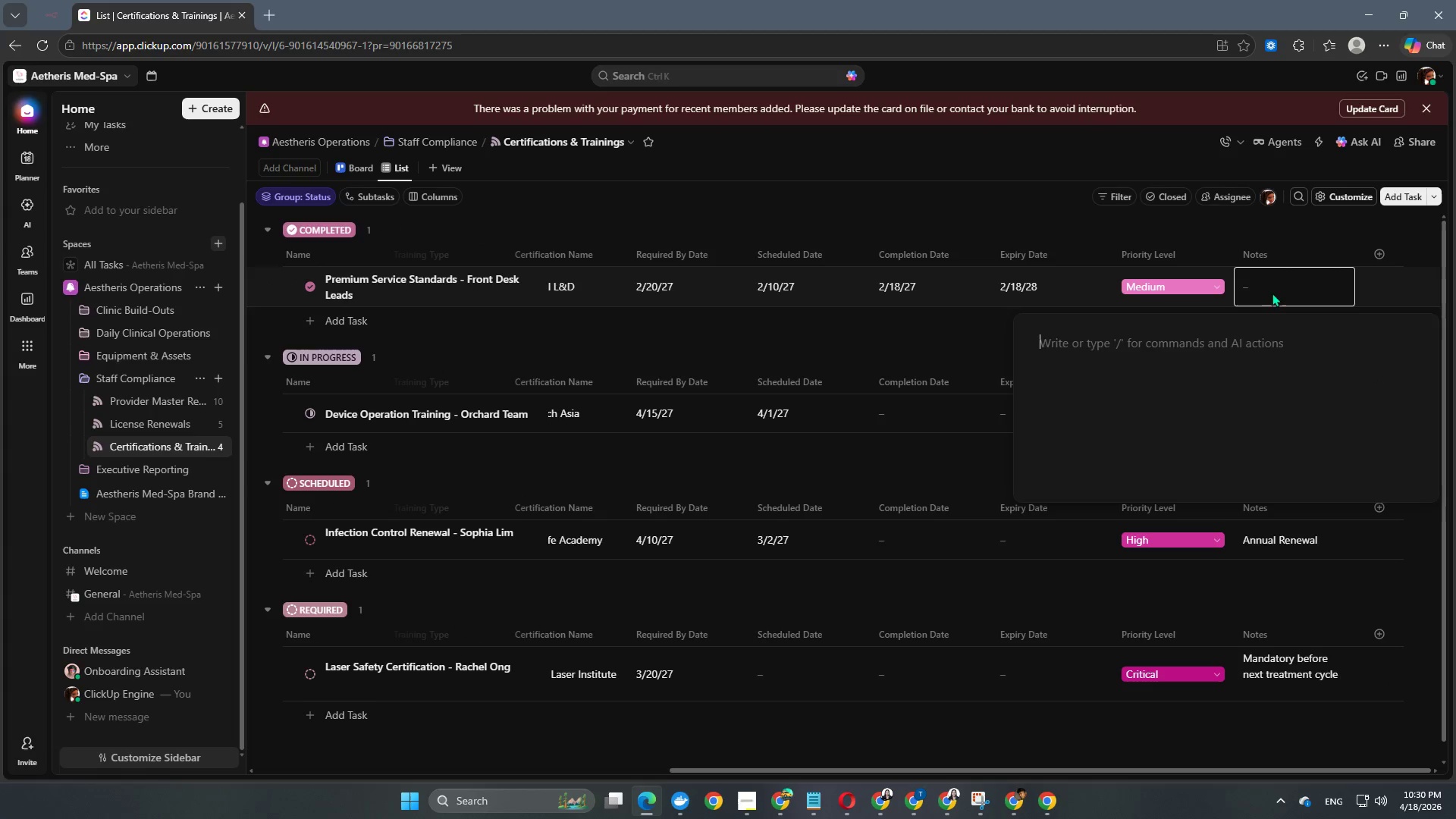 
type(Annual hospitality standards training)
key(NumpadEnter)
 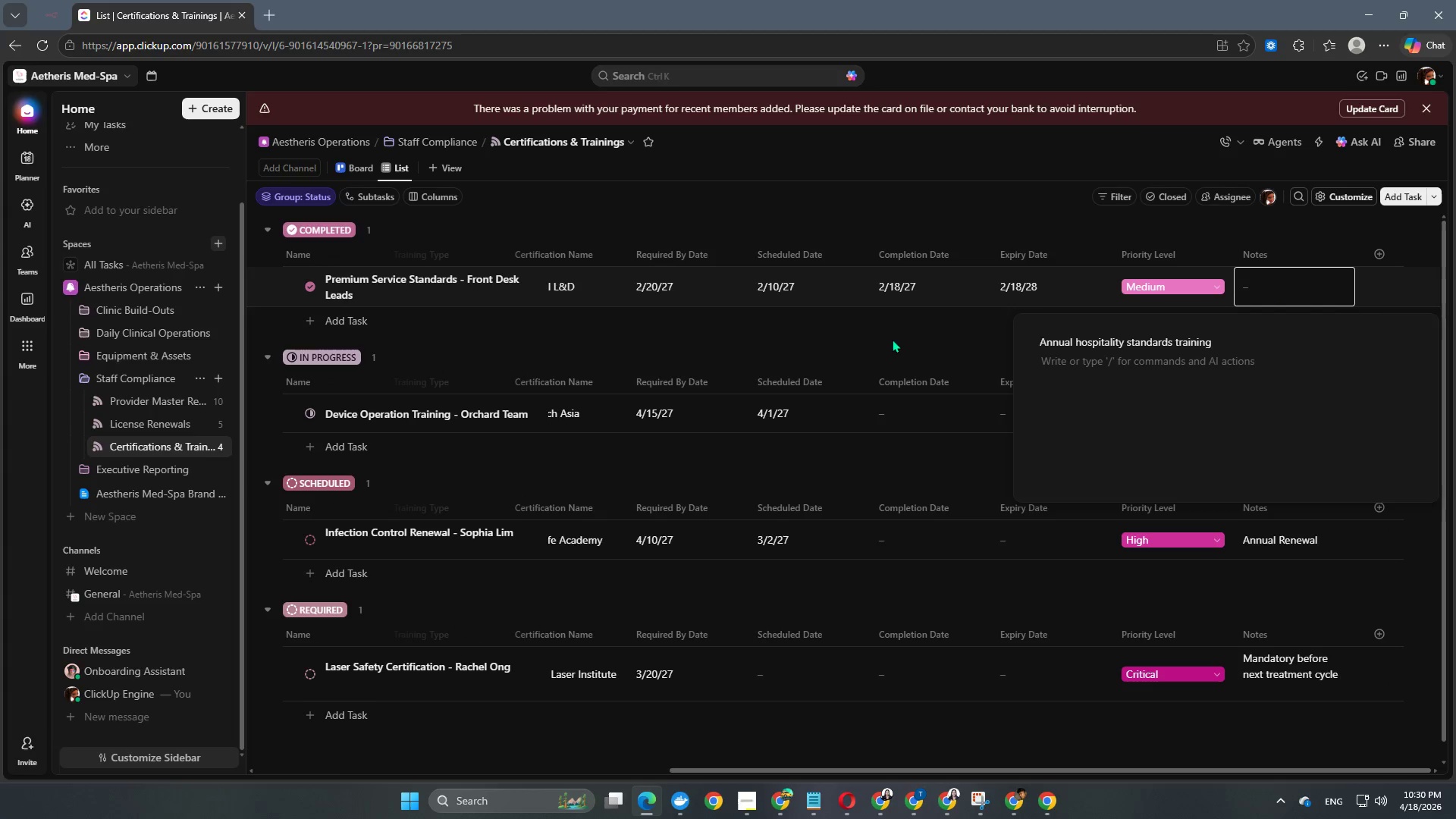 
left_click([810, 335])
 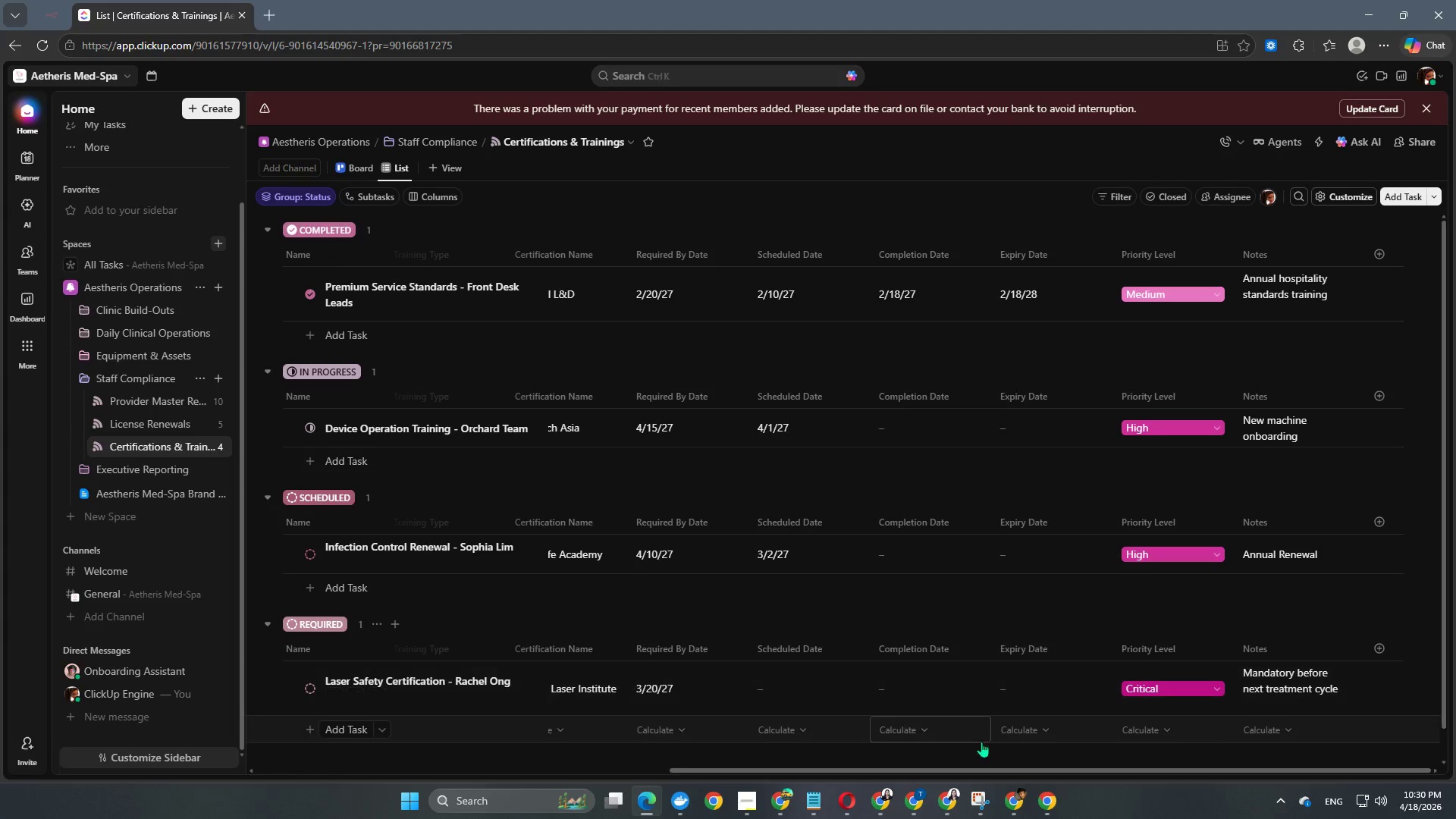 
left_click_drag(start_coordinate=[966, 773], to_coordinate=[458, 780])
 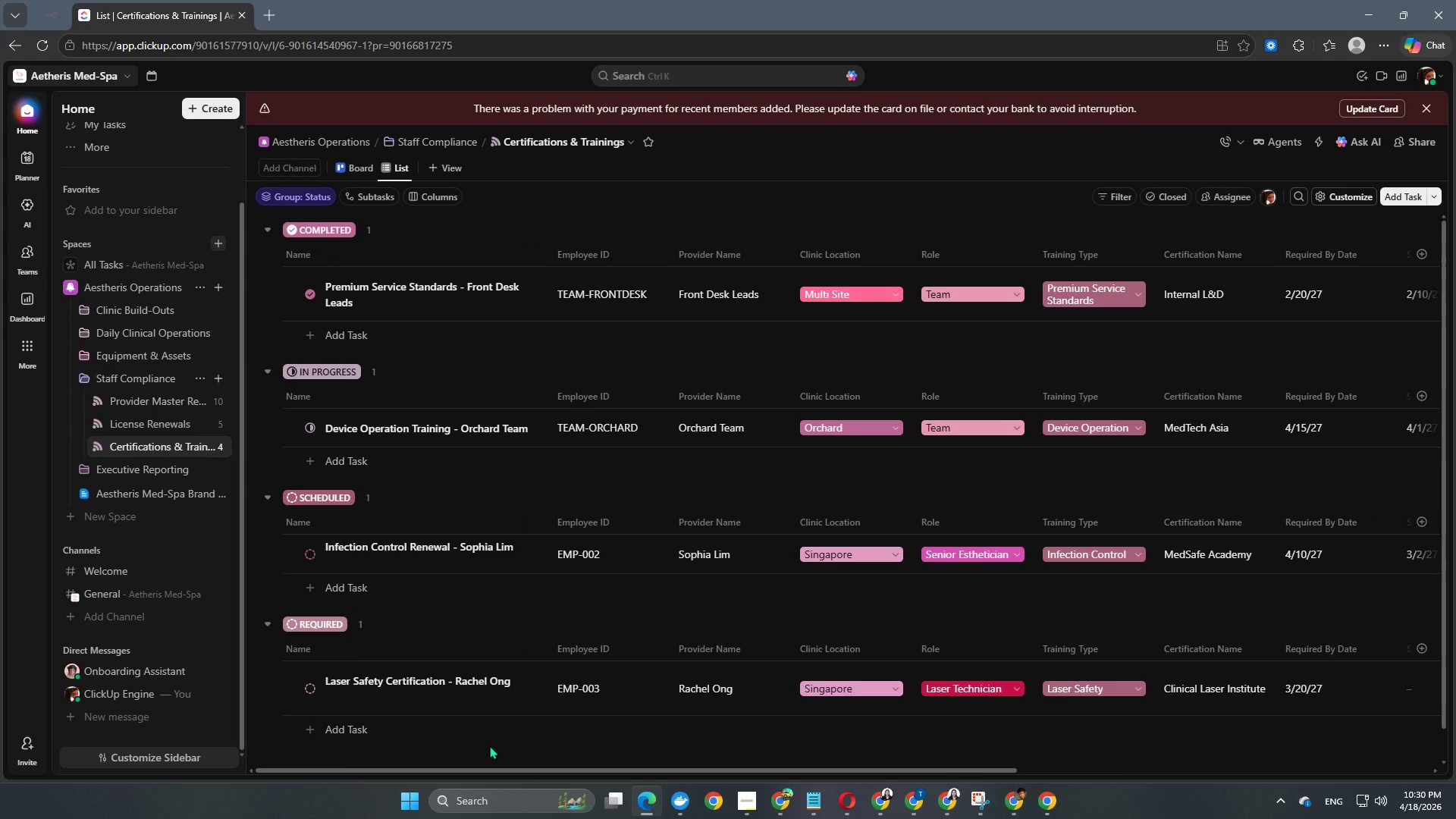 
scroll: coordinate [524, 457], scroll_direction: down, amount: 3.0
 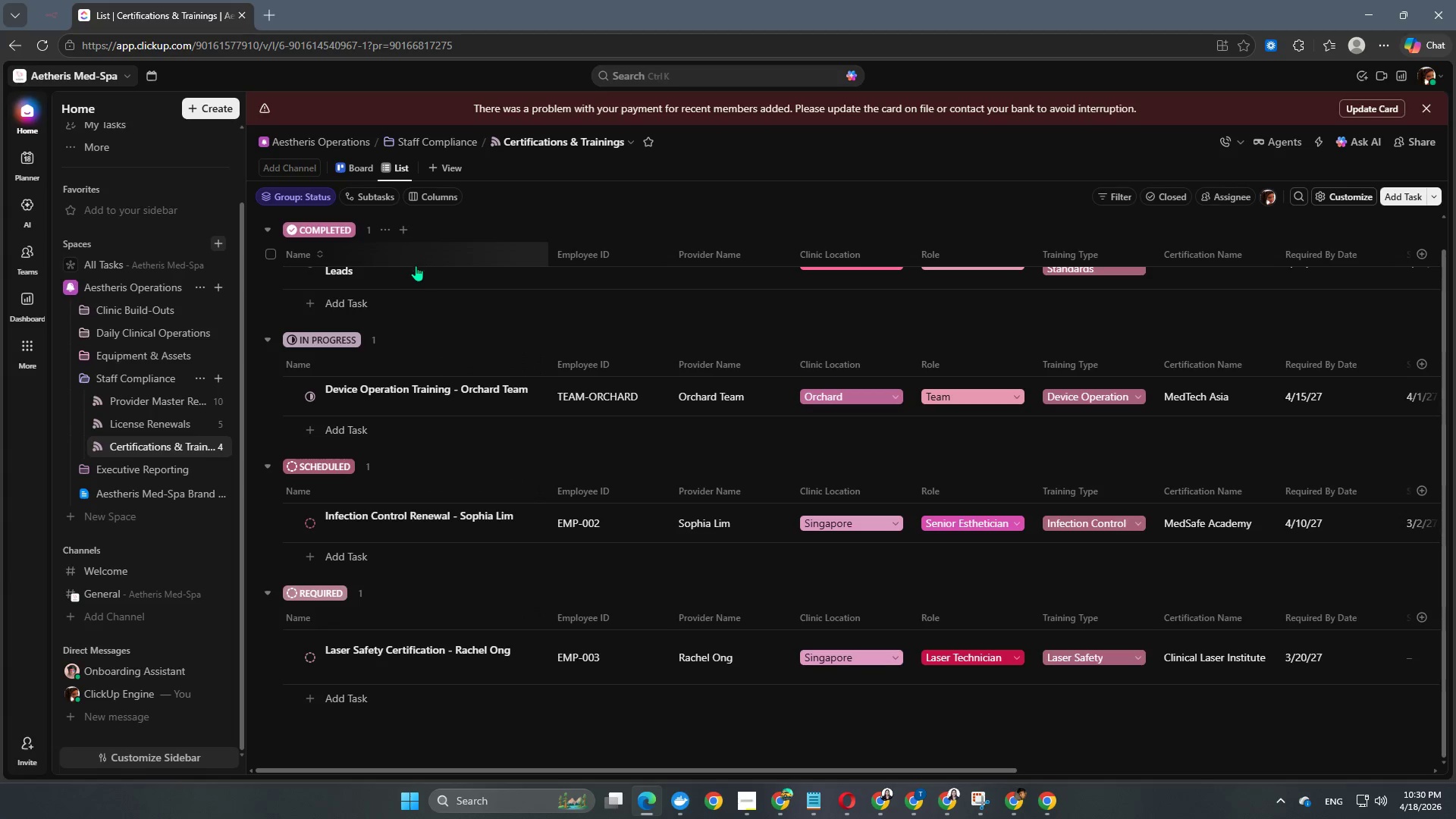 
wait(5.94)
 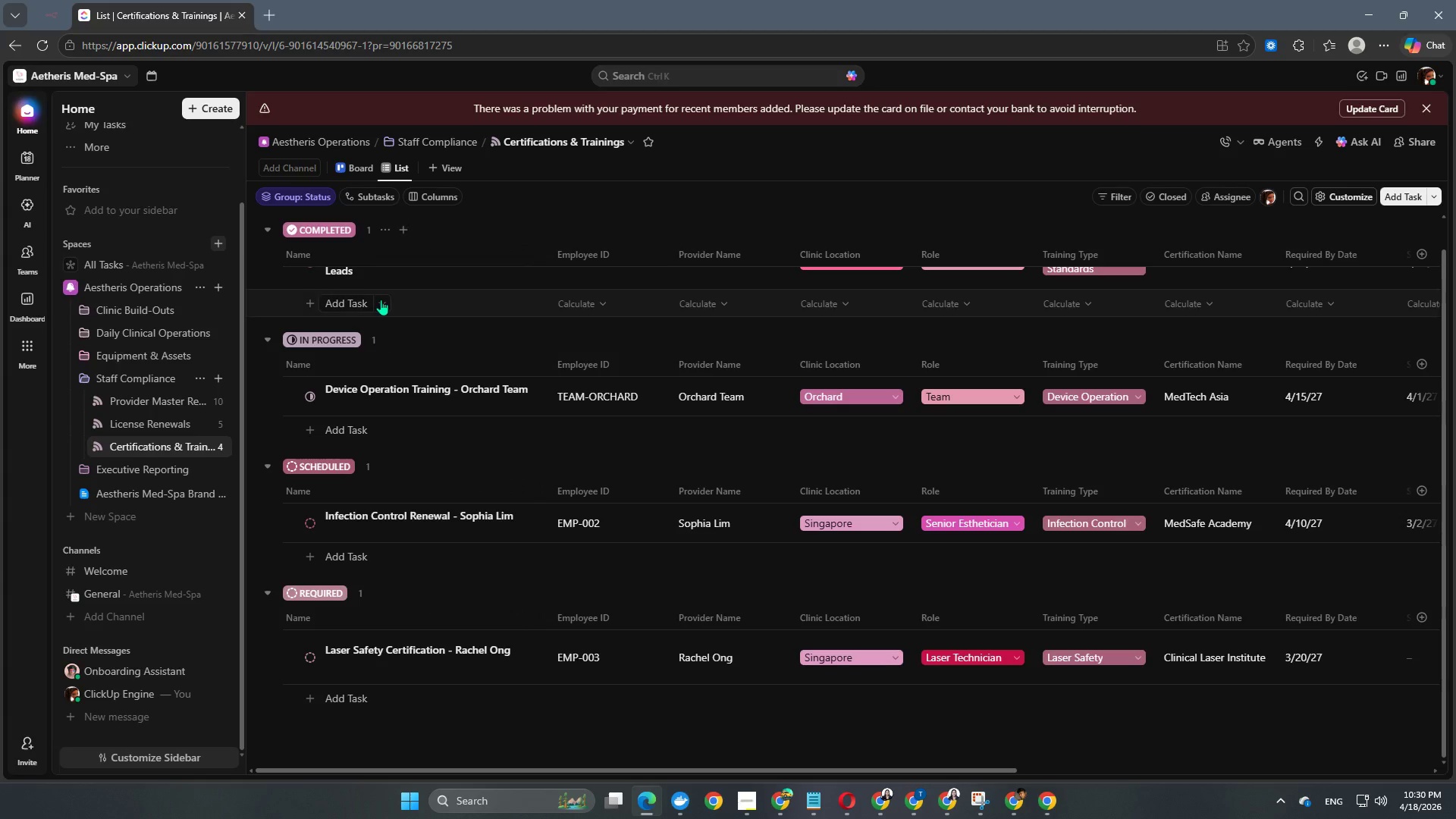 
scroll: coordinate [391, 348], scroll_direction: up, amount: 4.0
 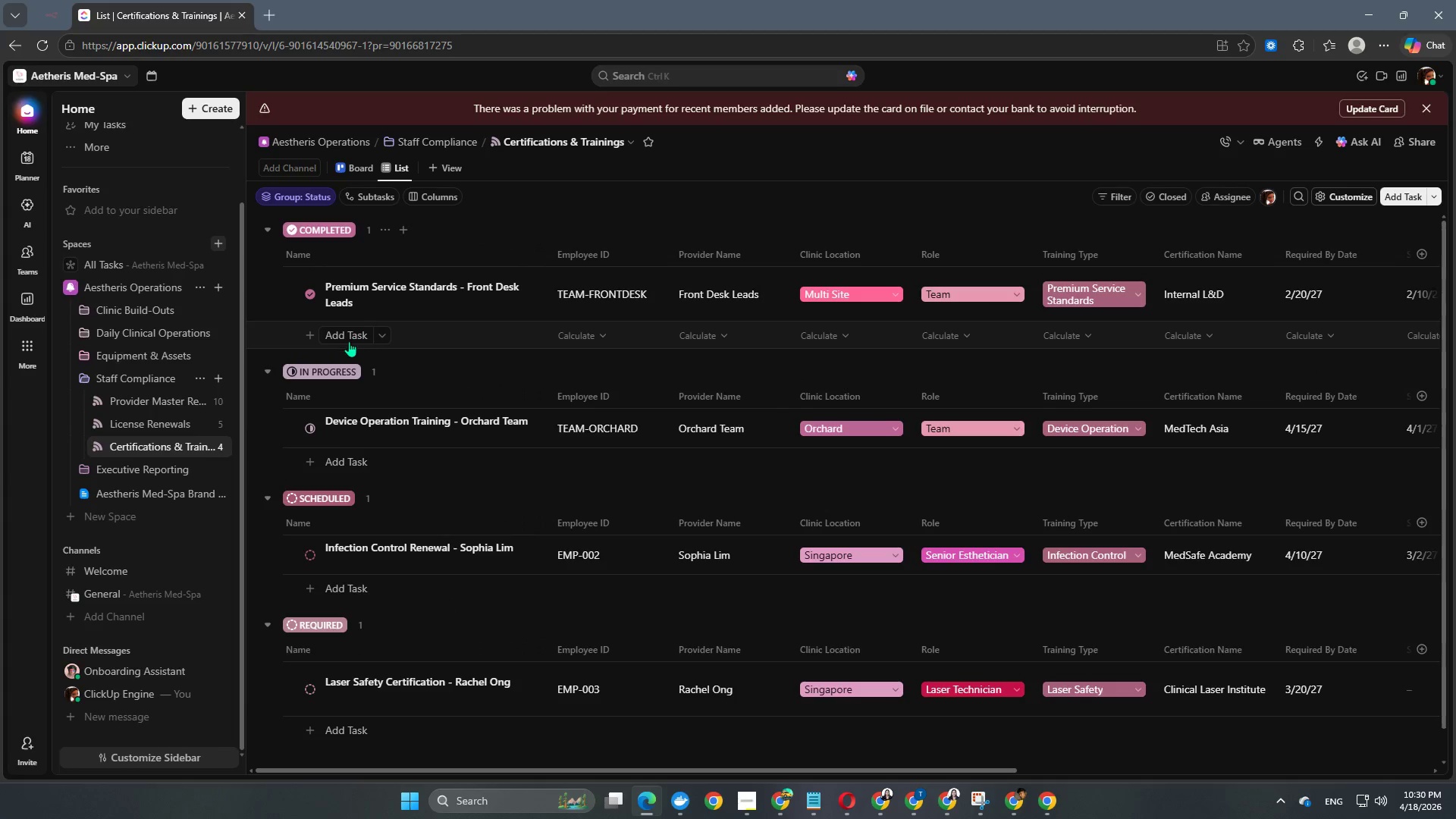 
left_click([340, 341])
 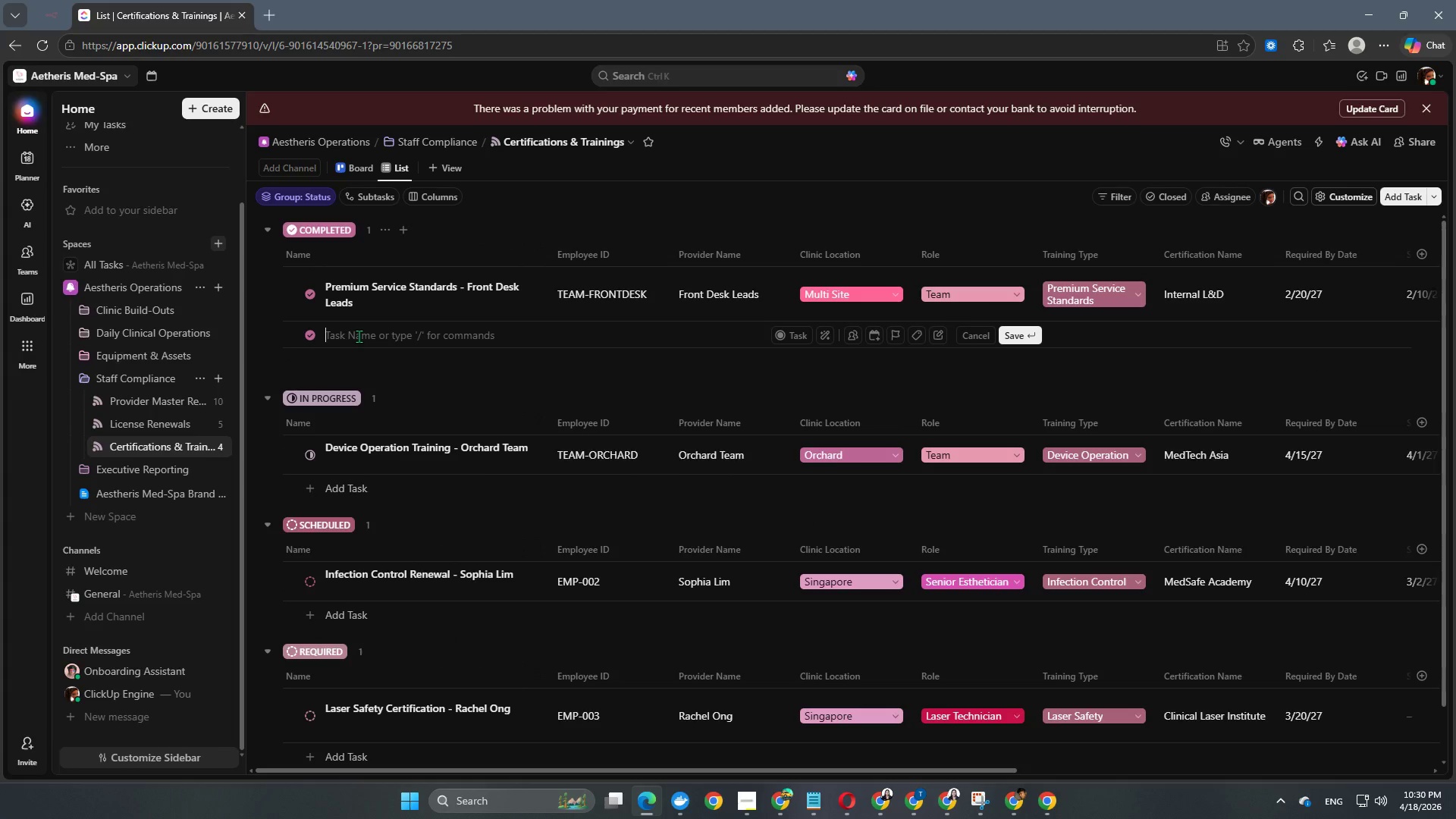 
type(Emergency Response Certification - Ethan Ng)
key(NumpadEnter)
 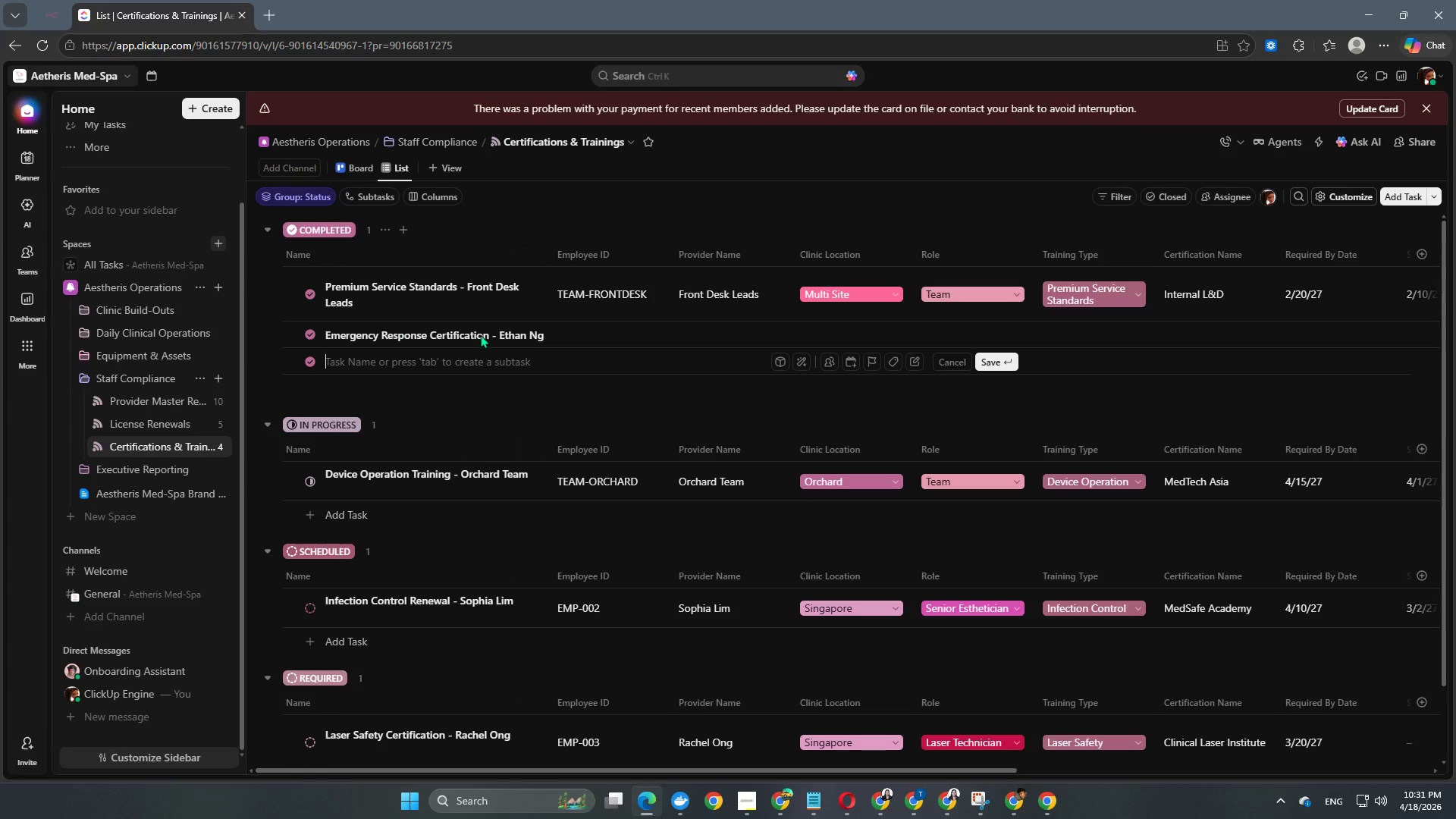 
left_click([595, 339])
 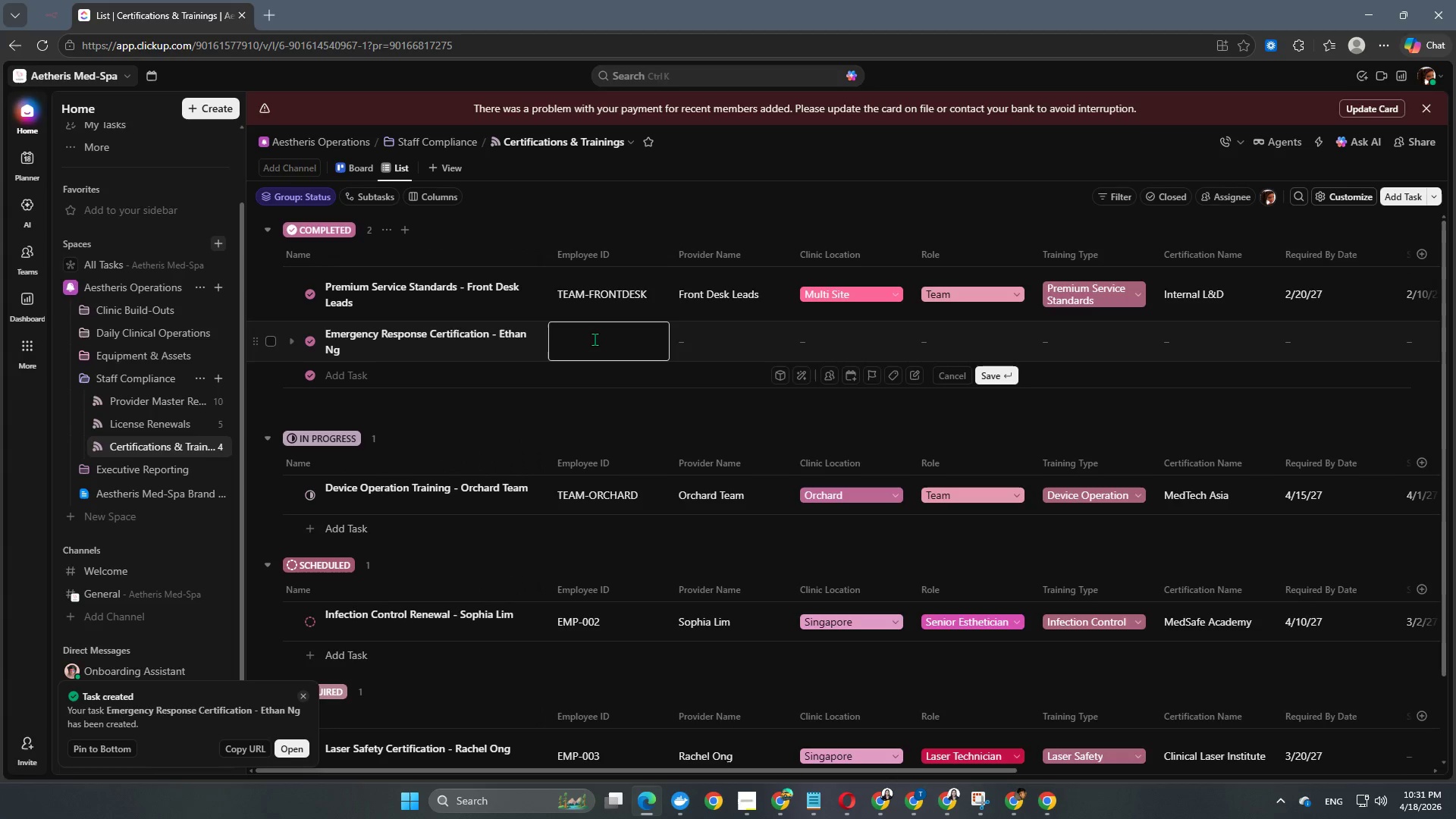 
type(EMP-008)
key(NumpadEnter)
 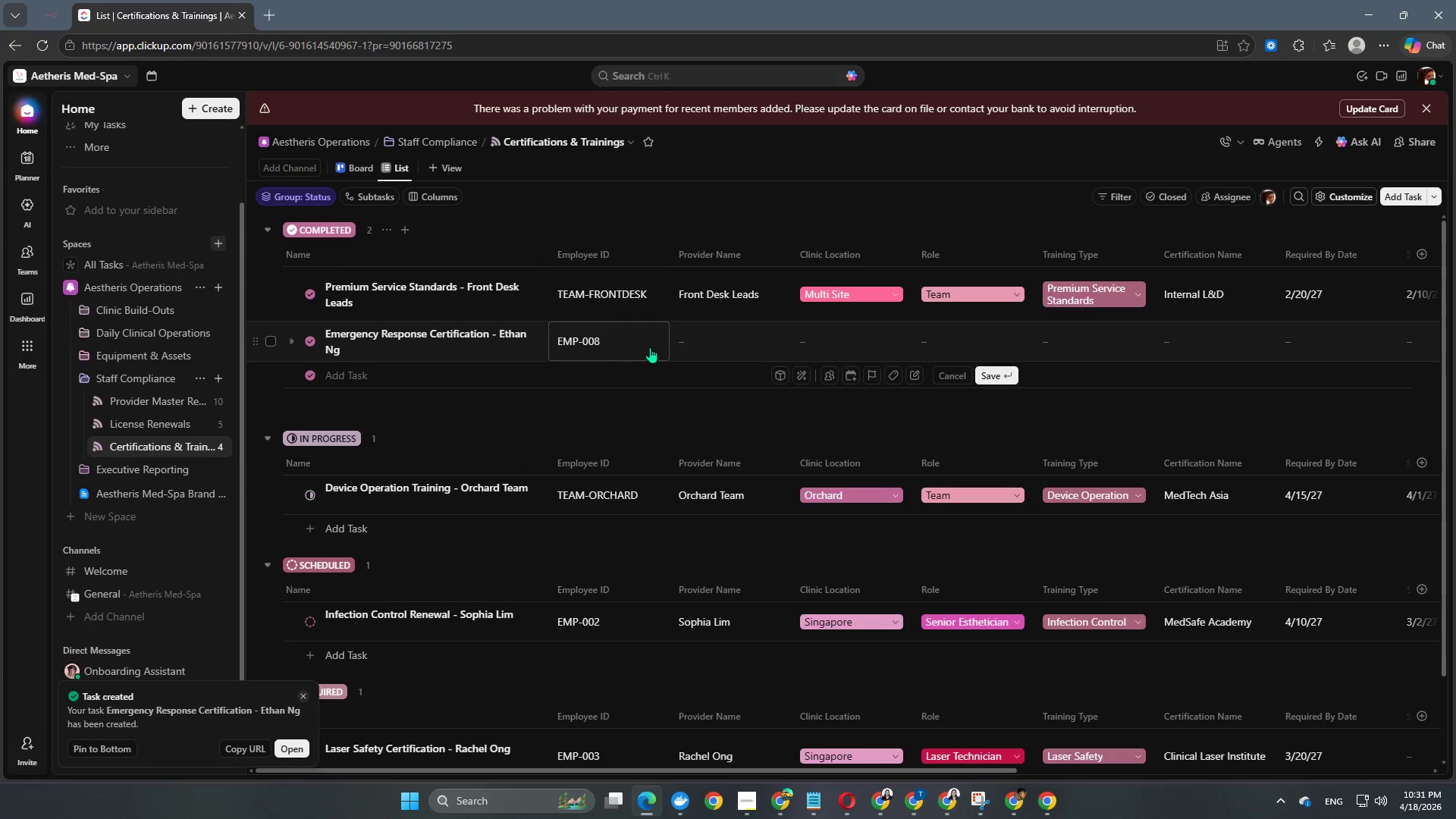 
left_click([746, 344])
 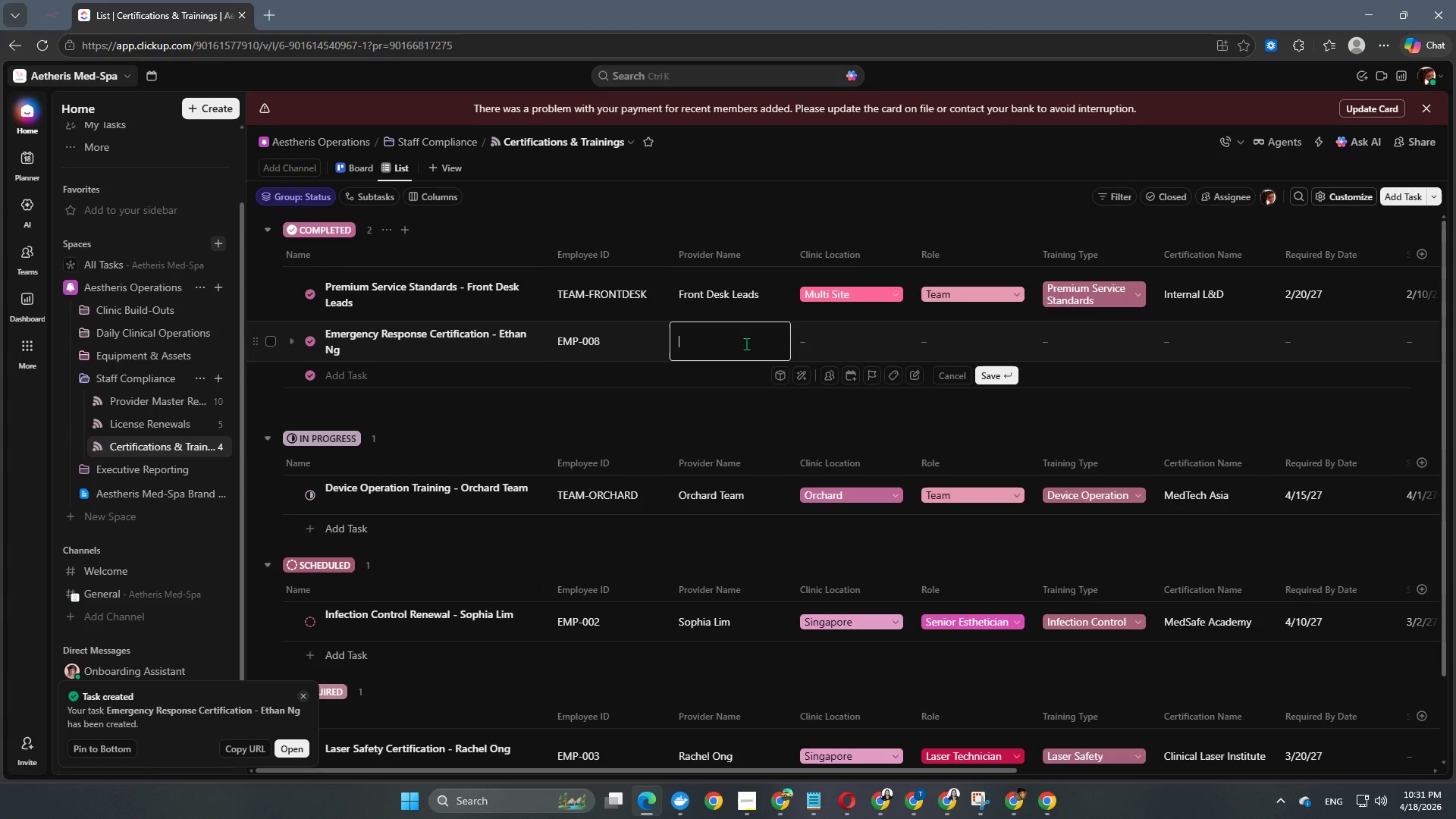 
type(Ethan Ng)
 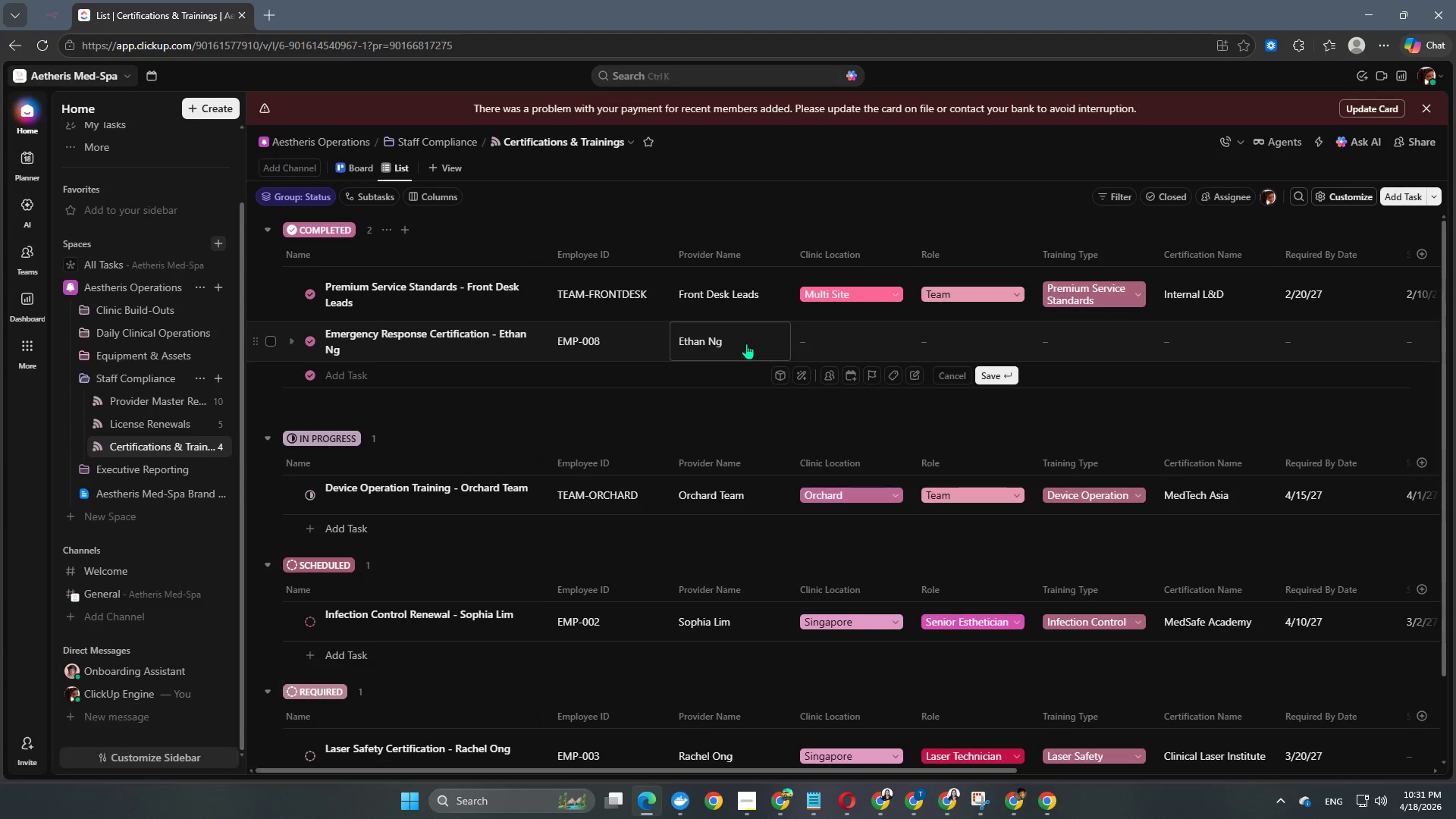 
 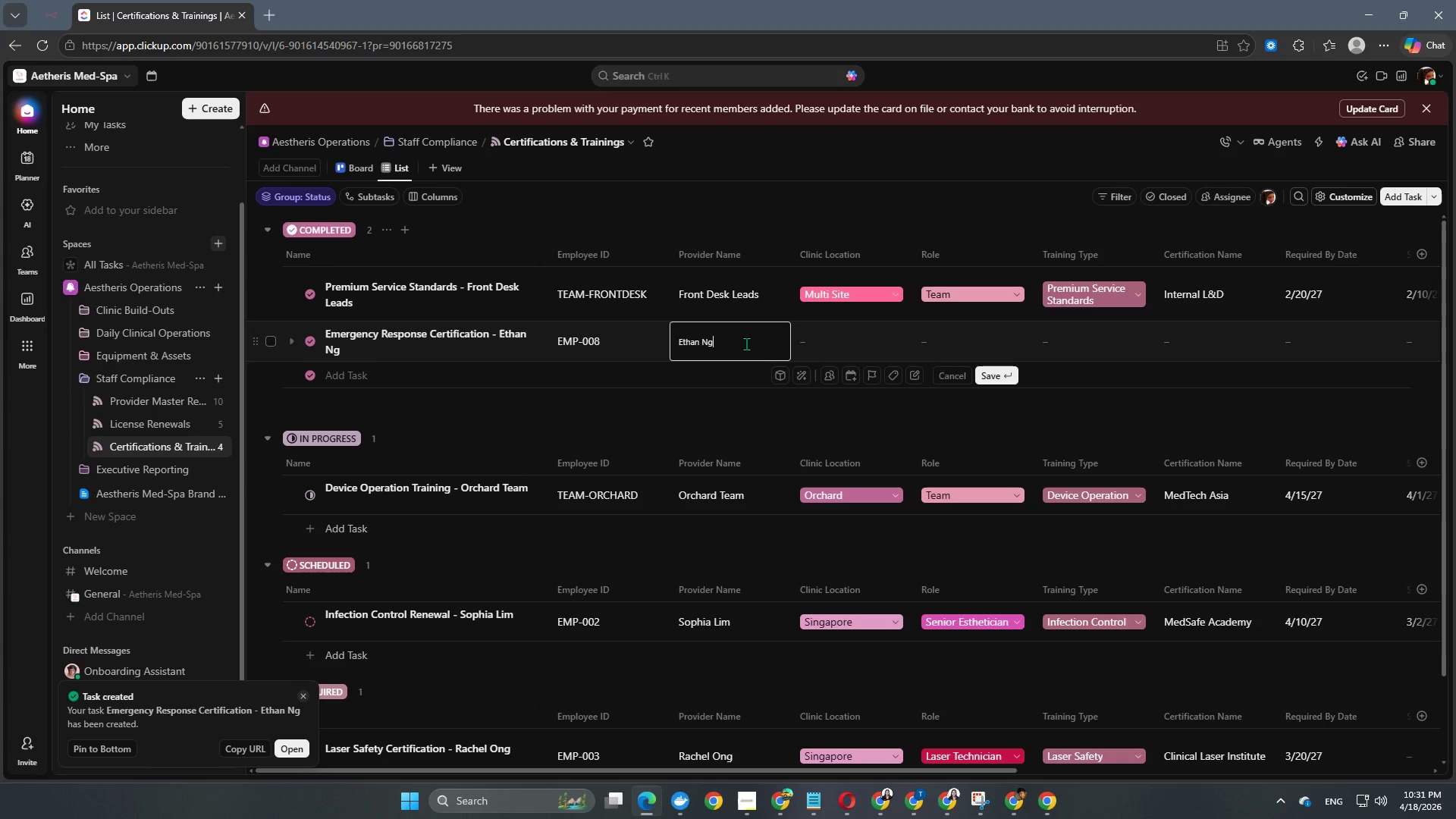 
key(Enter)
 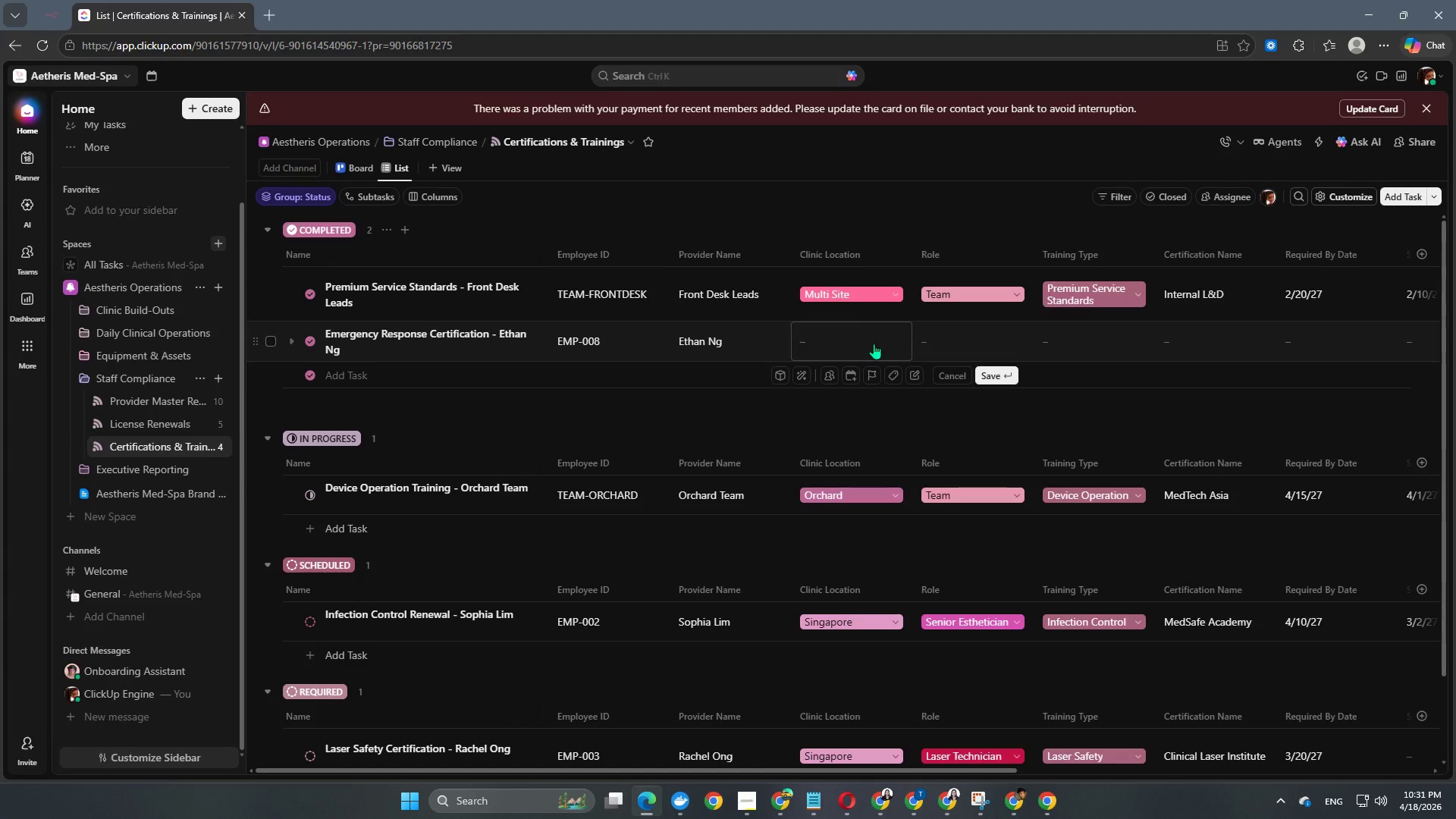 
left_click([874, 344])
 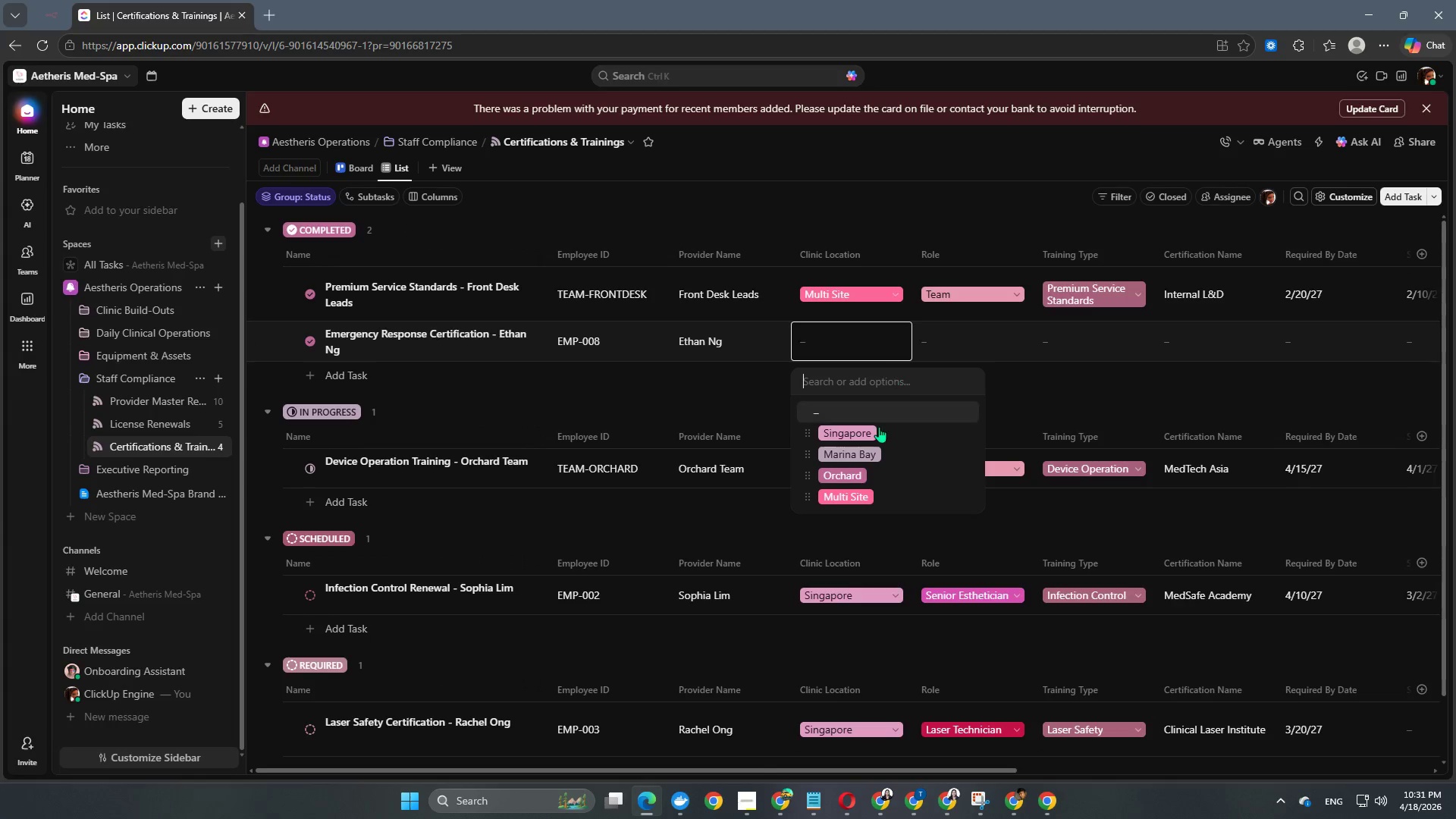 
left_click([864, 451])
 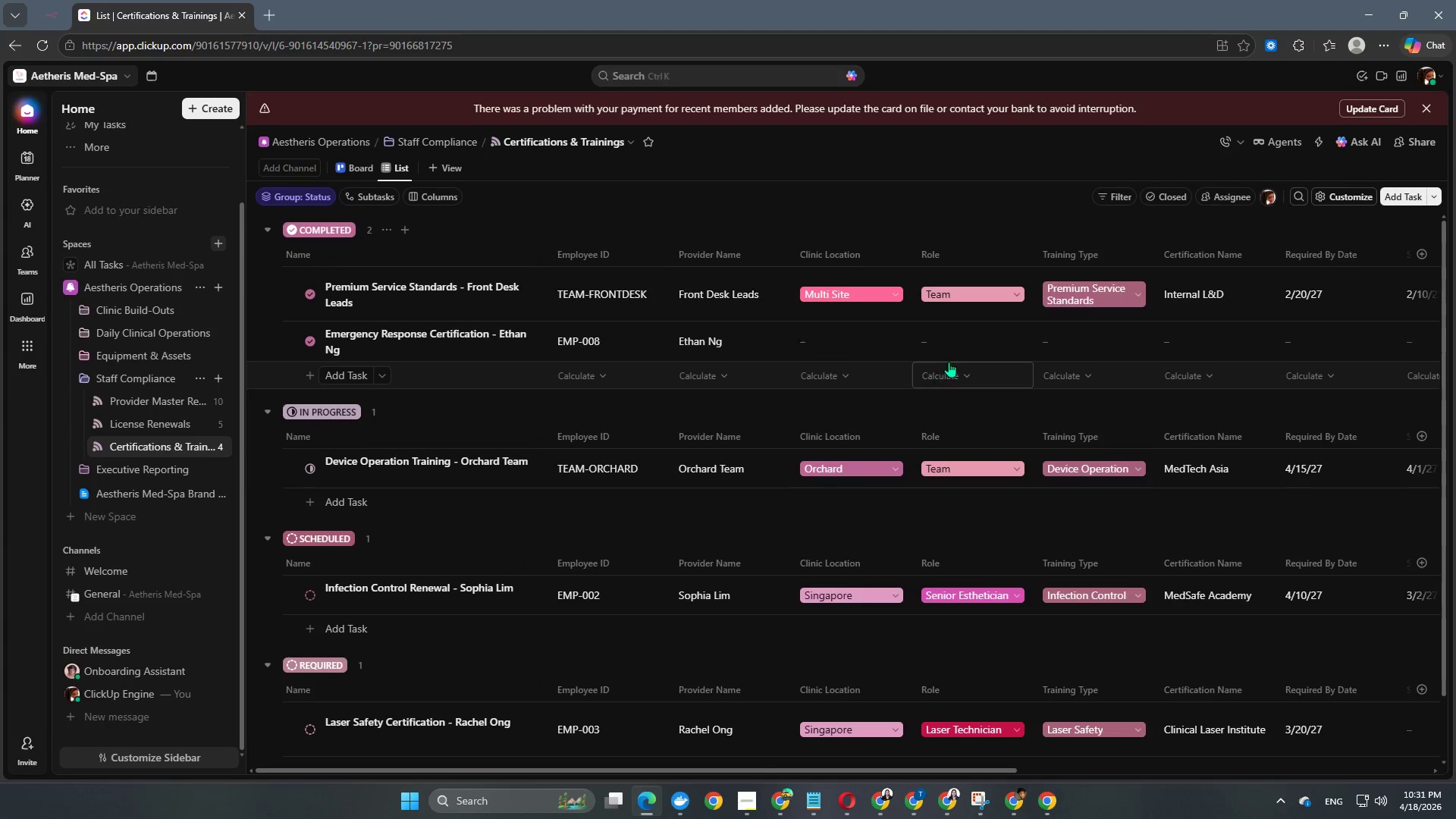 
left_click([954, 356])
 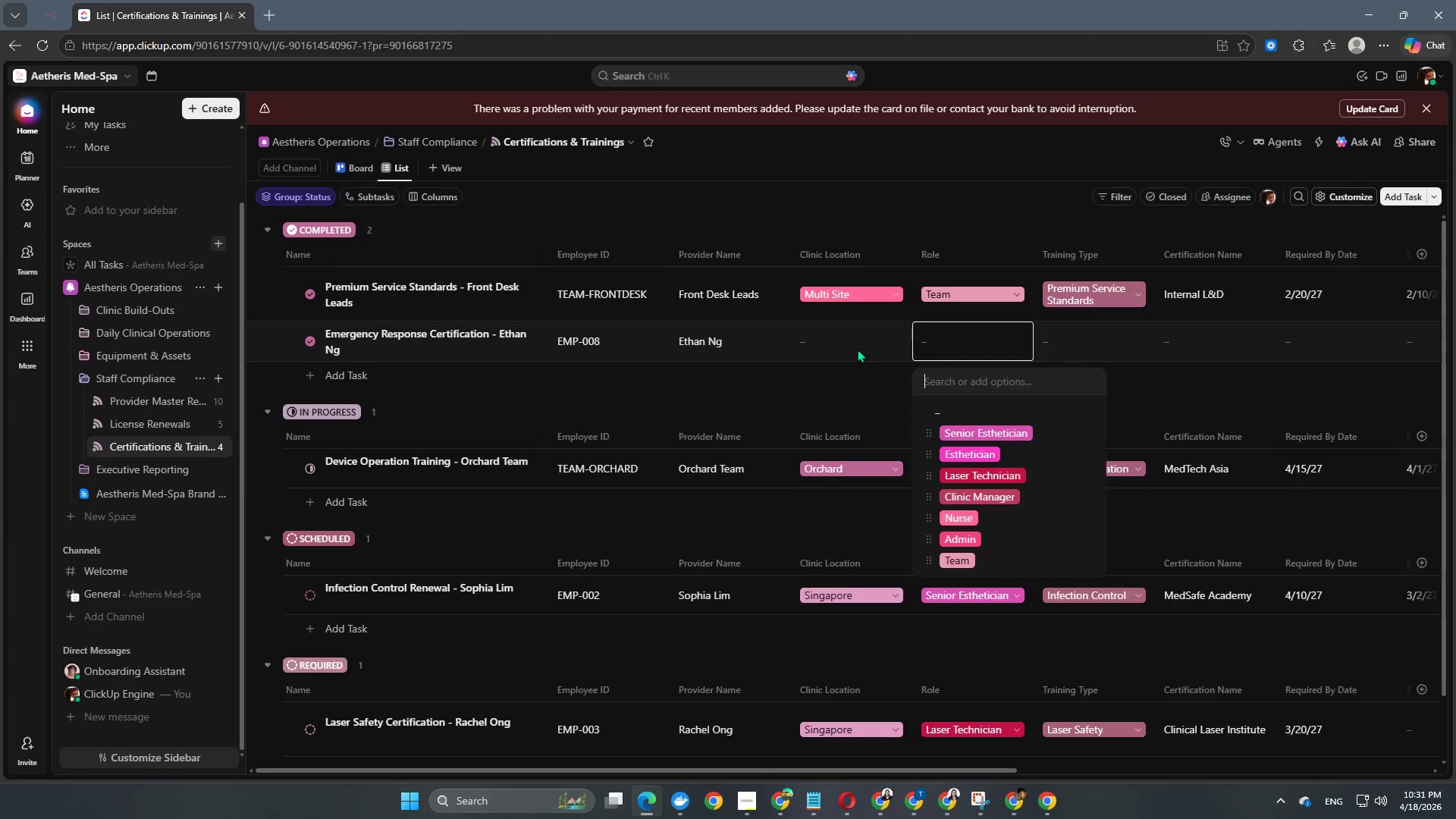 
left_click([855, 349])
 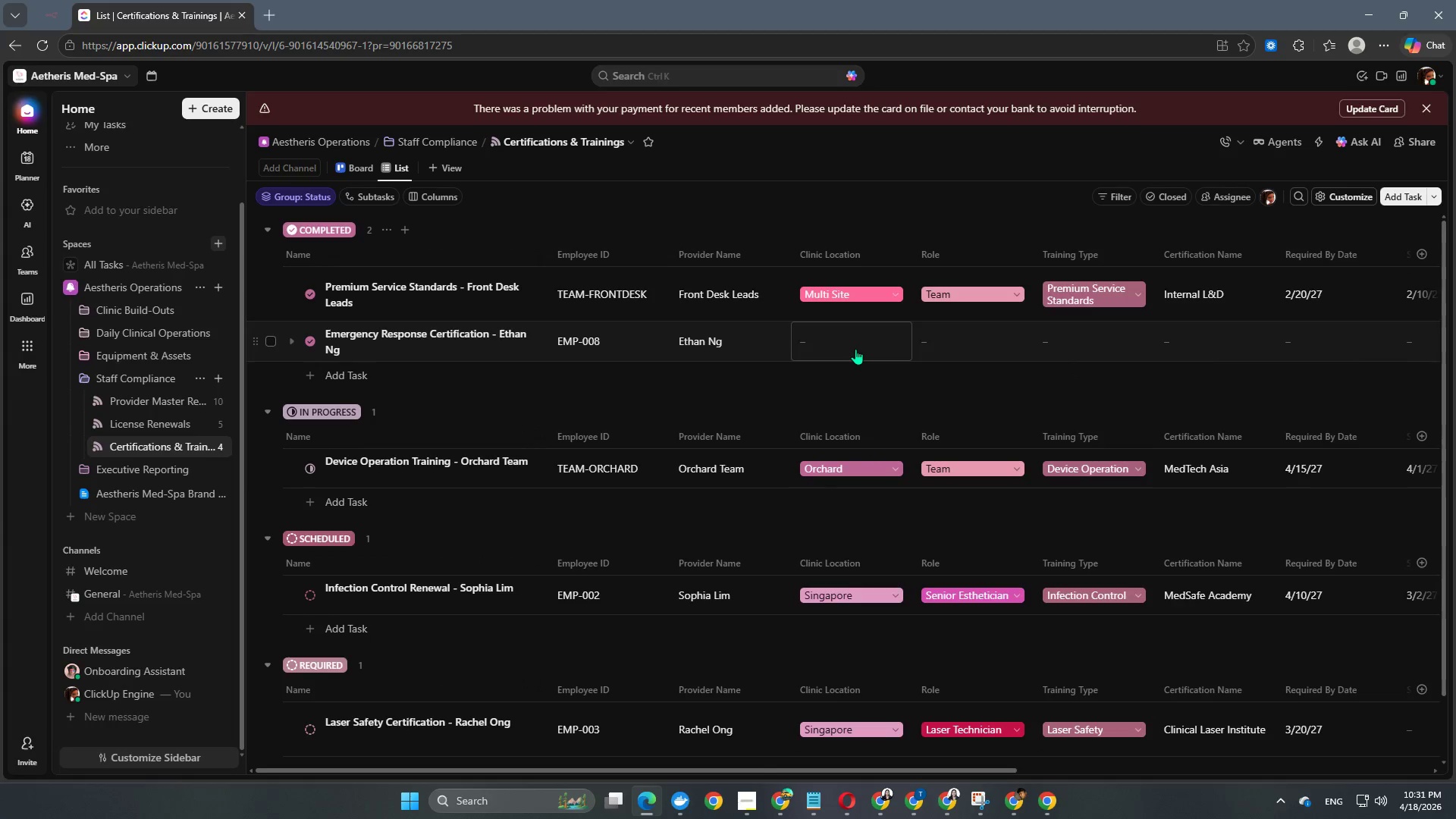 
left_click([855, 349])
 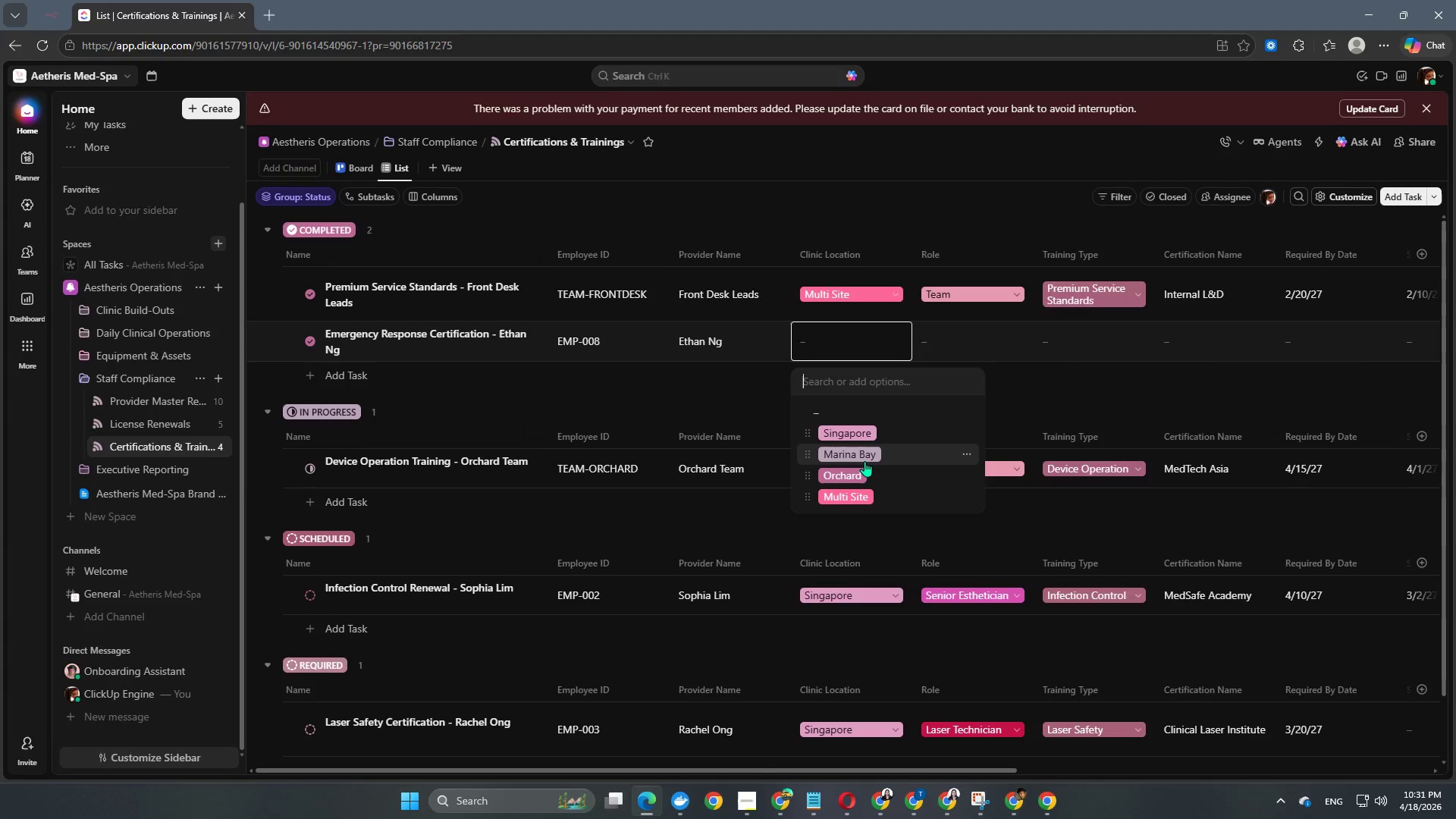 
left_click([863, 460])
 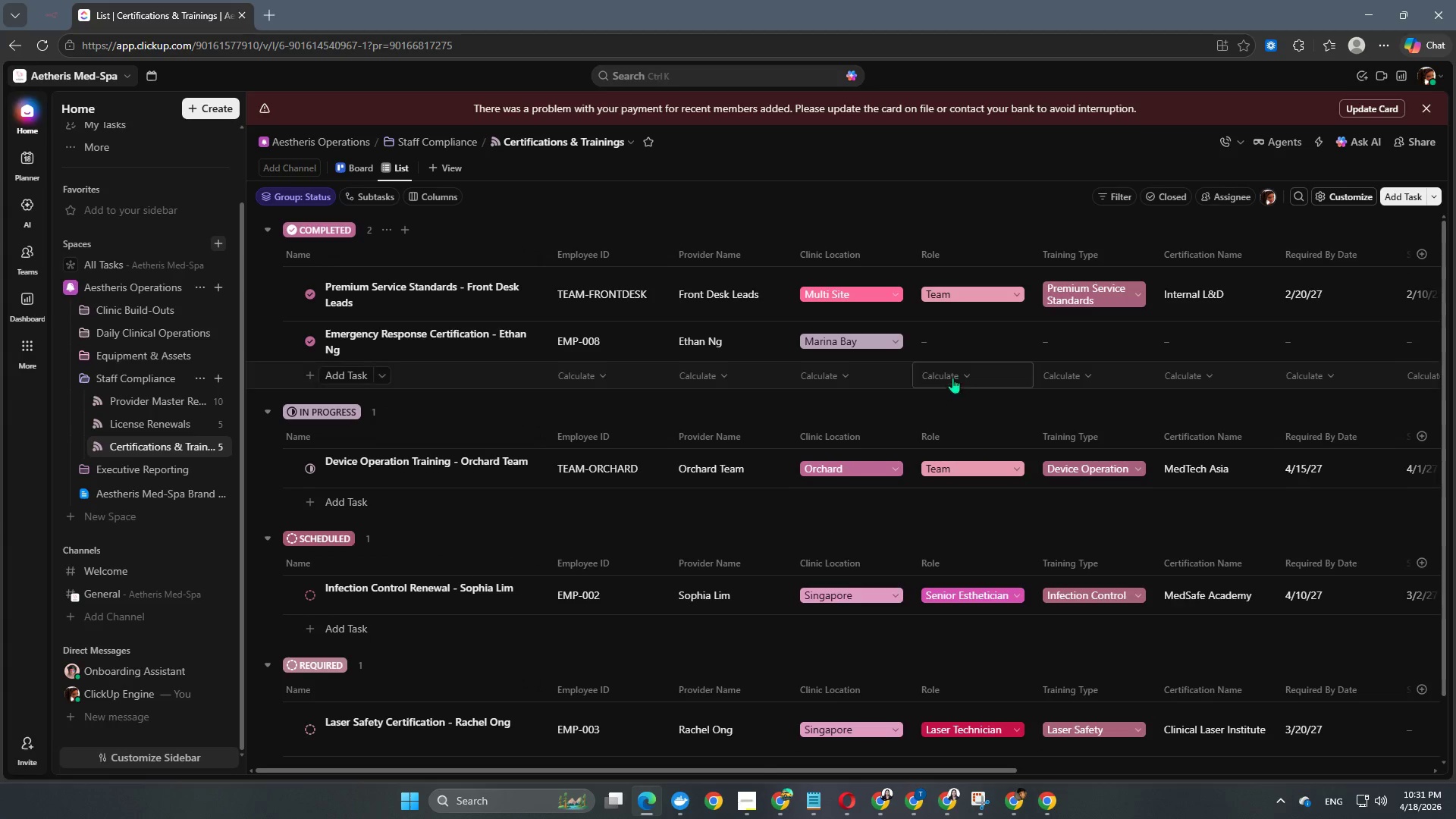 
left_click([979, 359])
 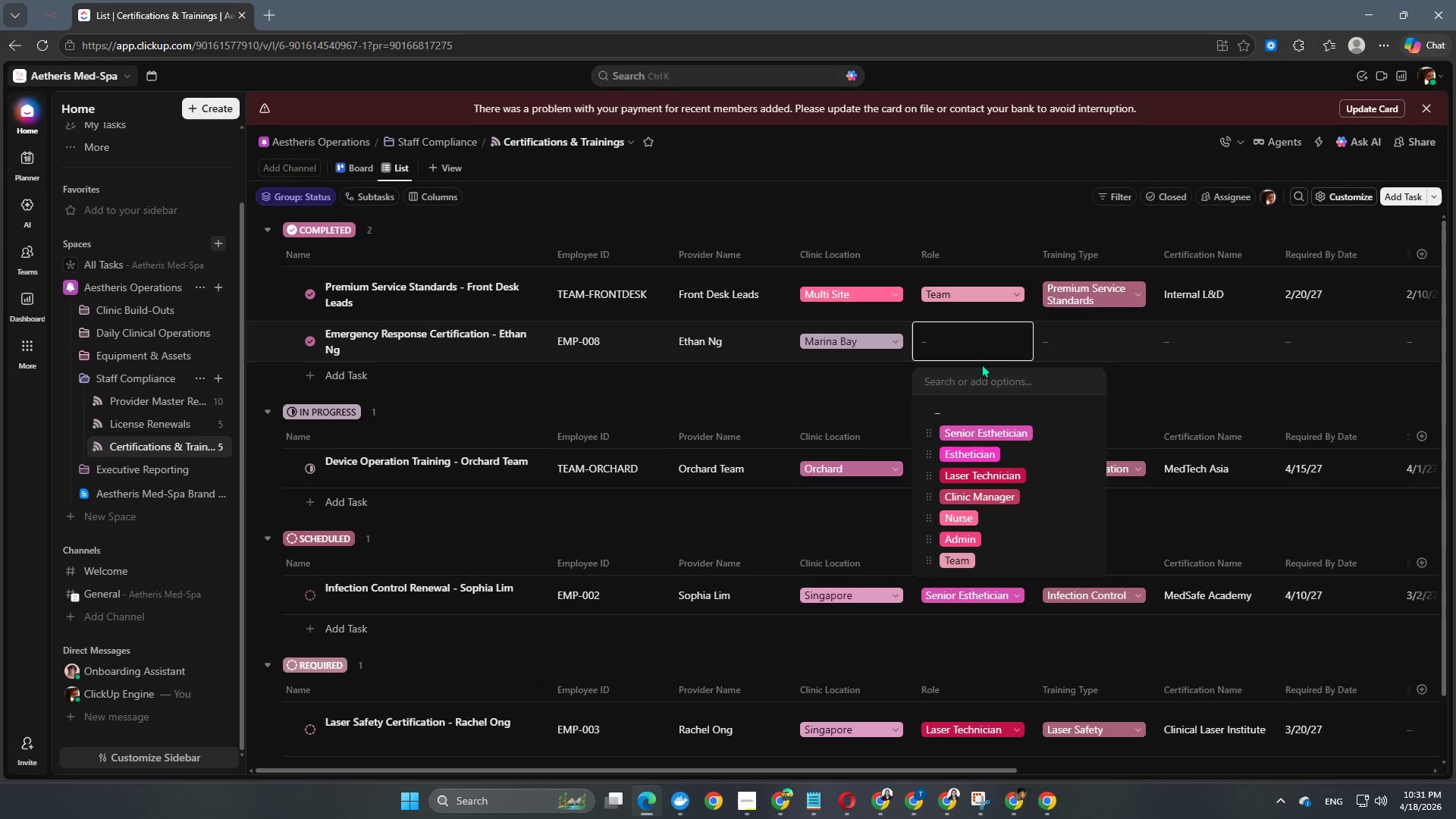 
wait(6.64)
 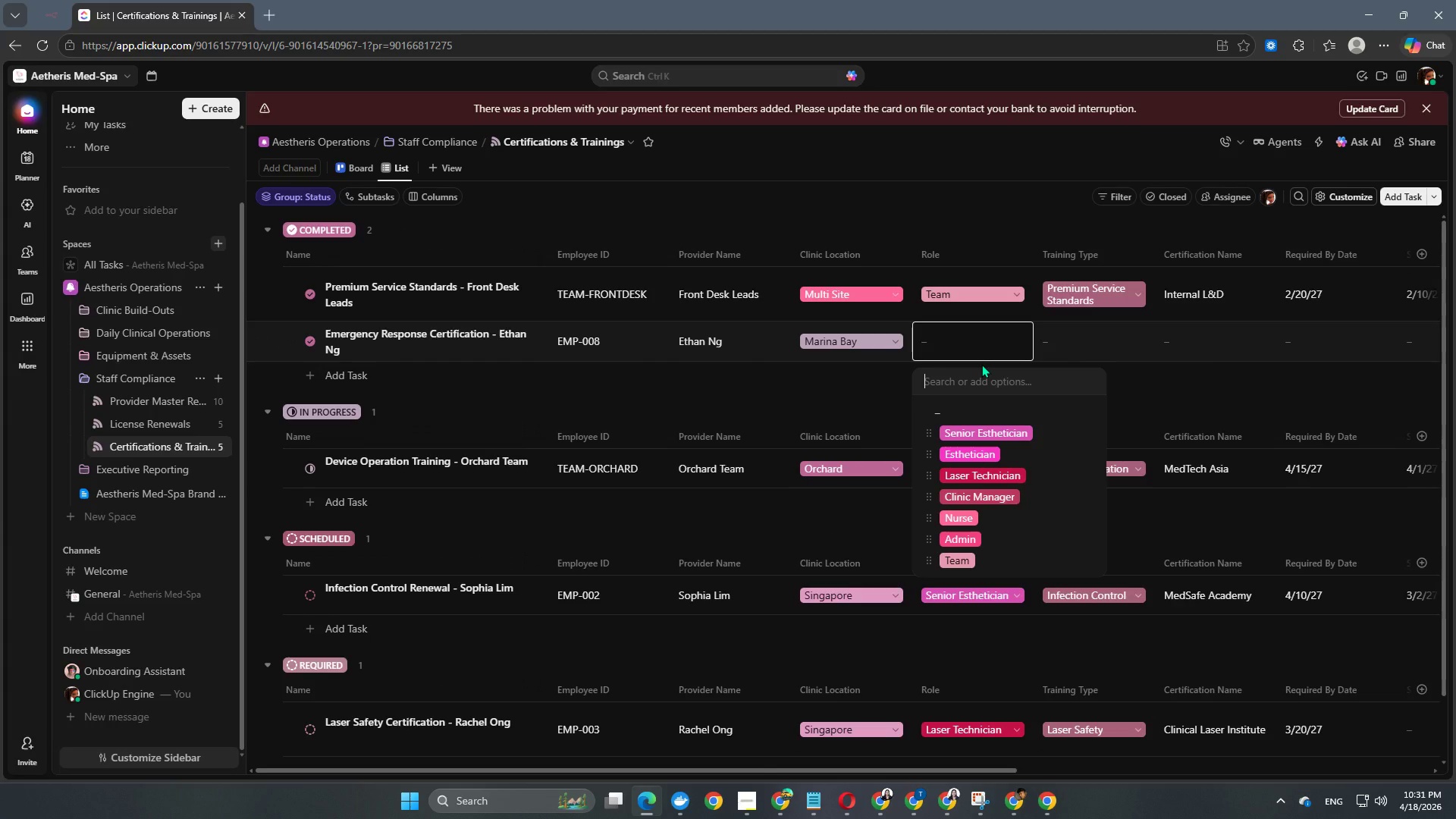 
left_click([965, 526])
 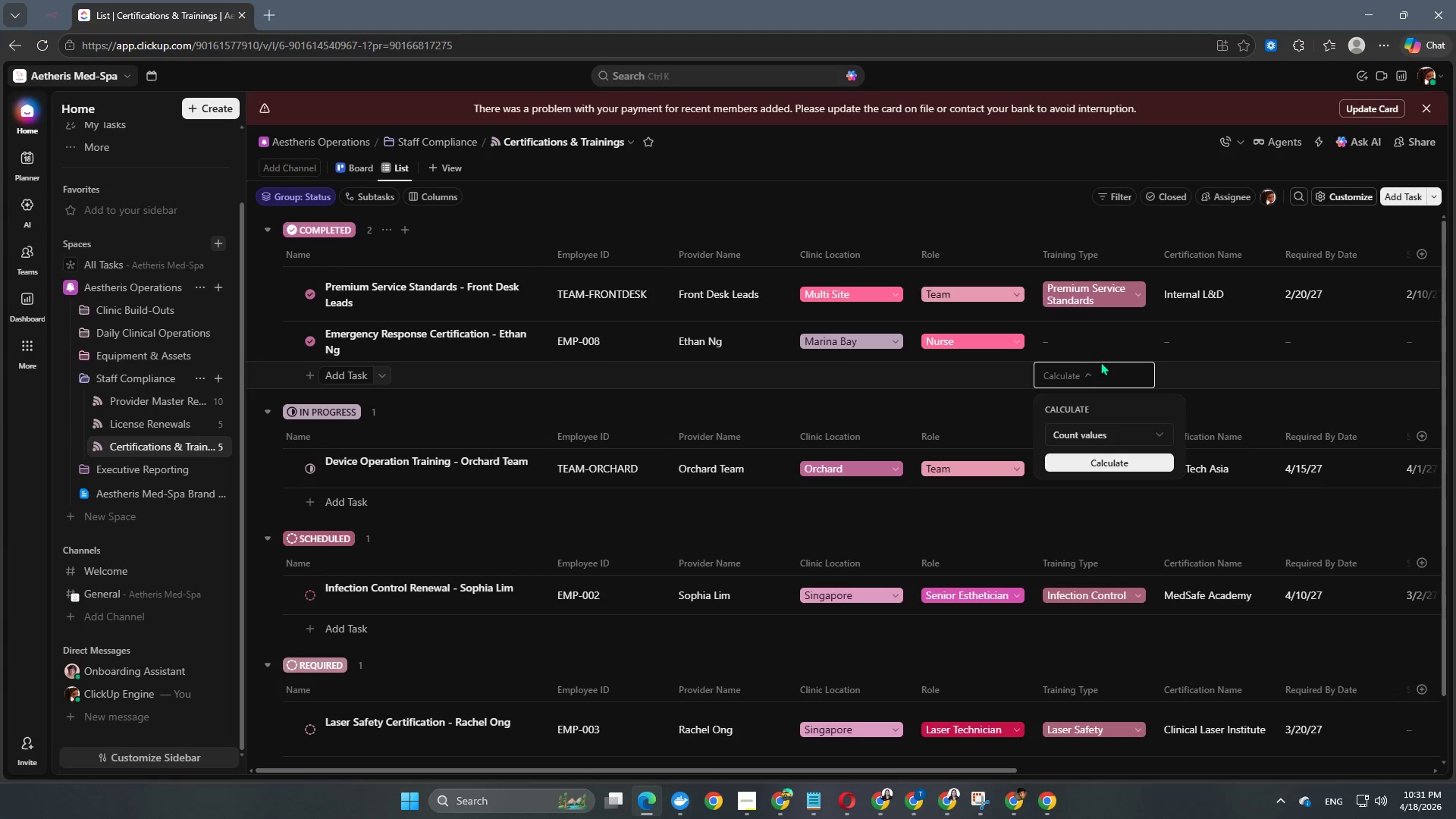 
left_click([1089, 337])
 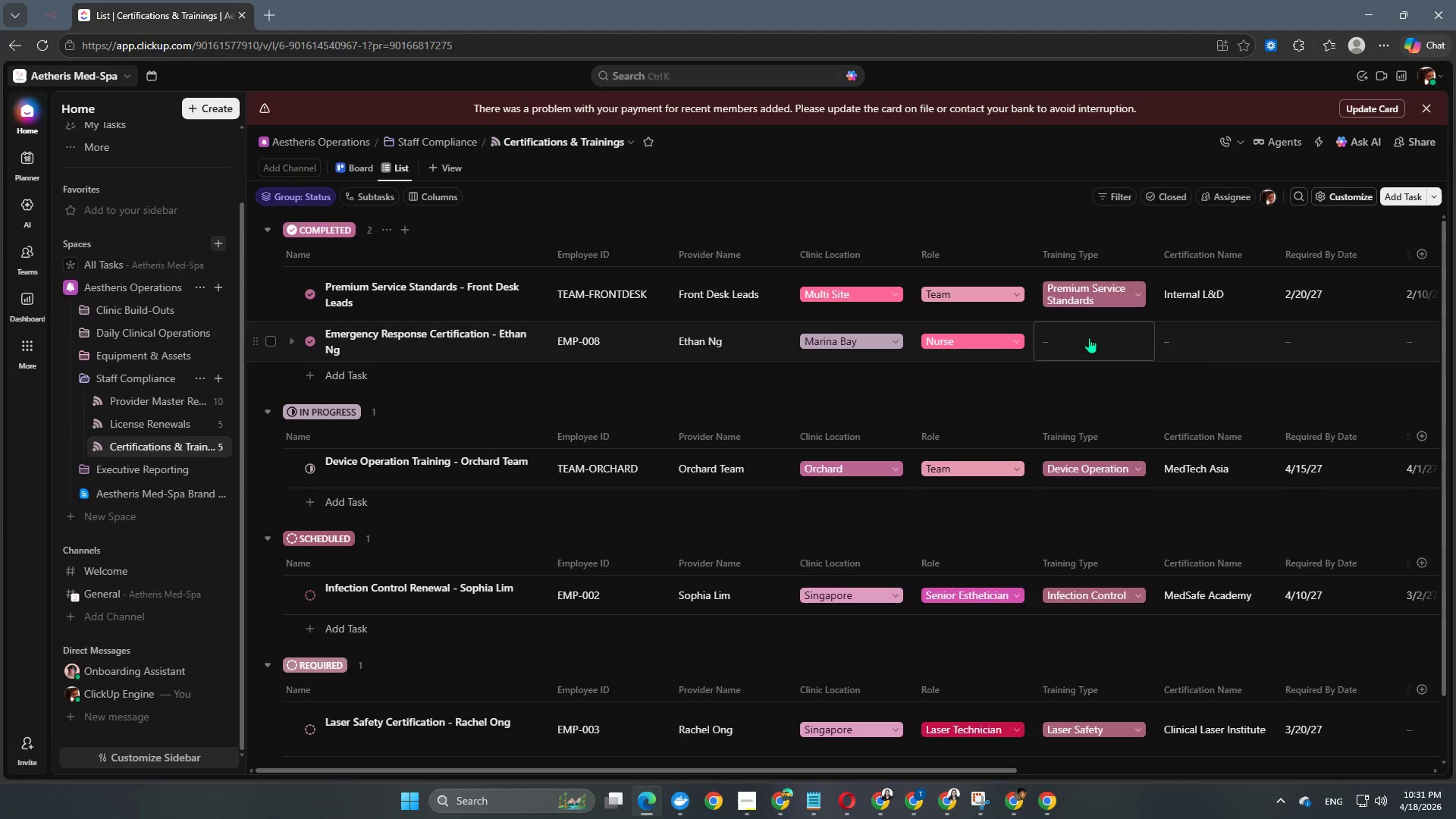 
left_click([1089, 337])
 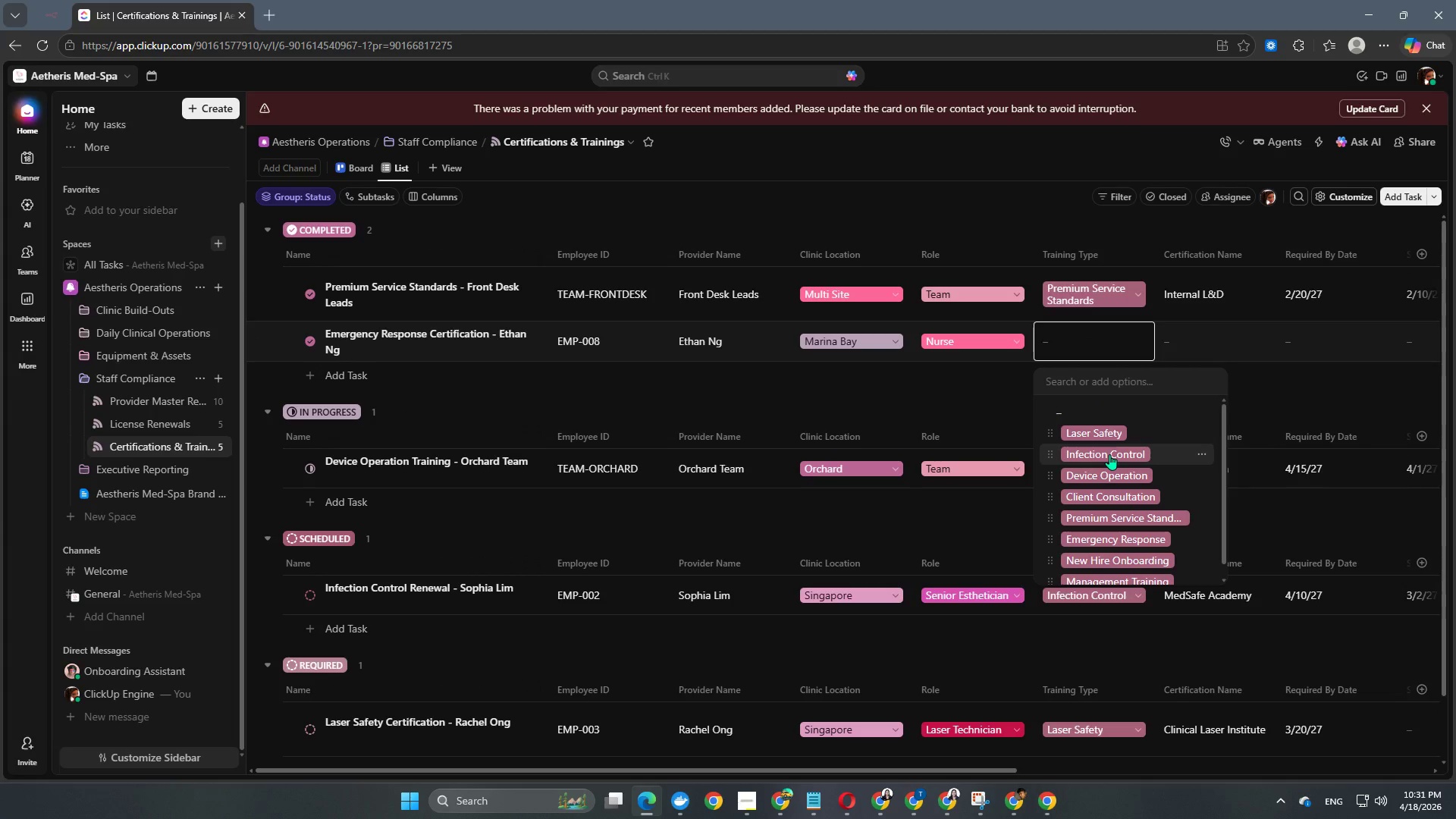 
scroll: coordinate [1109, 454], scroll_direction: down, amount: 2.0
 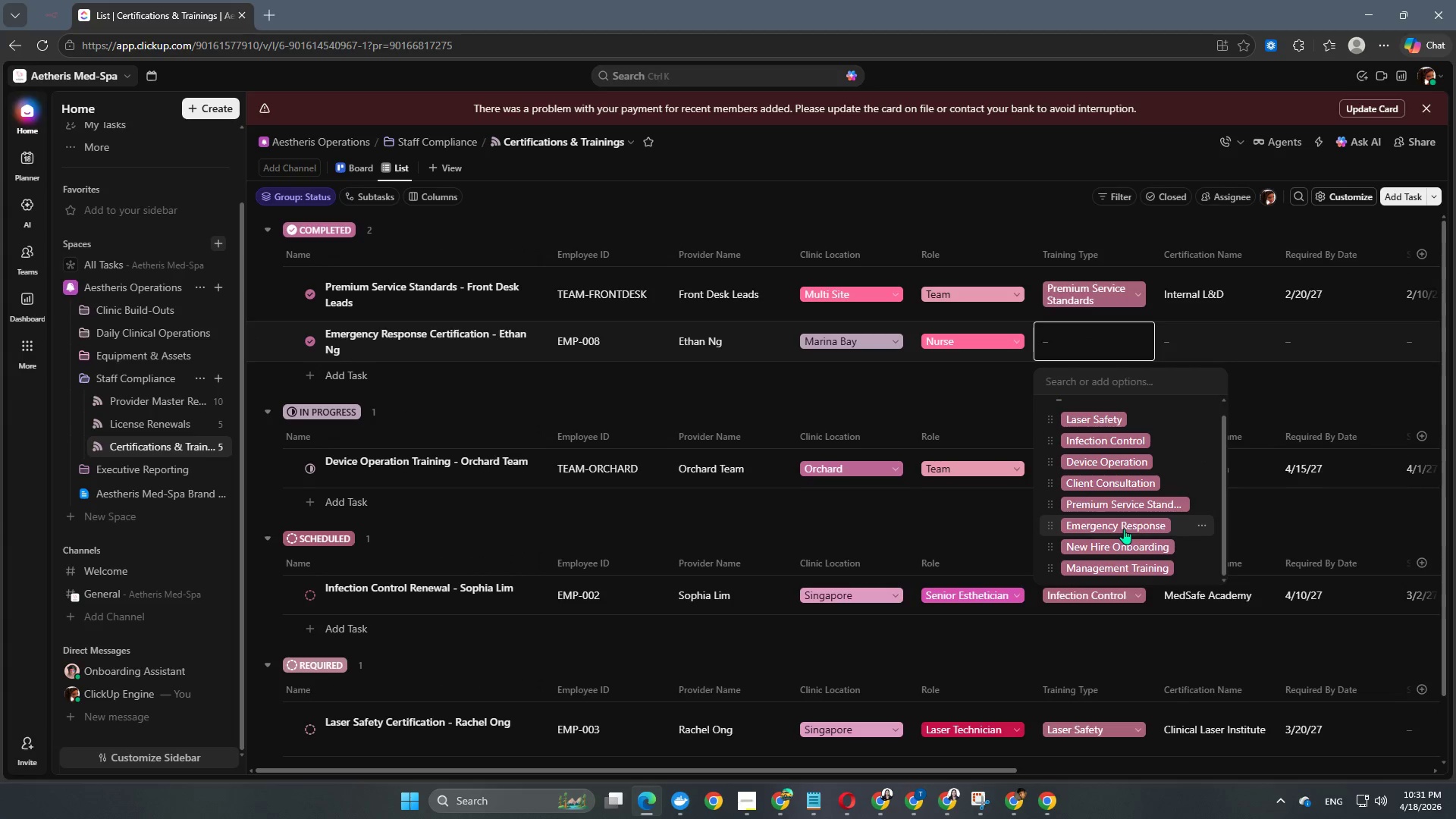 
left_click([1124, 529])
 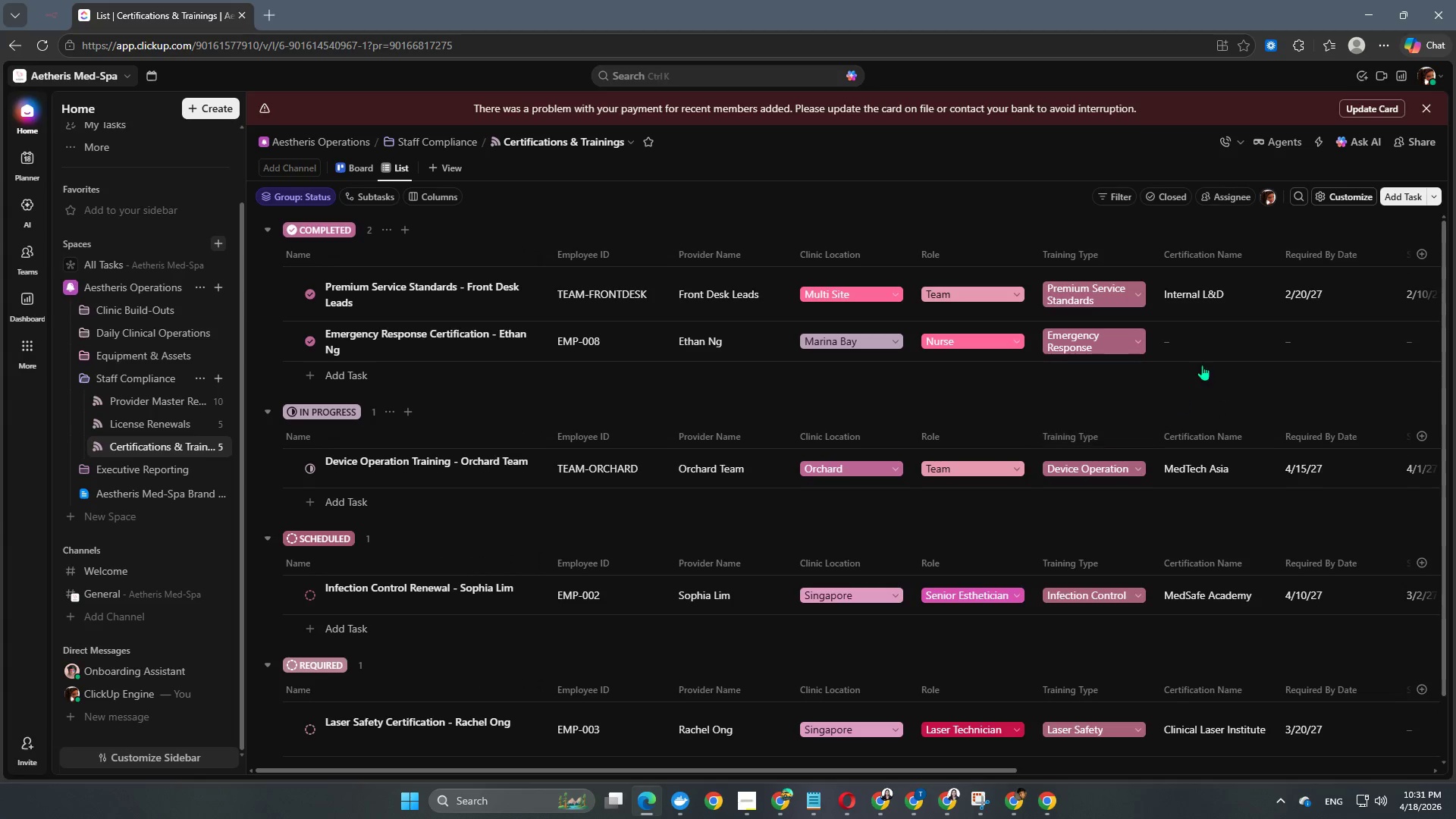 
left_click([1207, 356])
 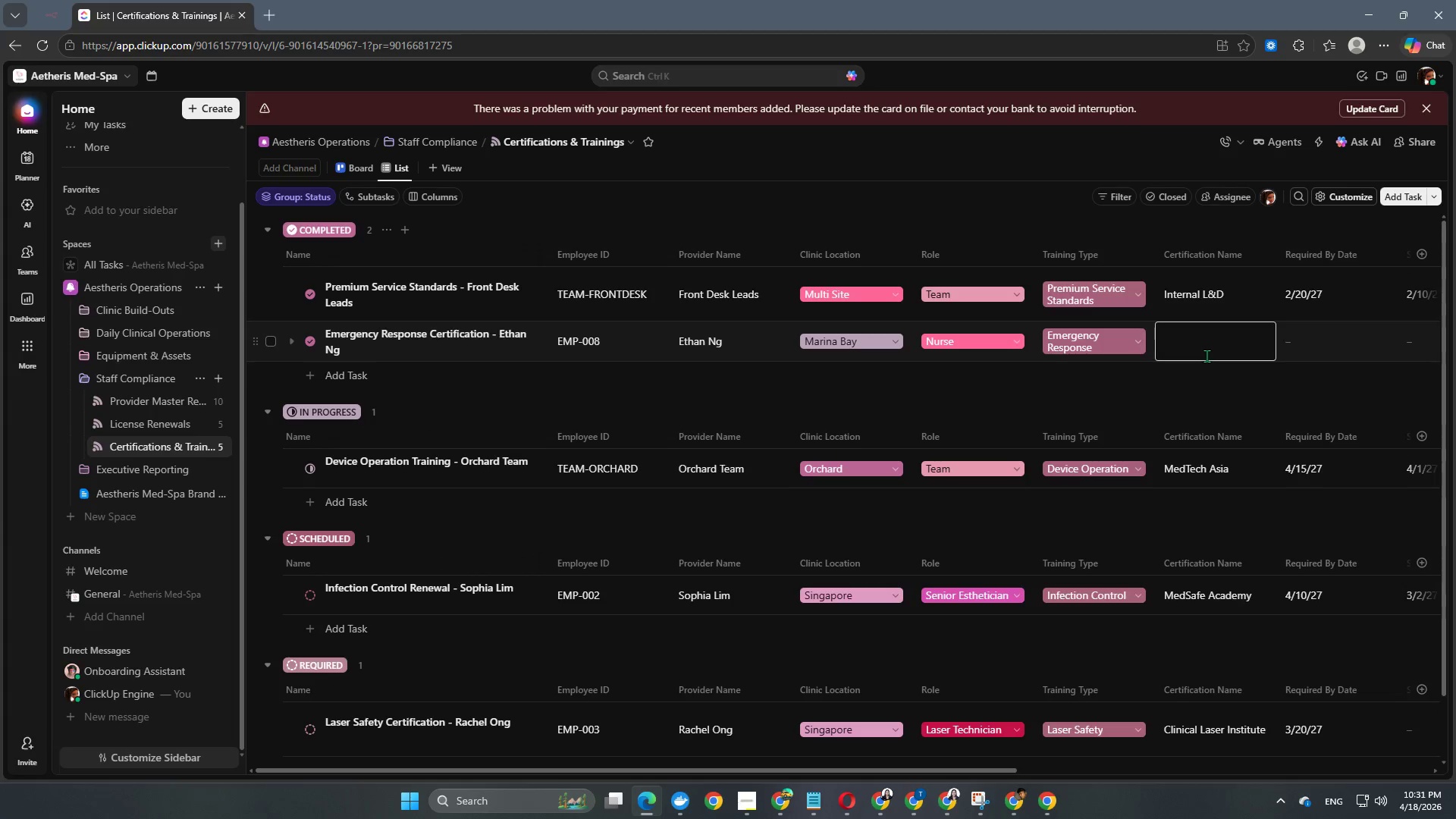 
type(Clinical Emergency Council)
 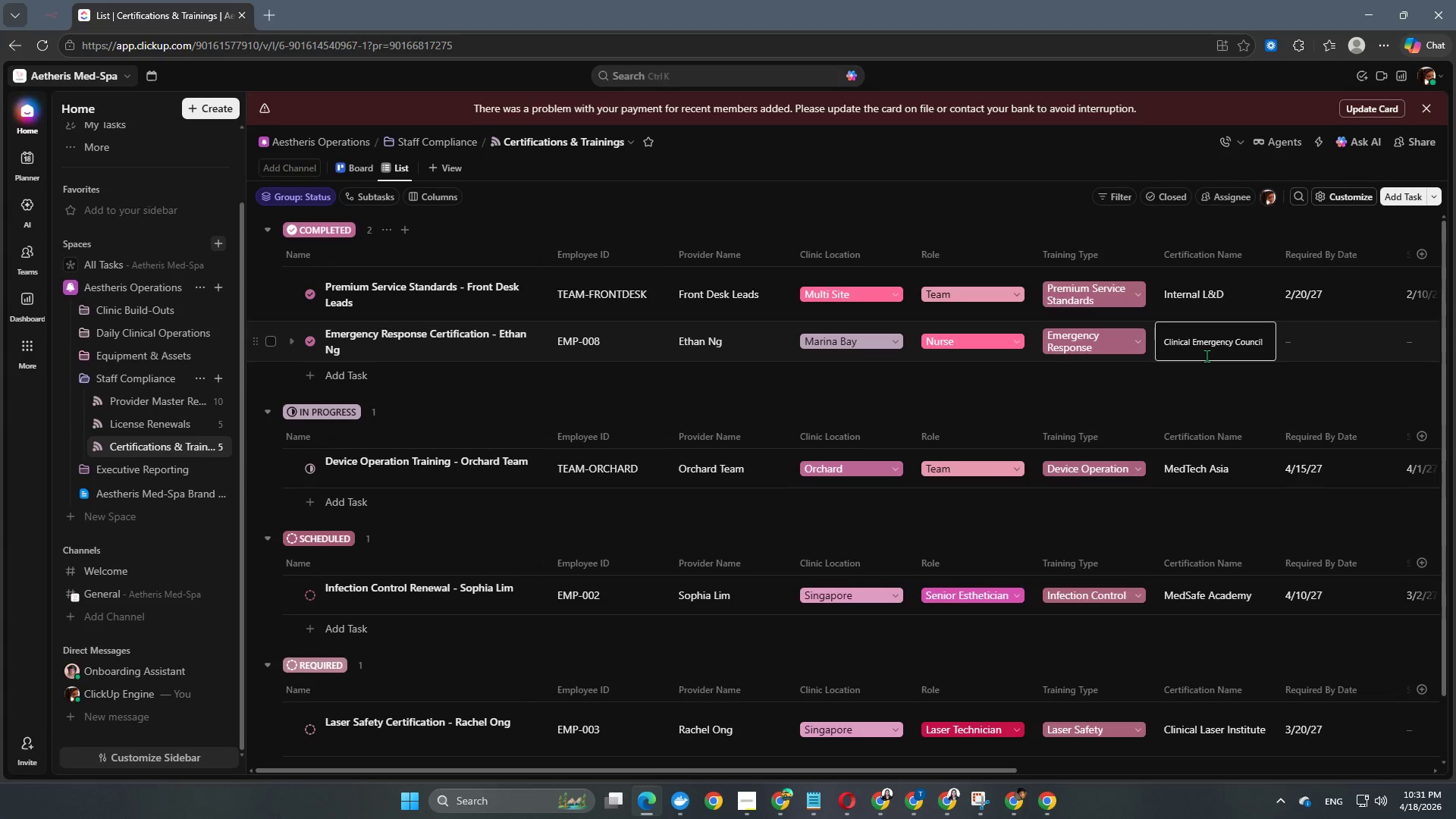 
key(Enter)
 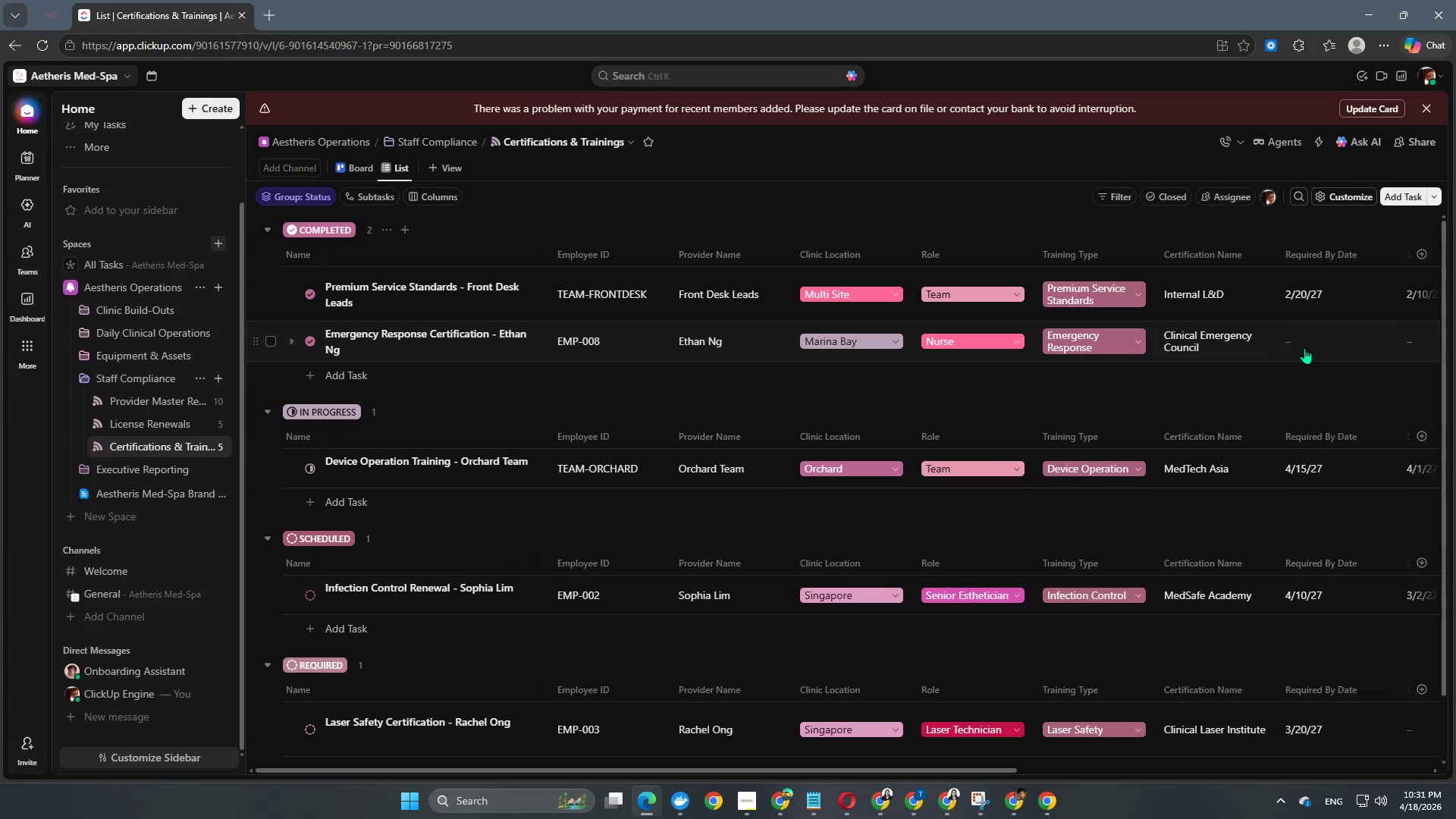 
left_click([1337, 346])
 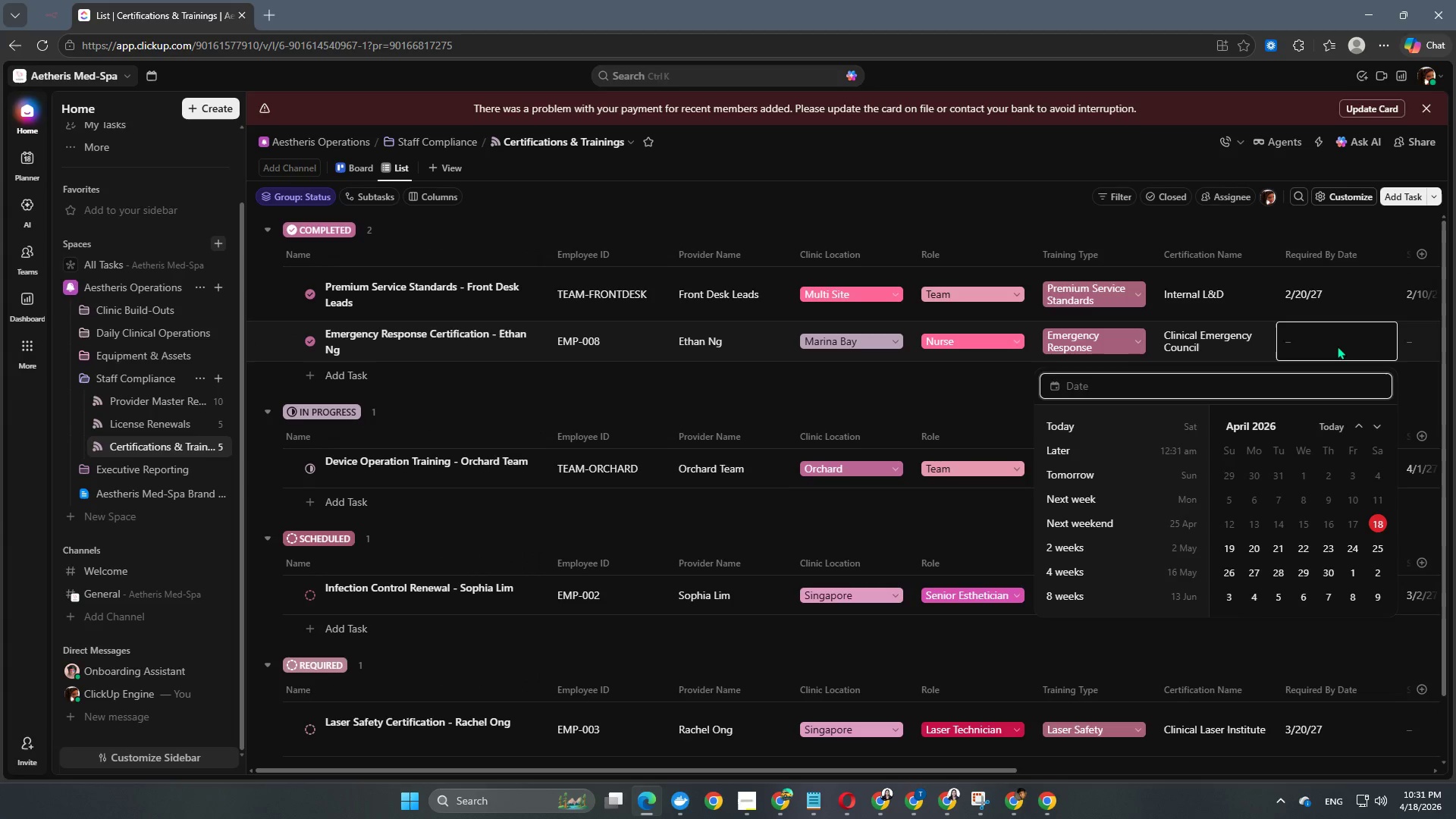 
key(Numpad2)
 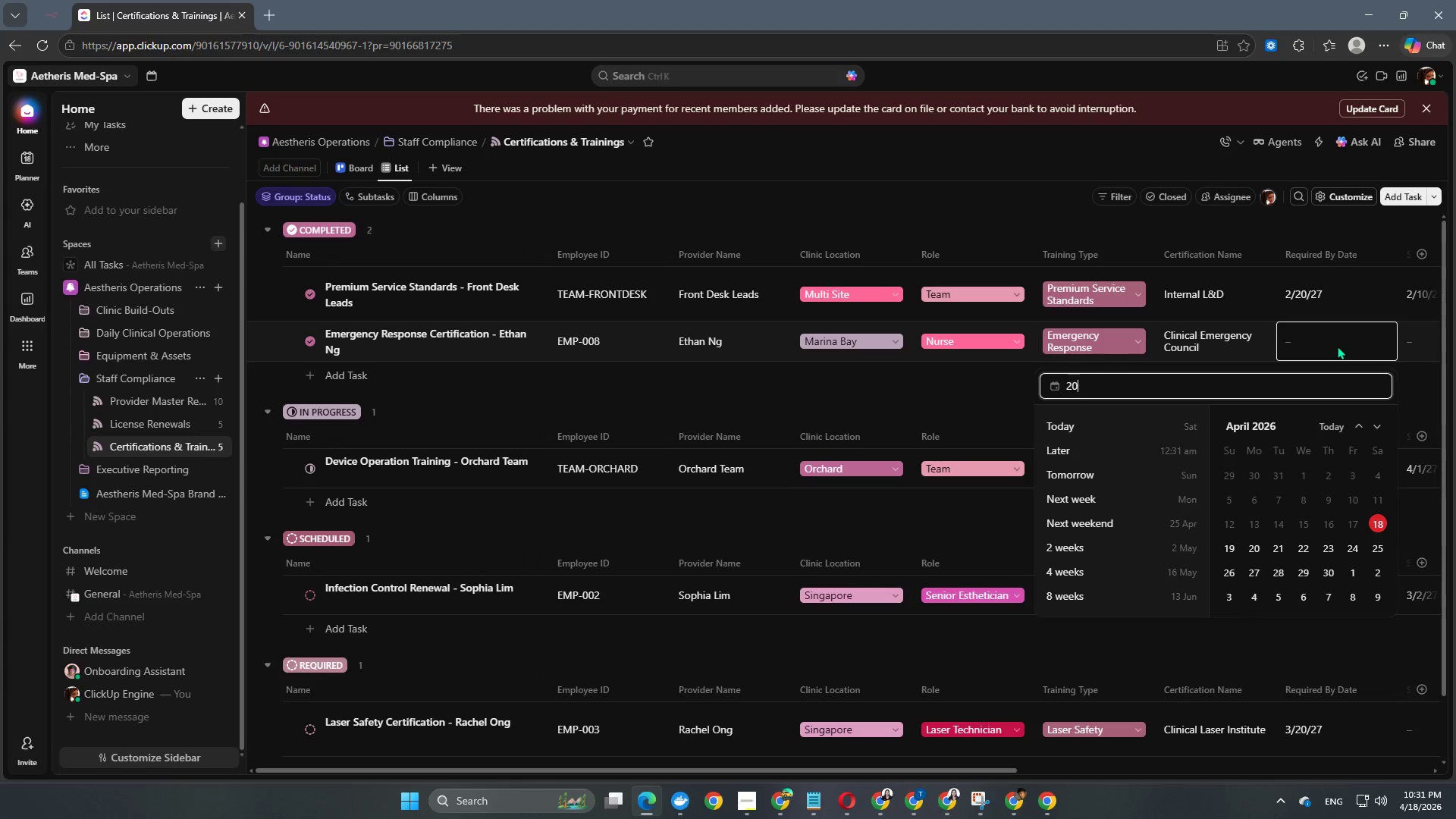 
key(Numpad0)
 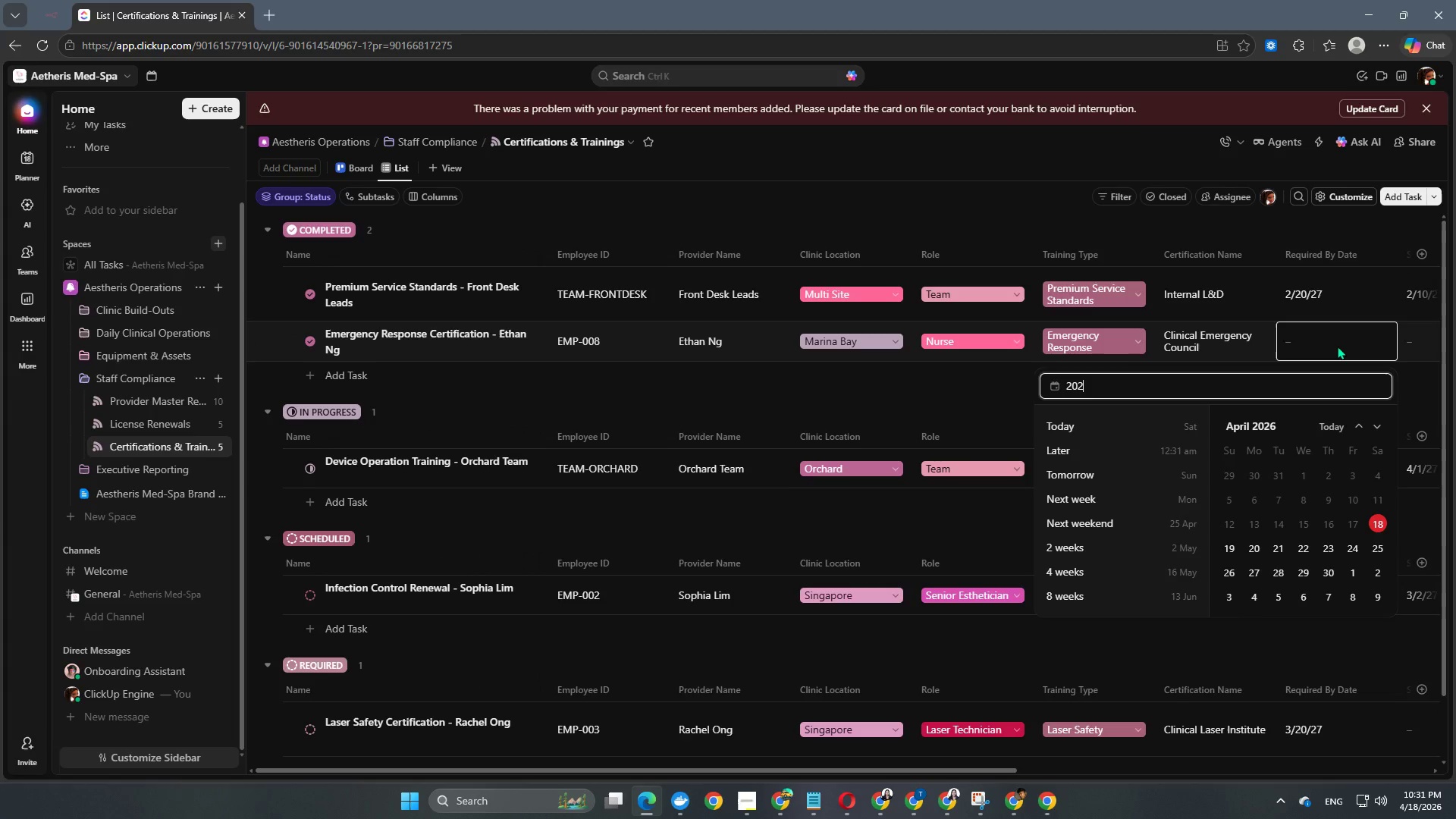 
key(Numpad2)
 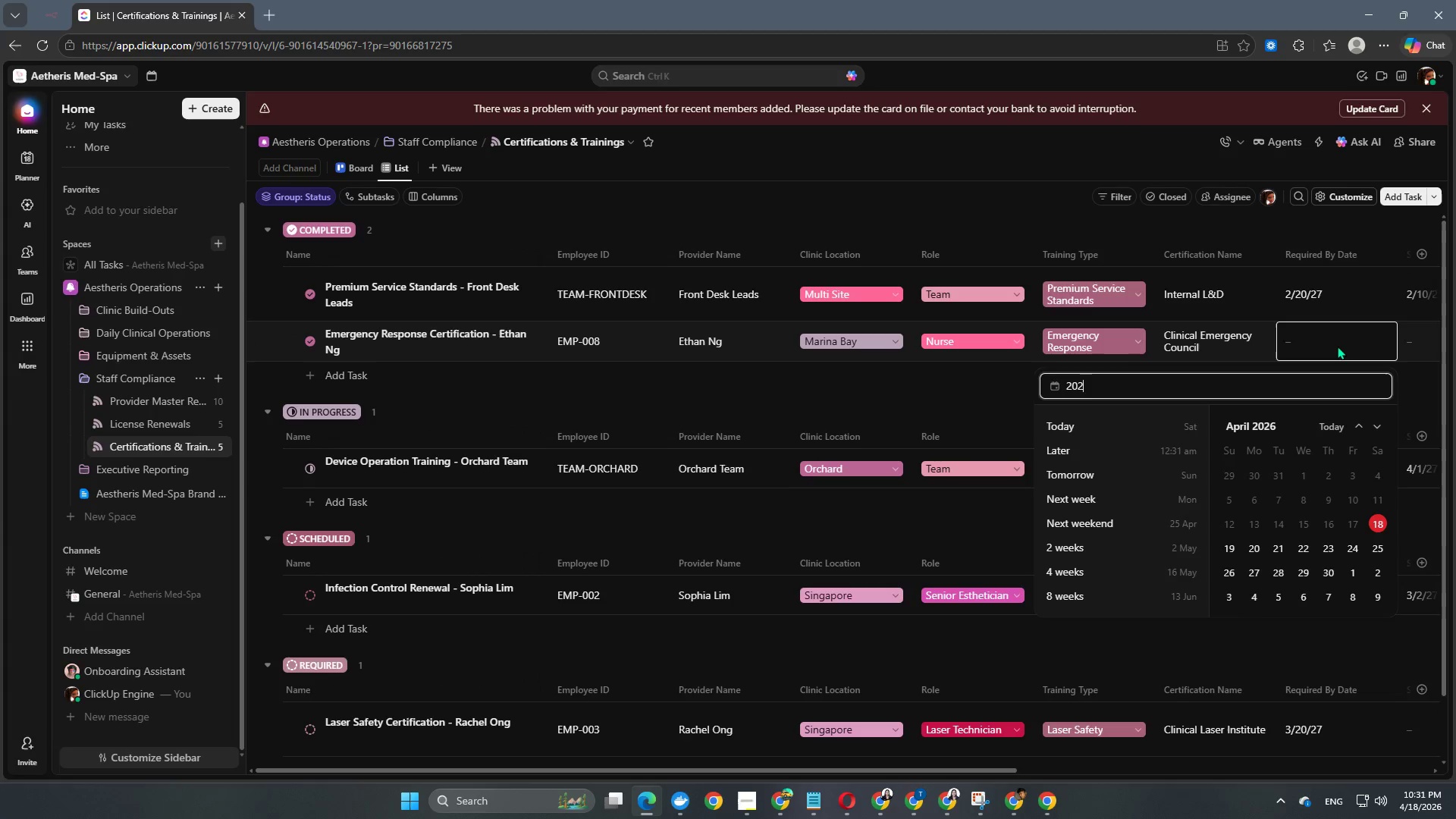 
key(Numpad7)
 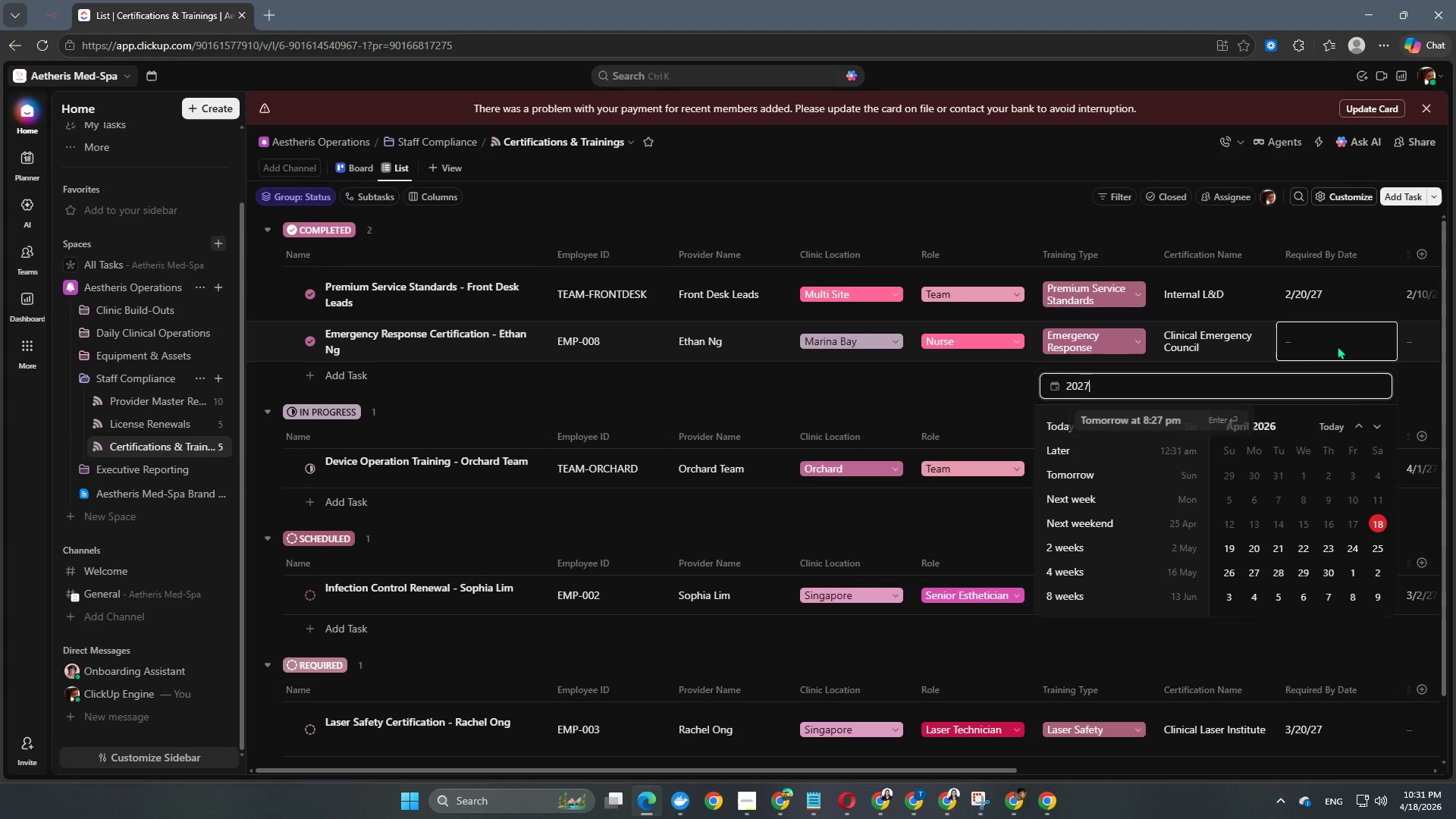 
key(NumpadSubtract)
 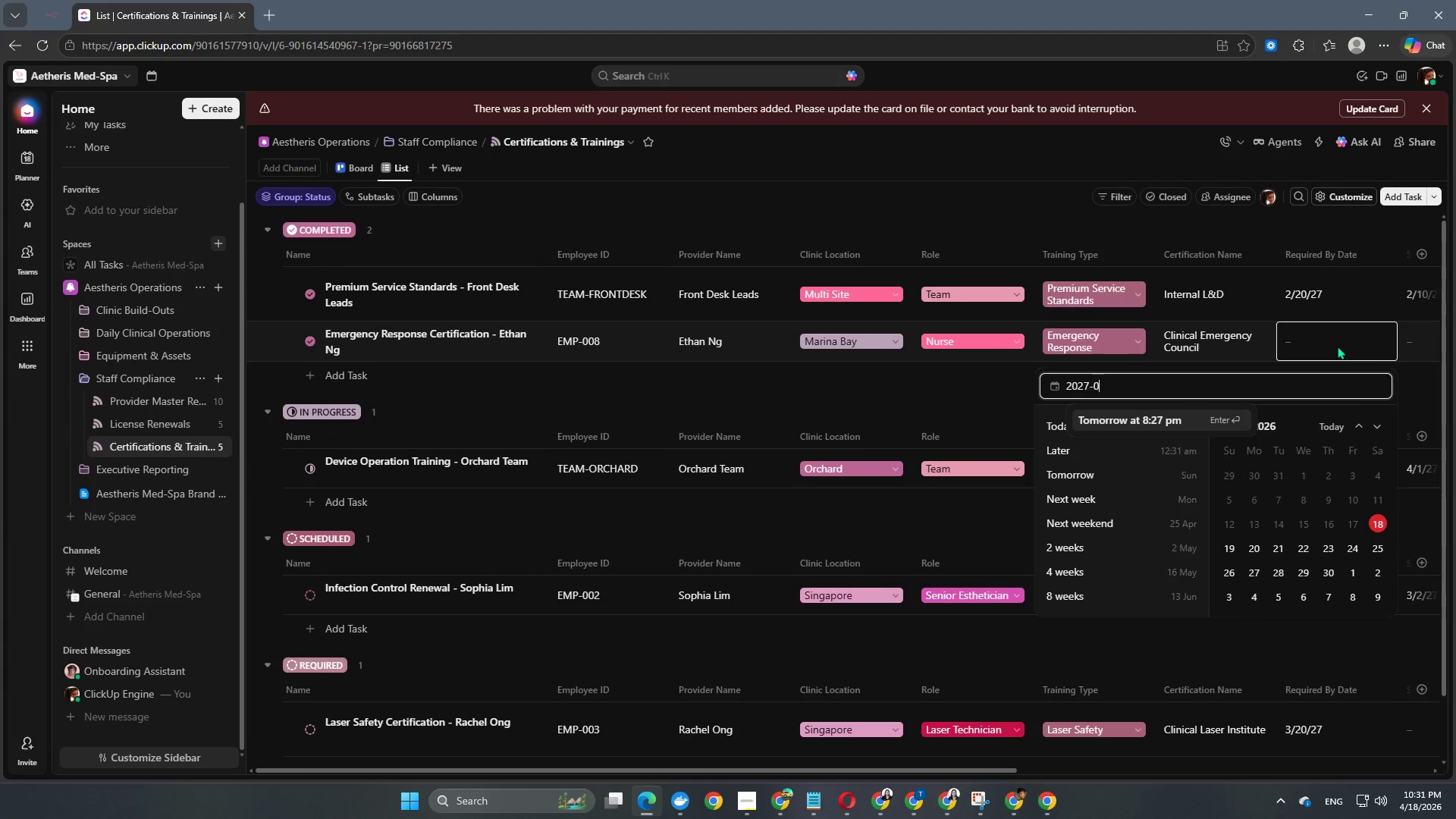 
key(Numpad0)
 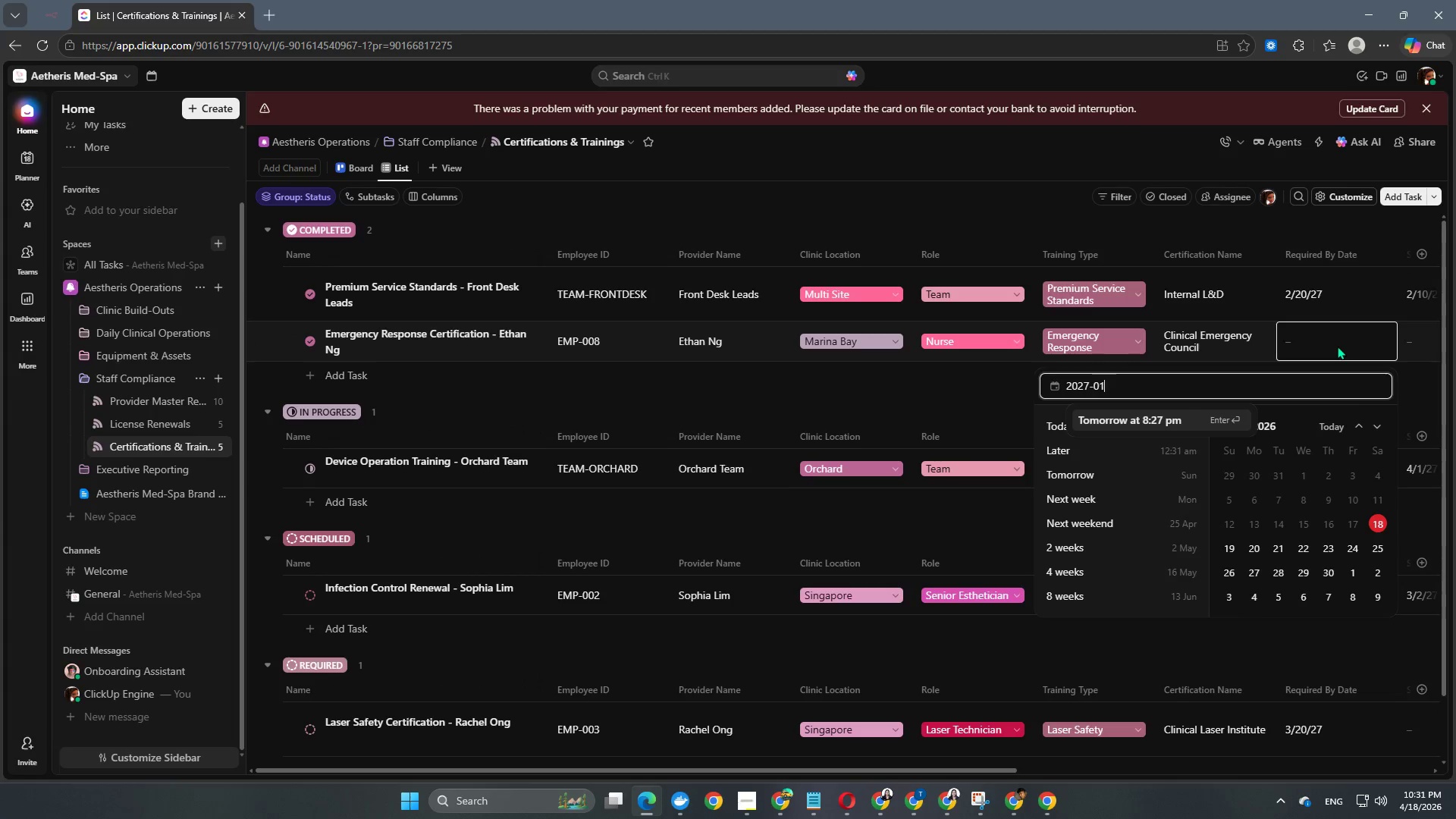 
key(Numpad1)
 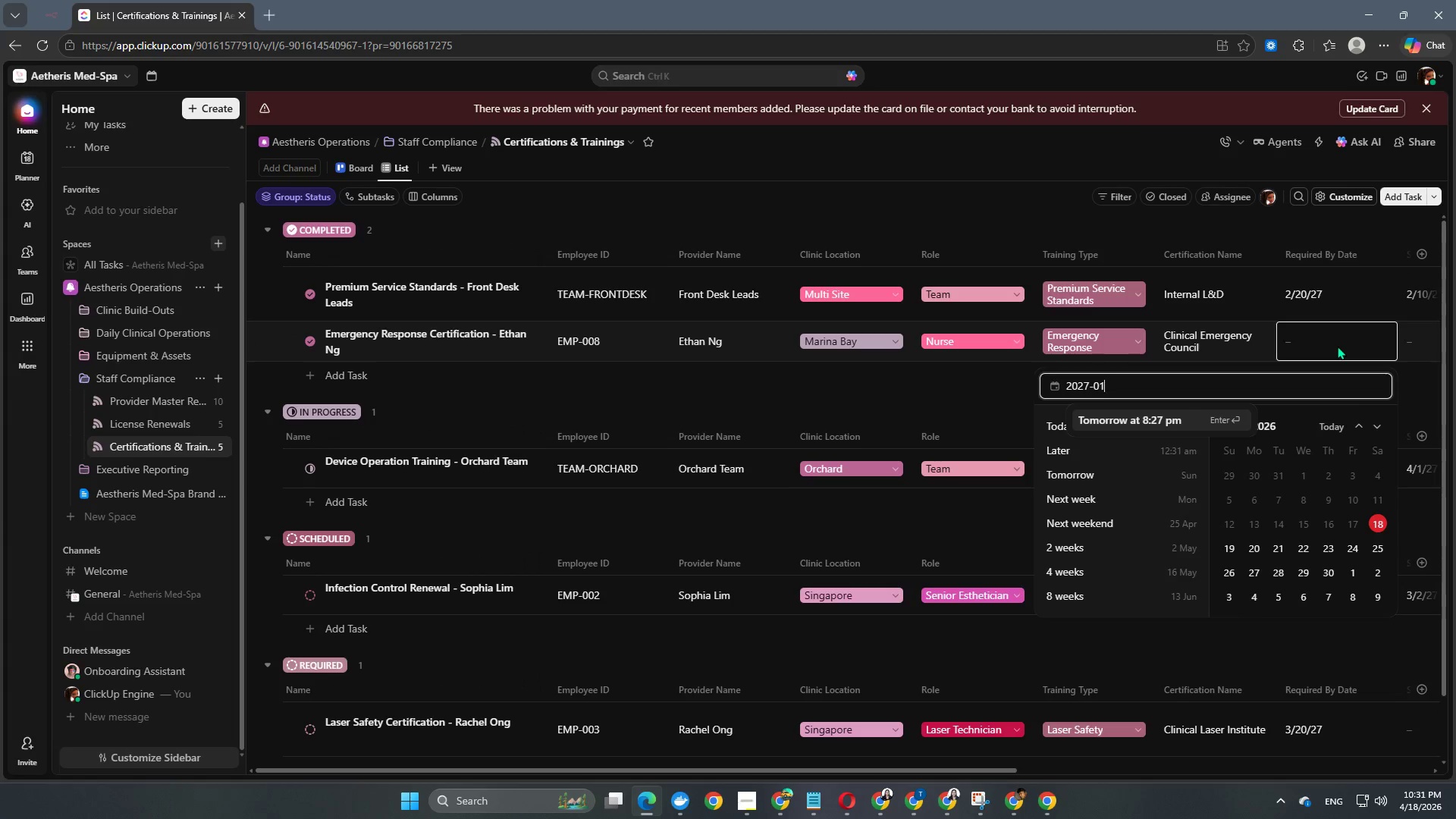 
key(NumpadSubtract)
 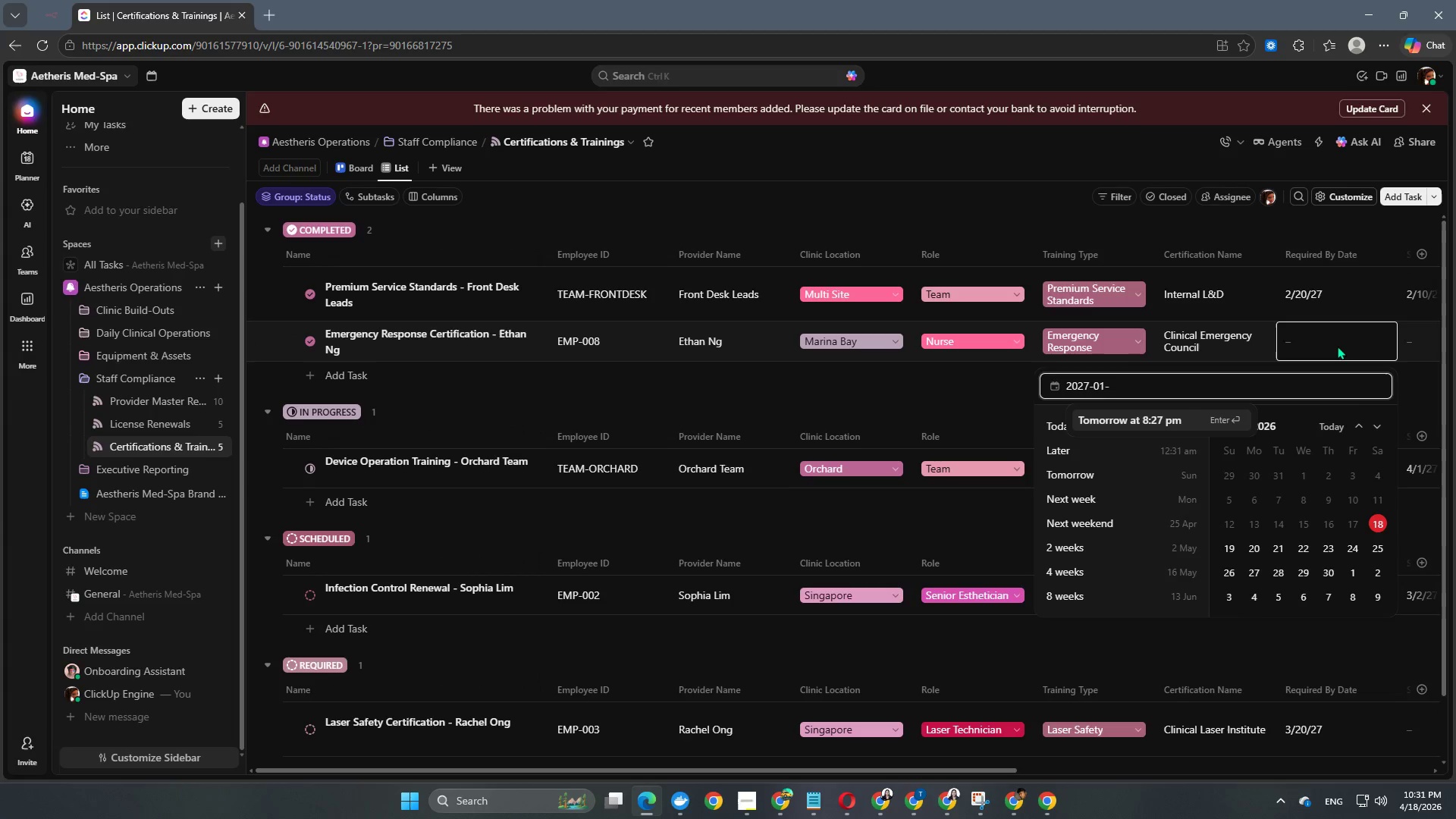 
key(Numpad2)
 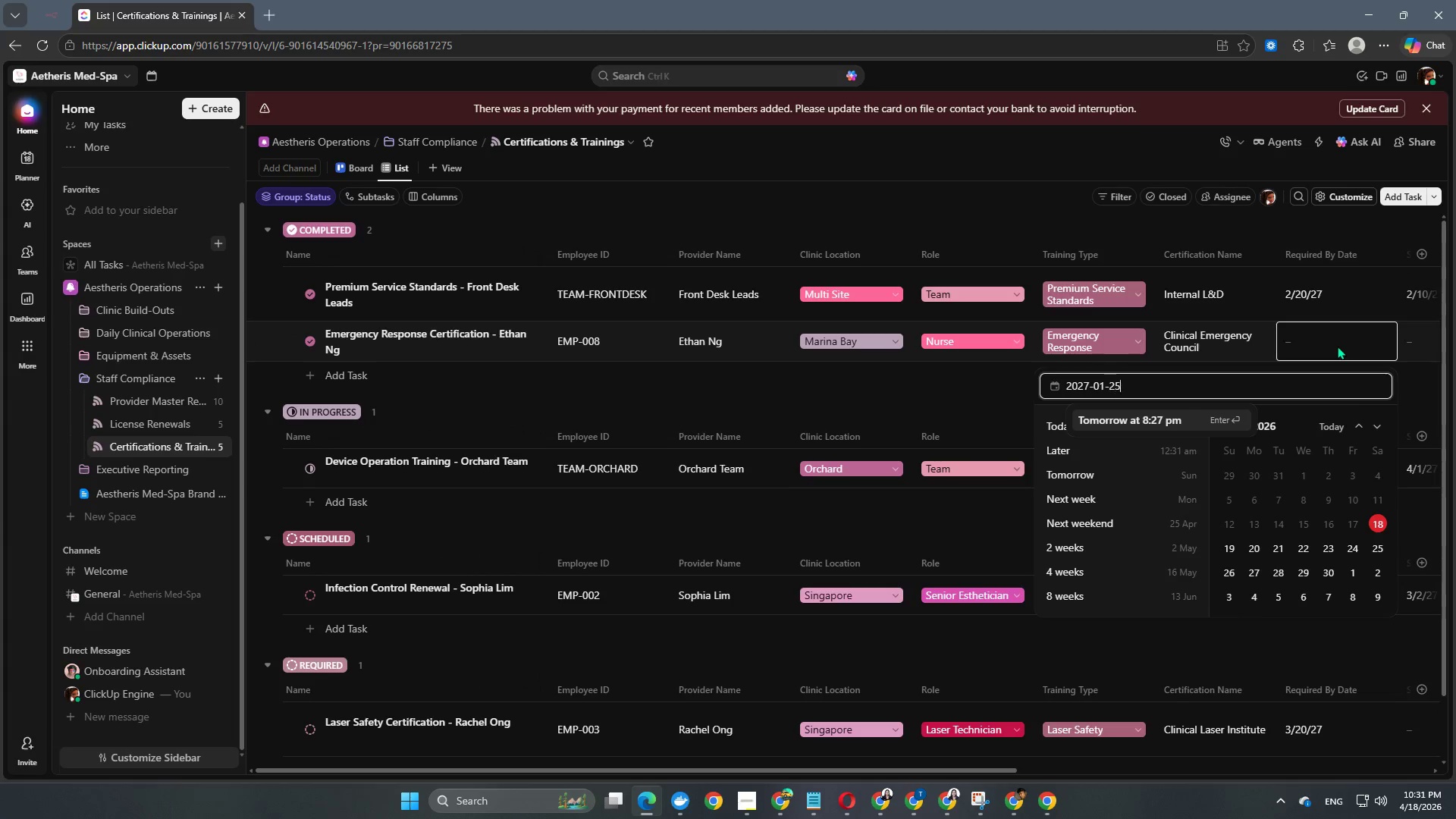 
key(Numpad5)
 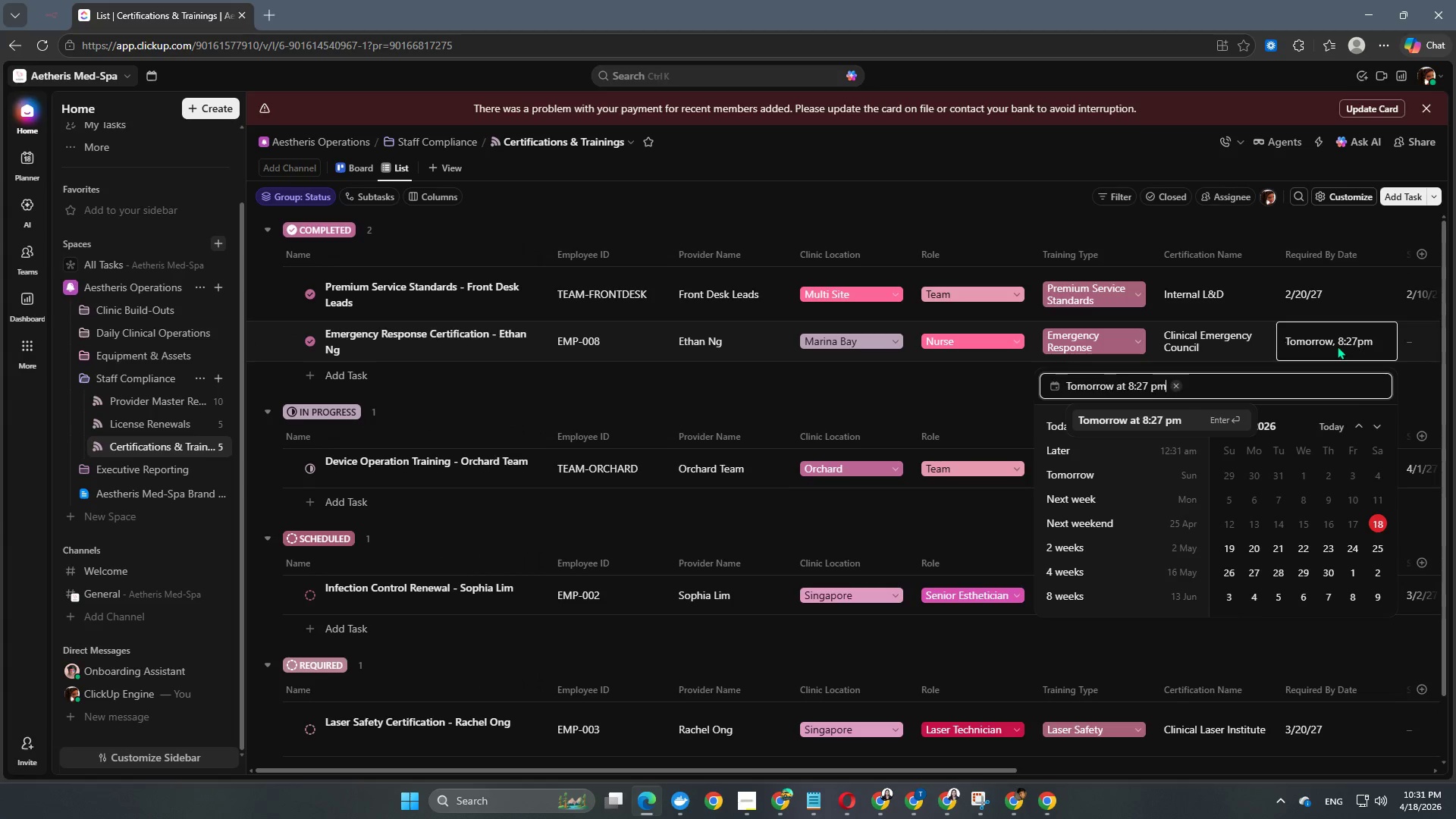 
key(NumpadEnter)
 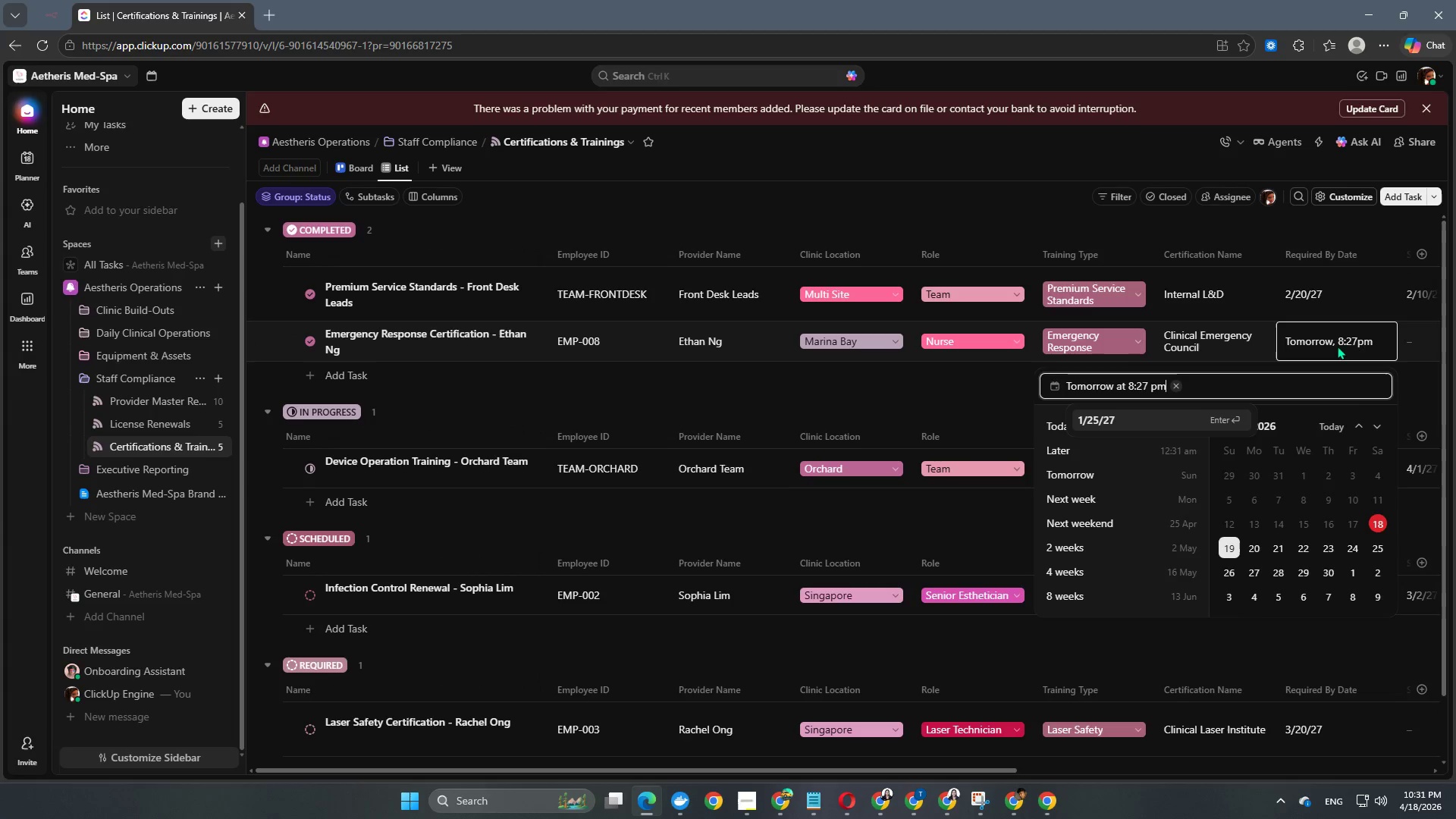 
key(NumpadEnter)
 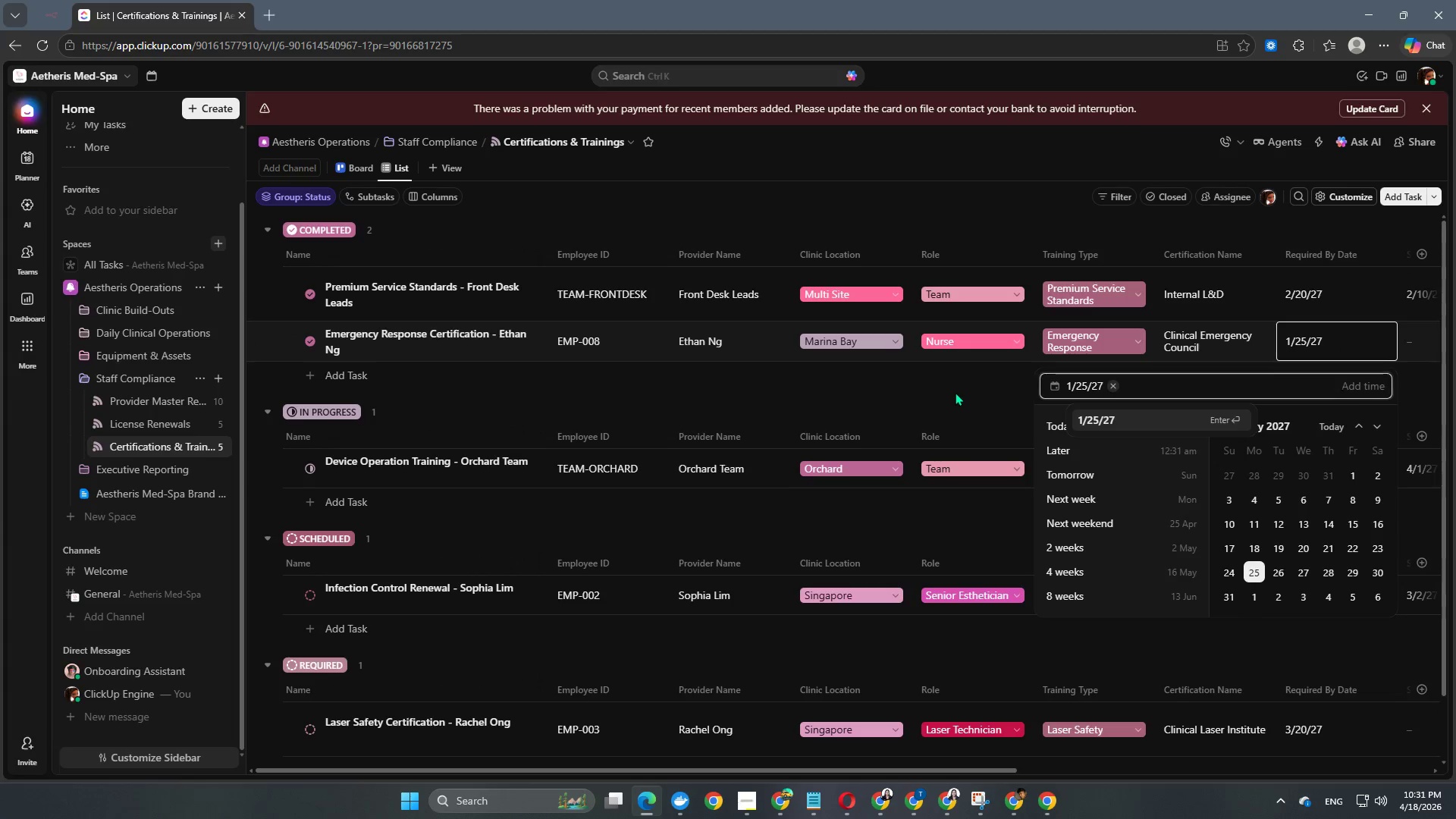 
double_click([953, 392])
 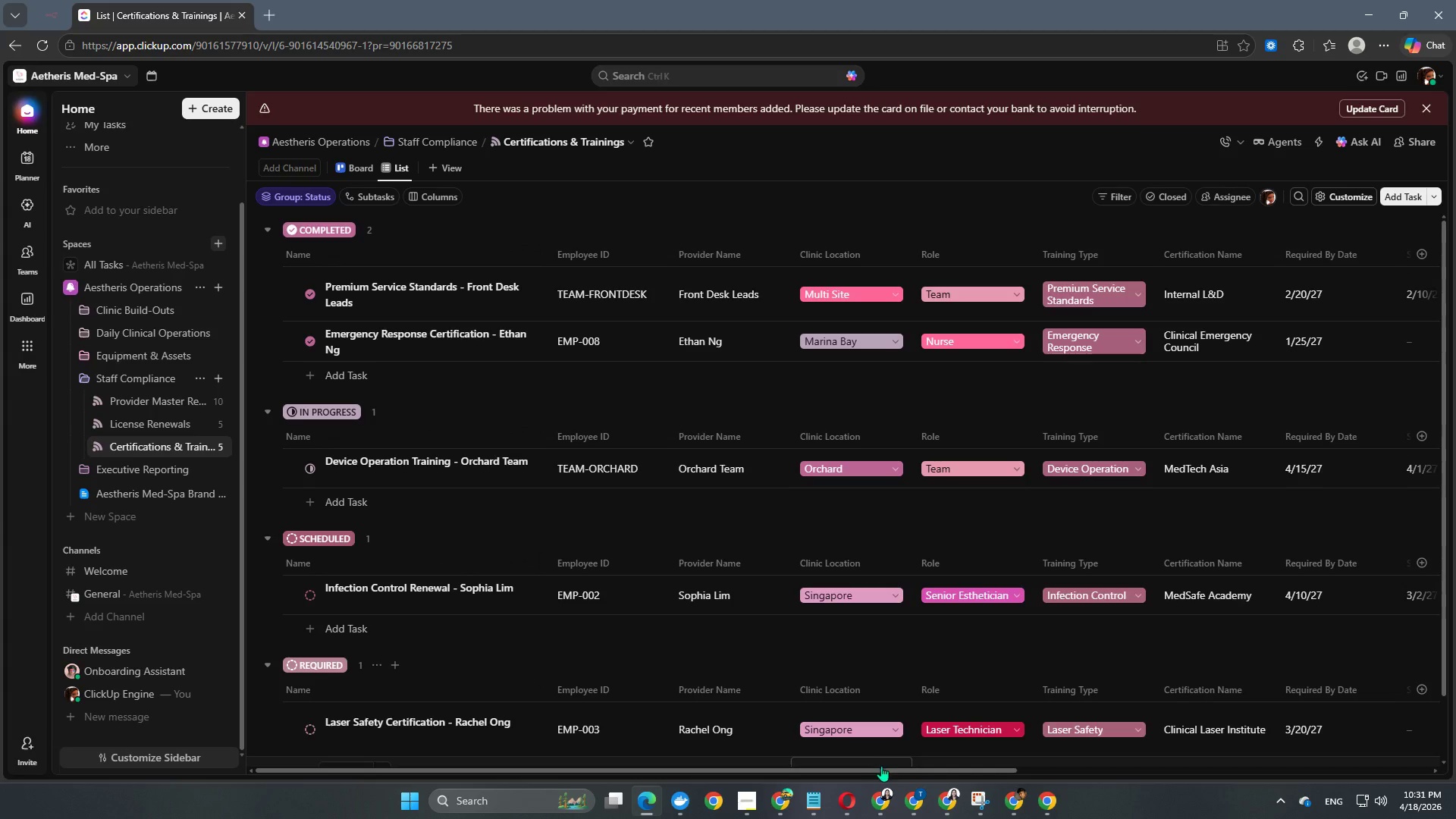 
left_click_drag(start_coordinate=[878, 771], to_coordinate=[1367, 760])
 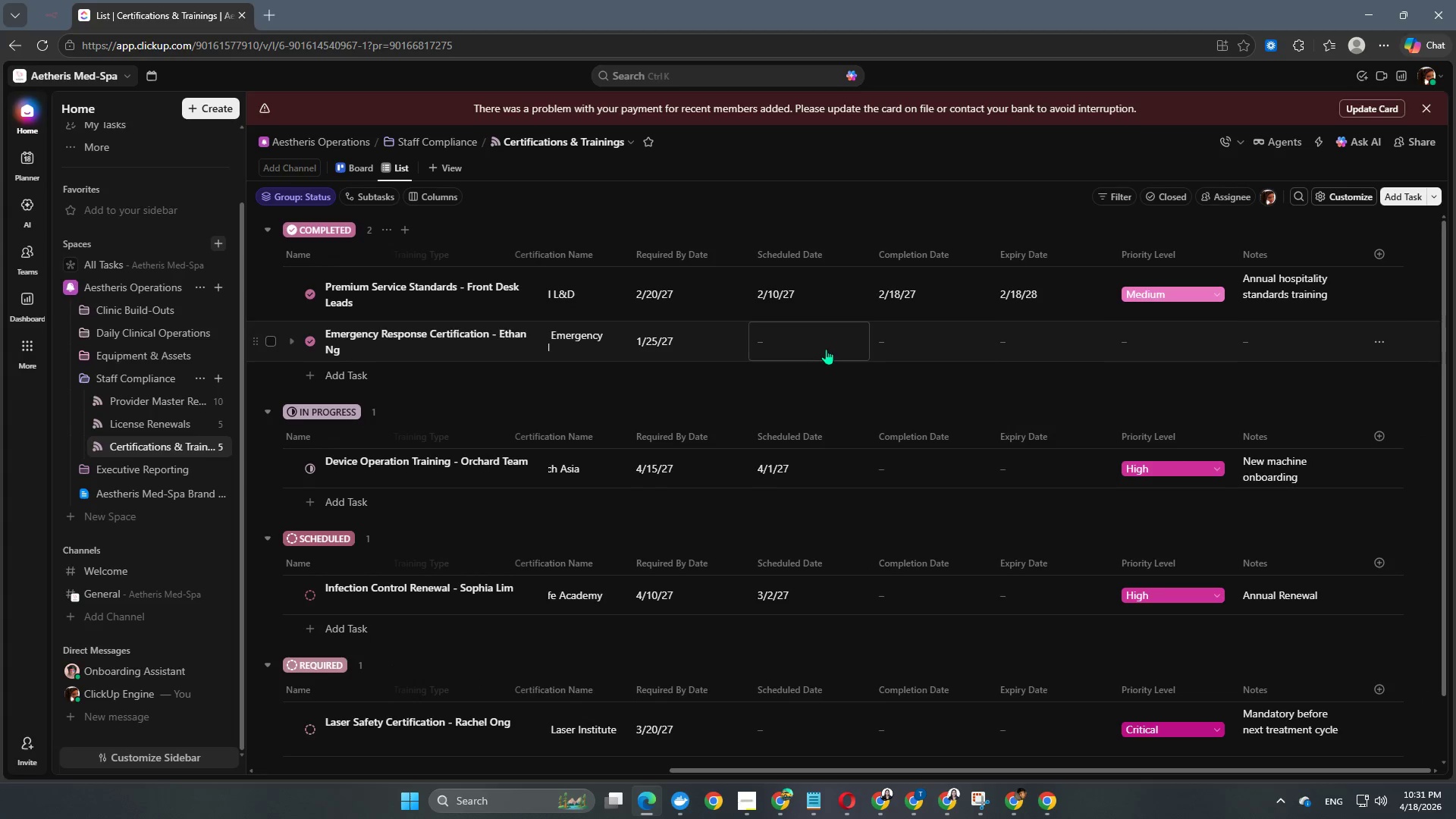 
left_click([821, 347])
 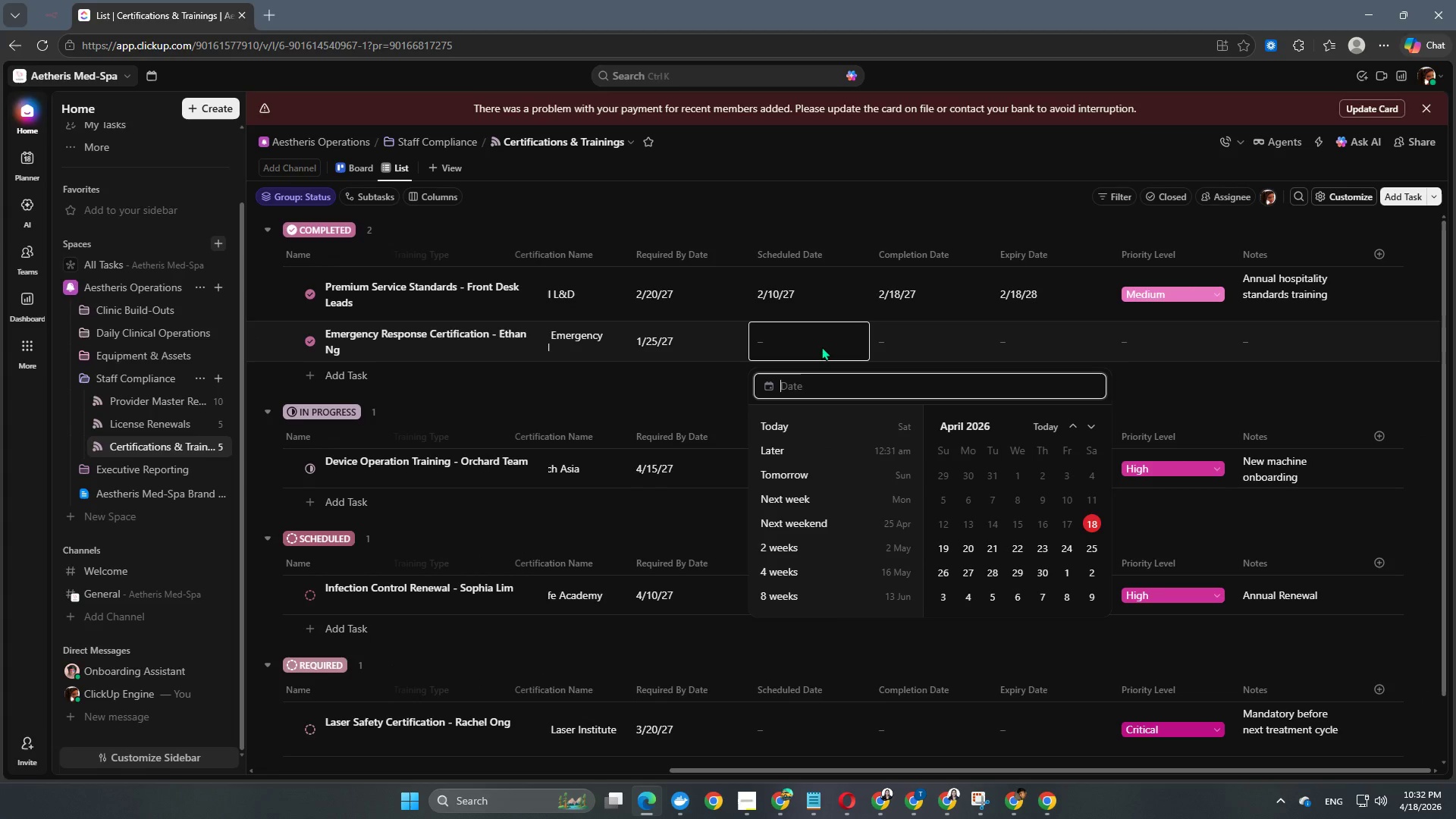 
key(Numpad2)
 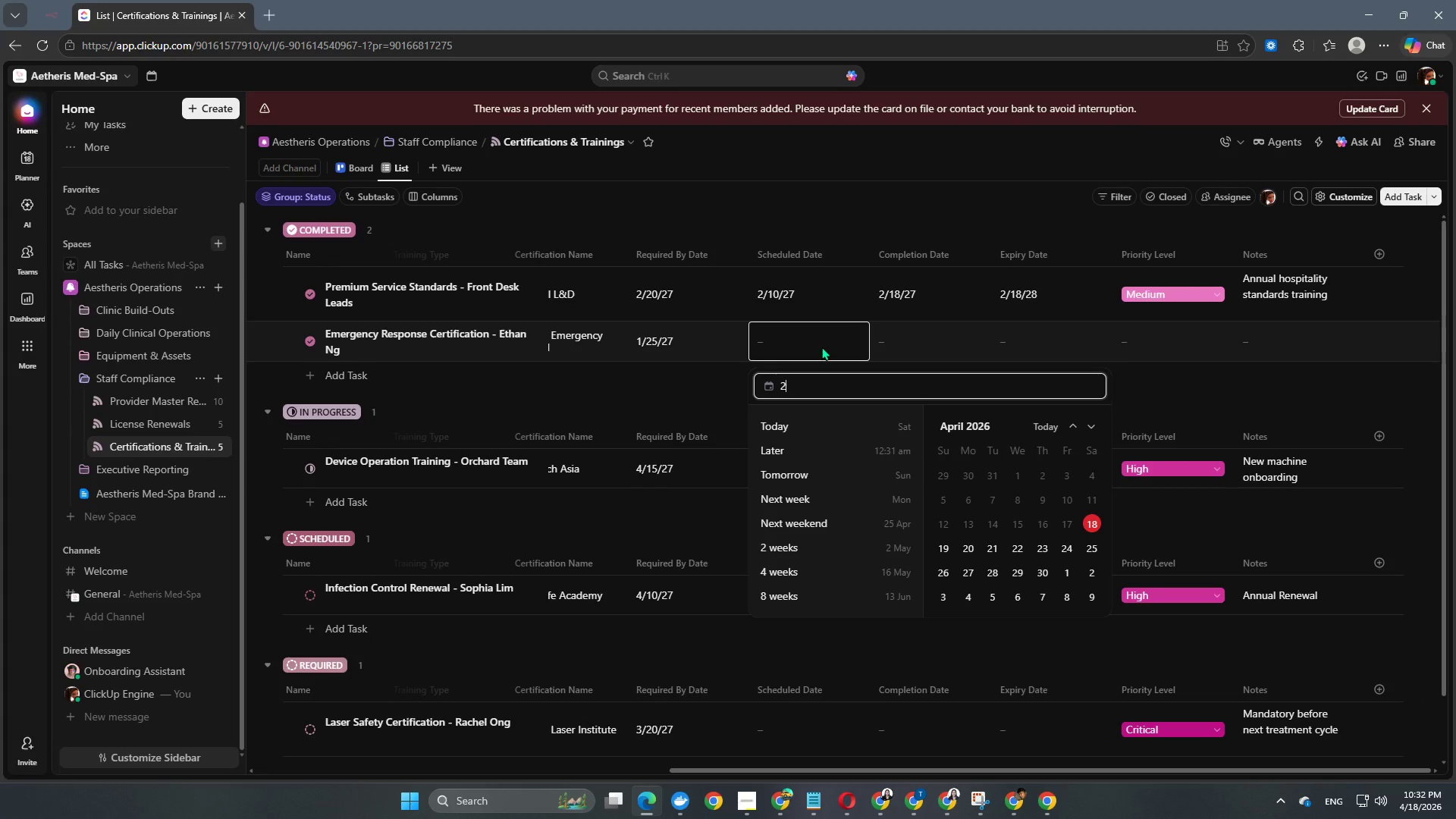 
key(Numpad0)
 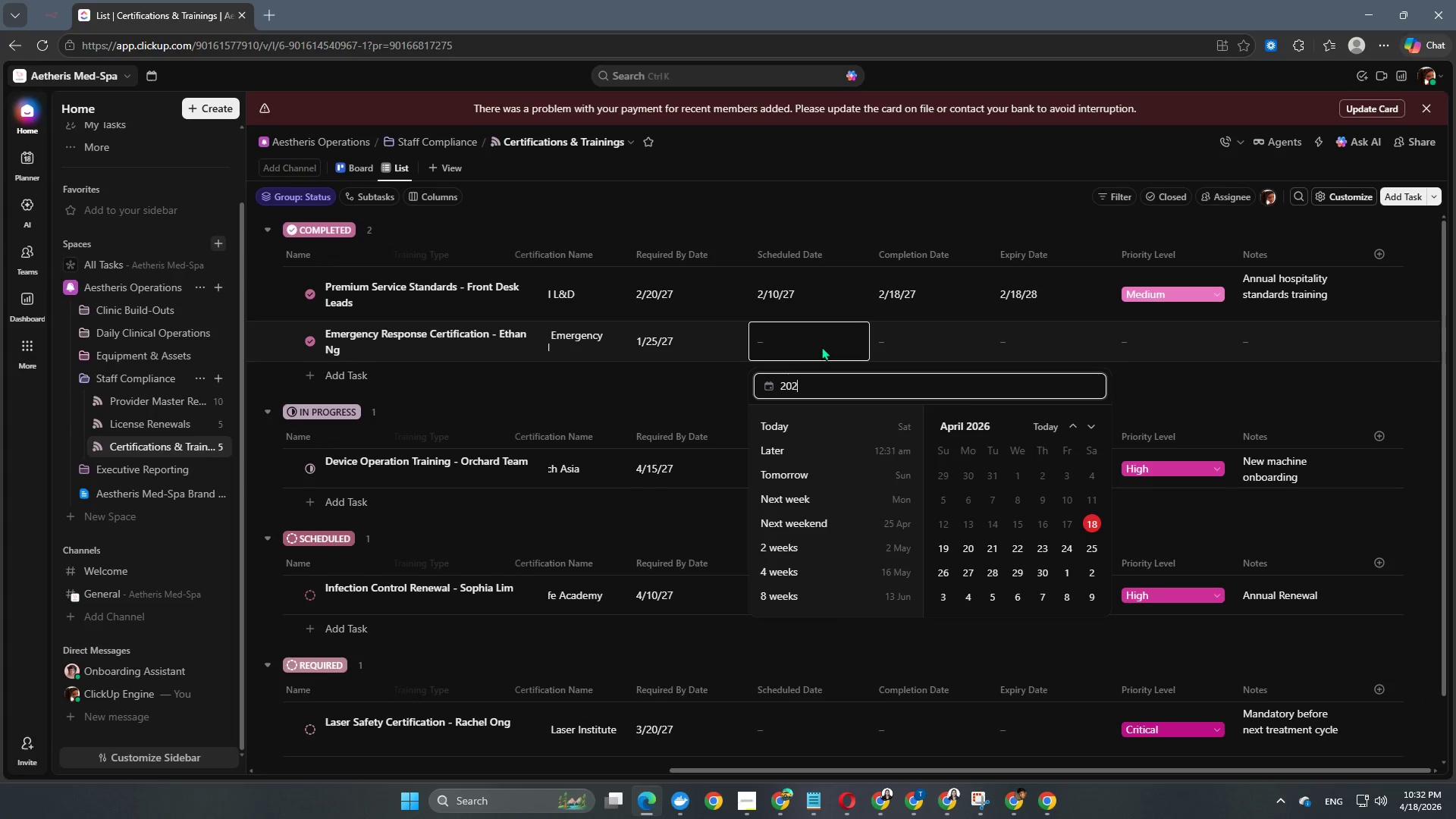 
key(Numpad2)
 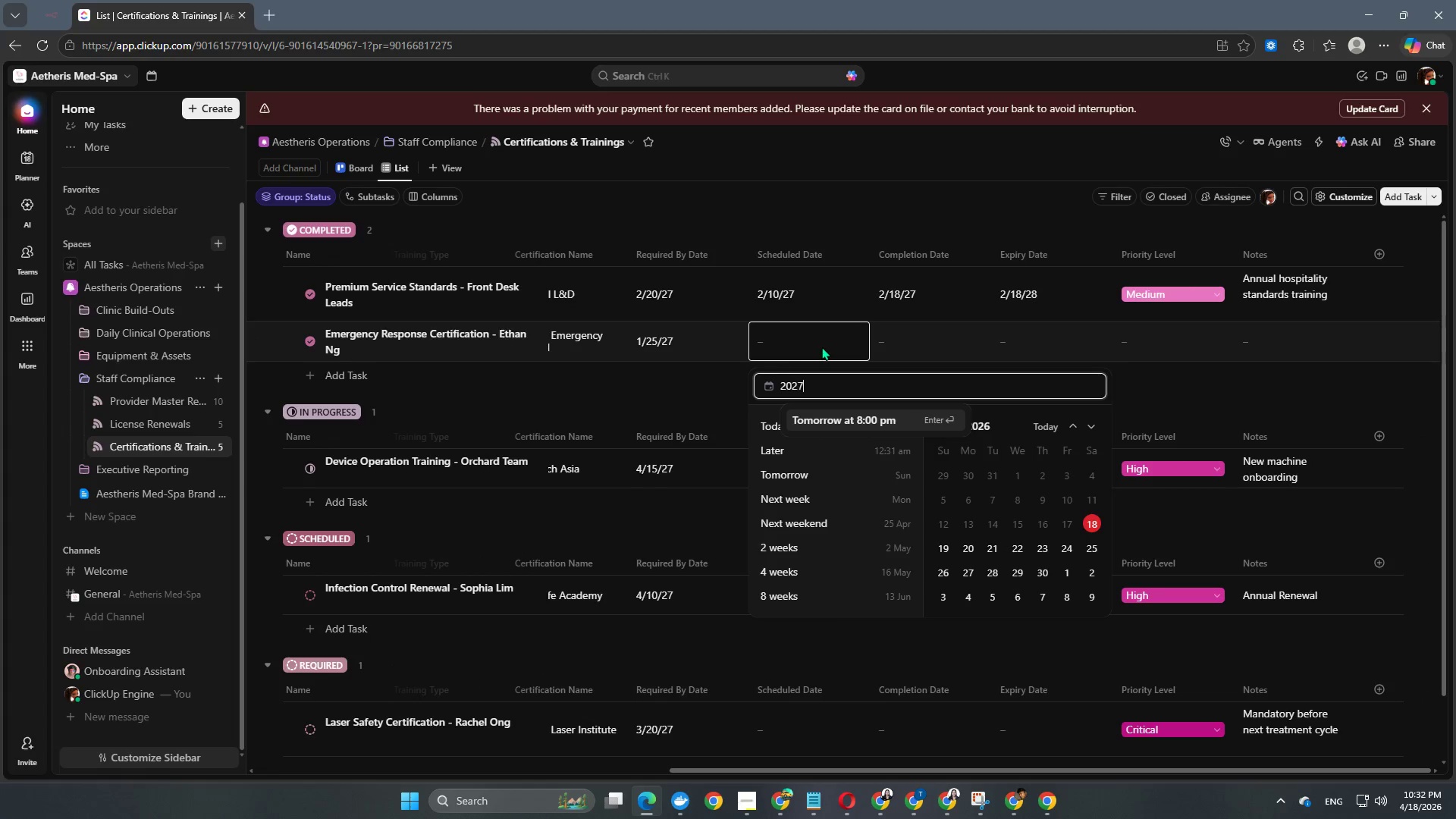 
key(Numpad7)
 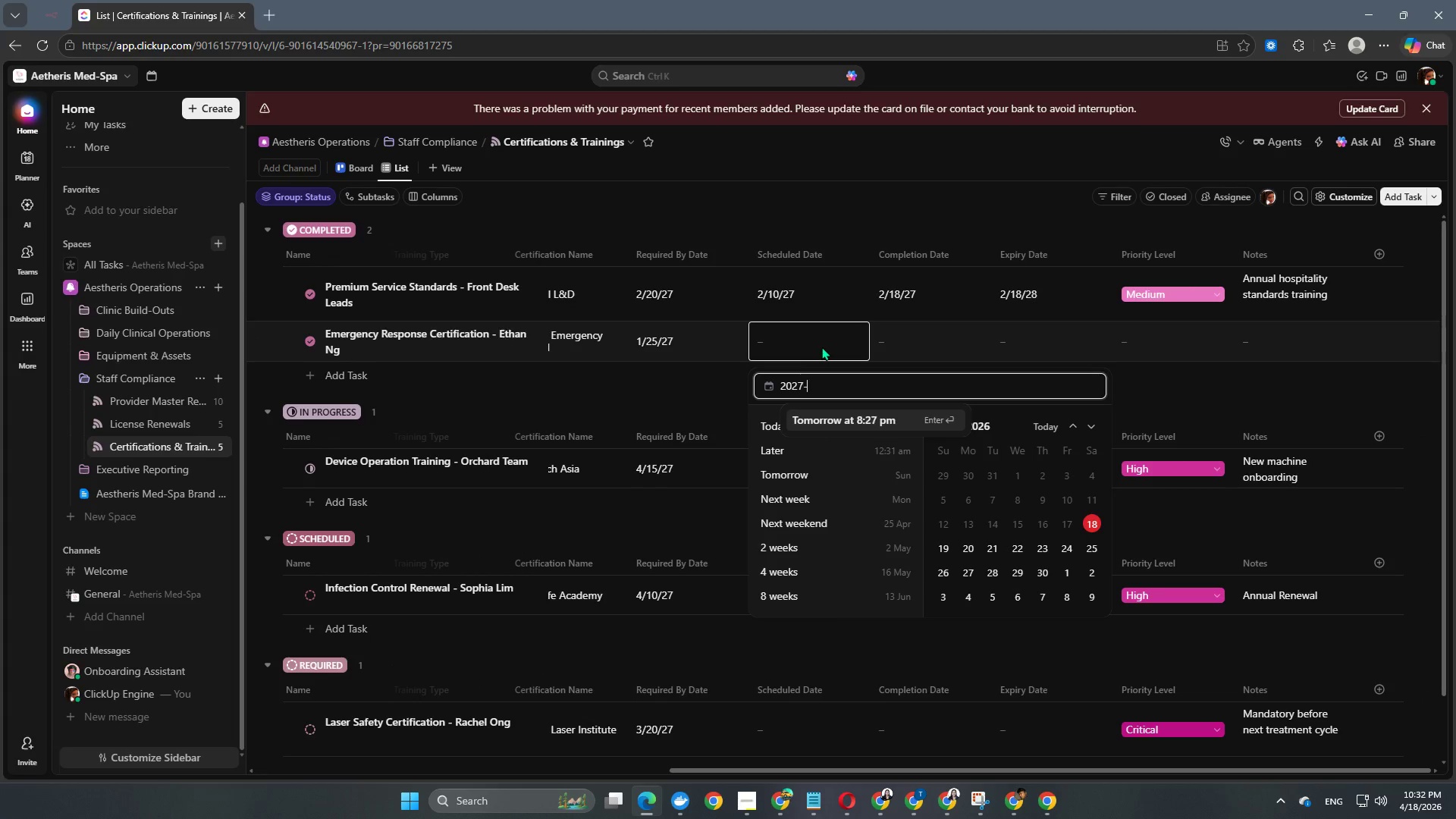 
key(NumpadSubtract)
 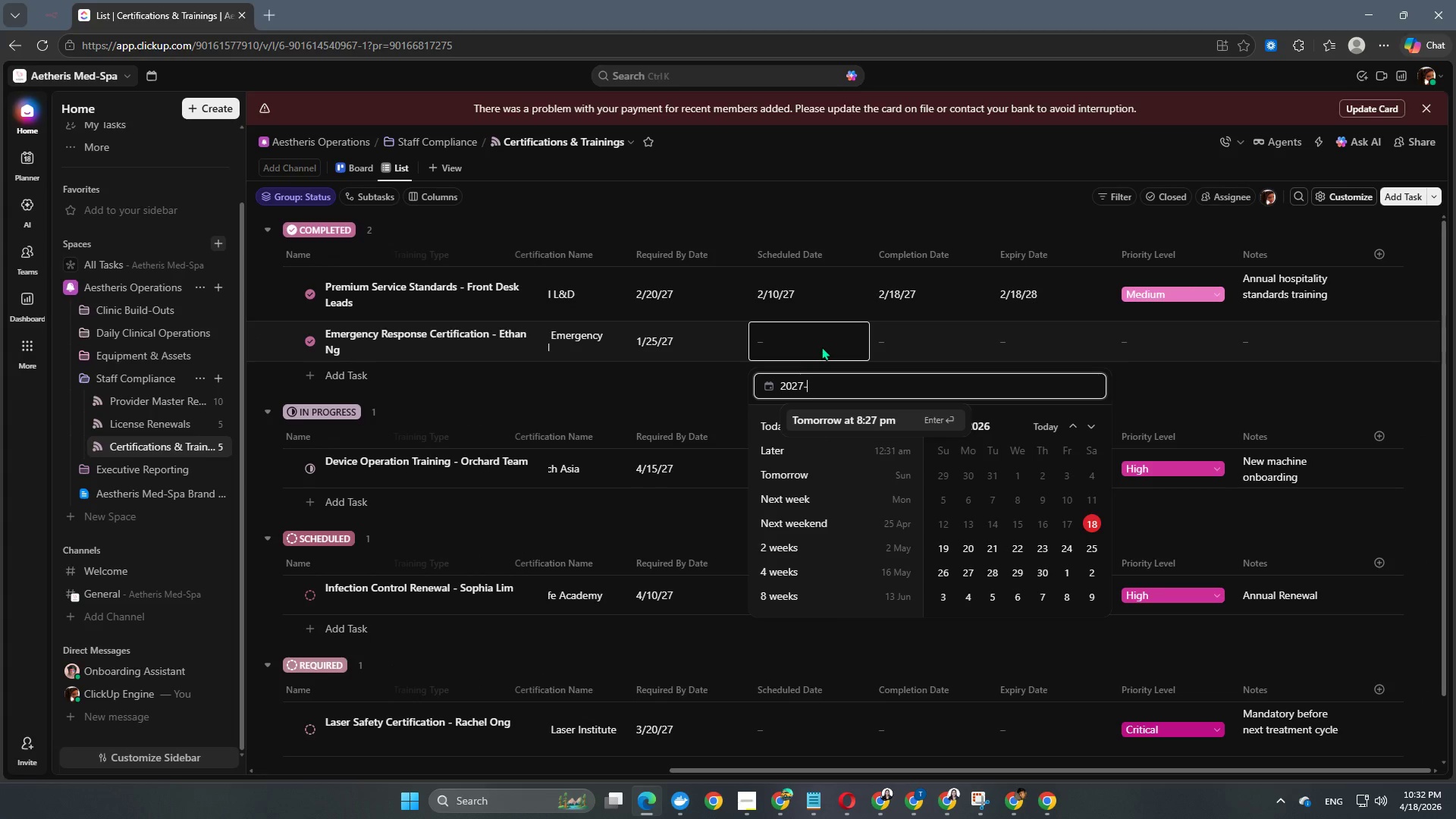 
key(Numpad0)
 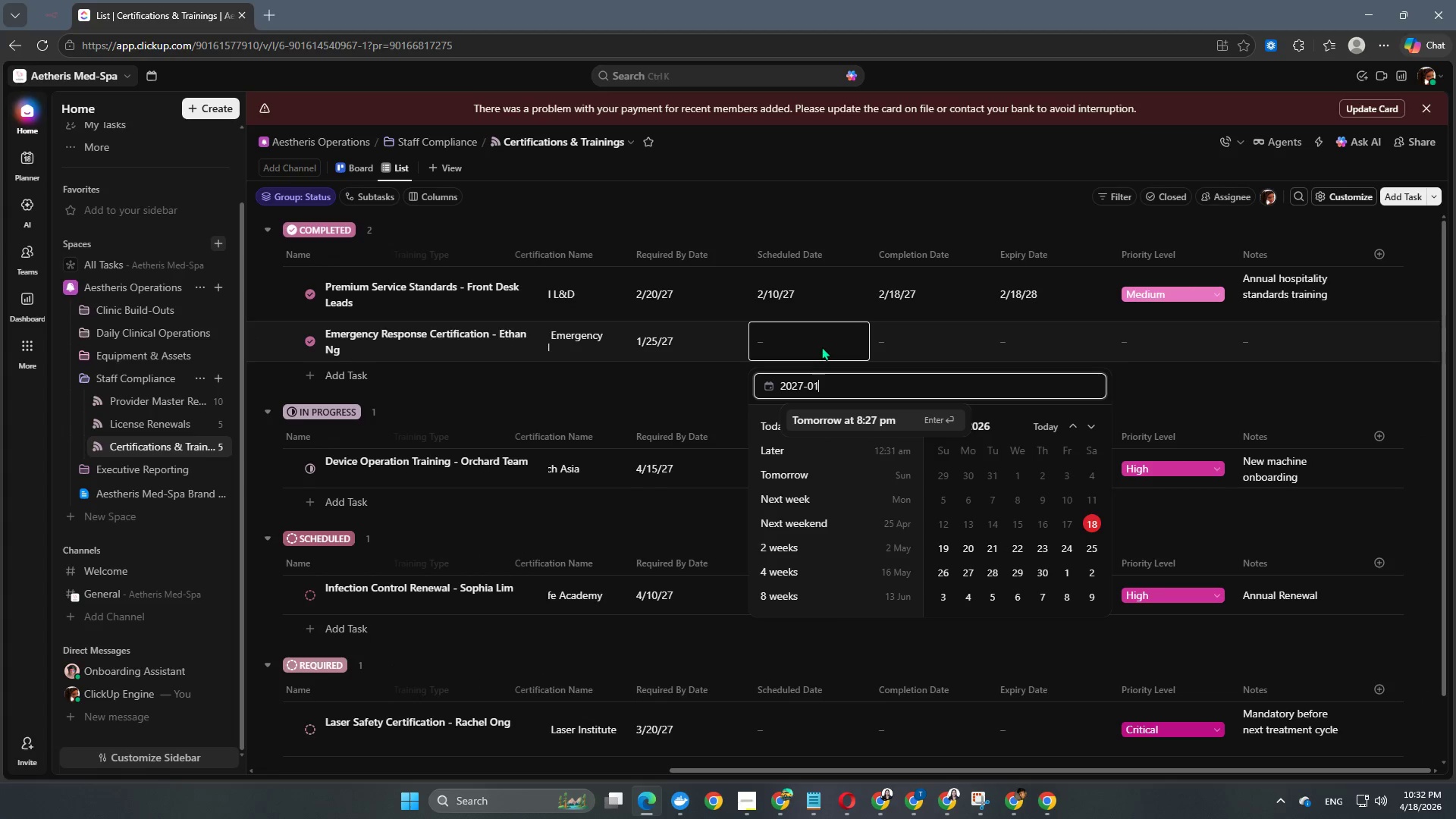 
key(Numpad1)
 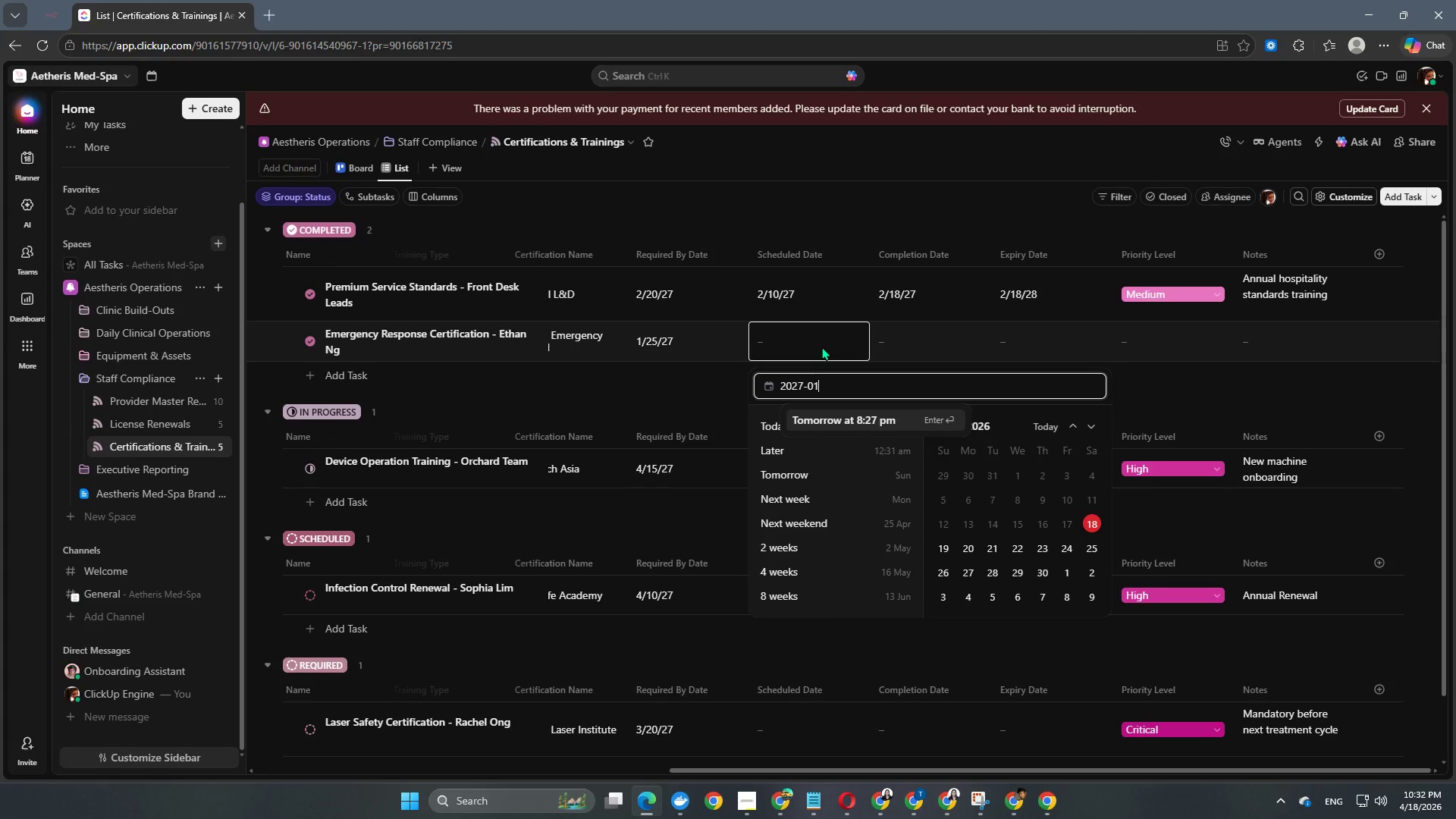 
key(NumpadSubtract)
 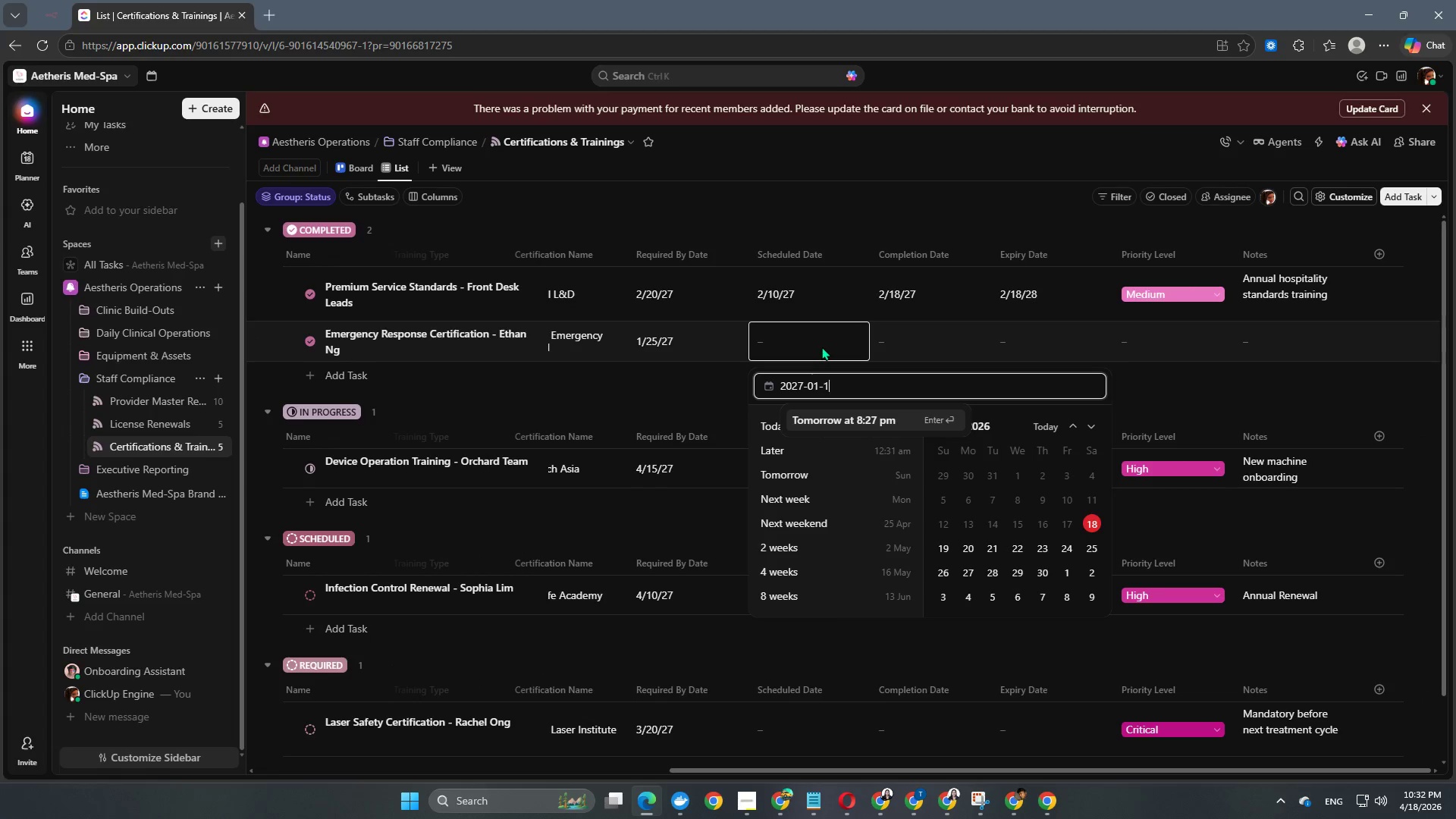 
key(Numpad1)
 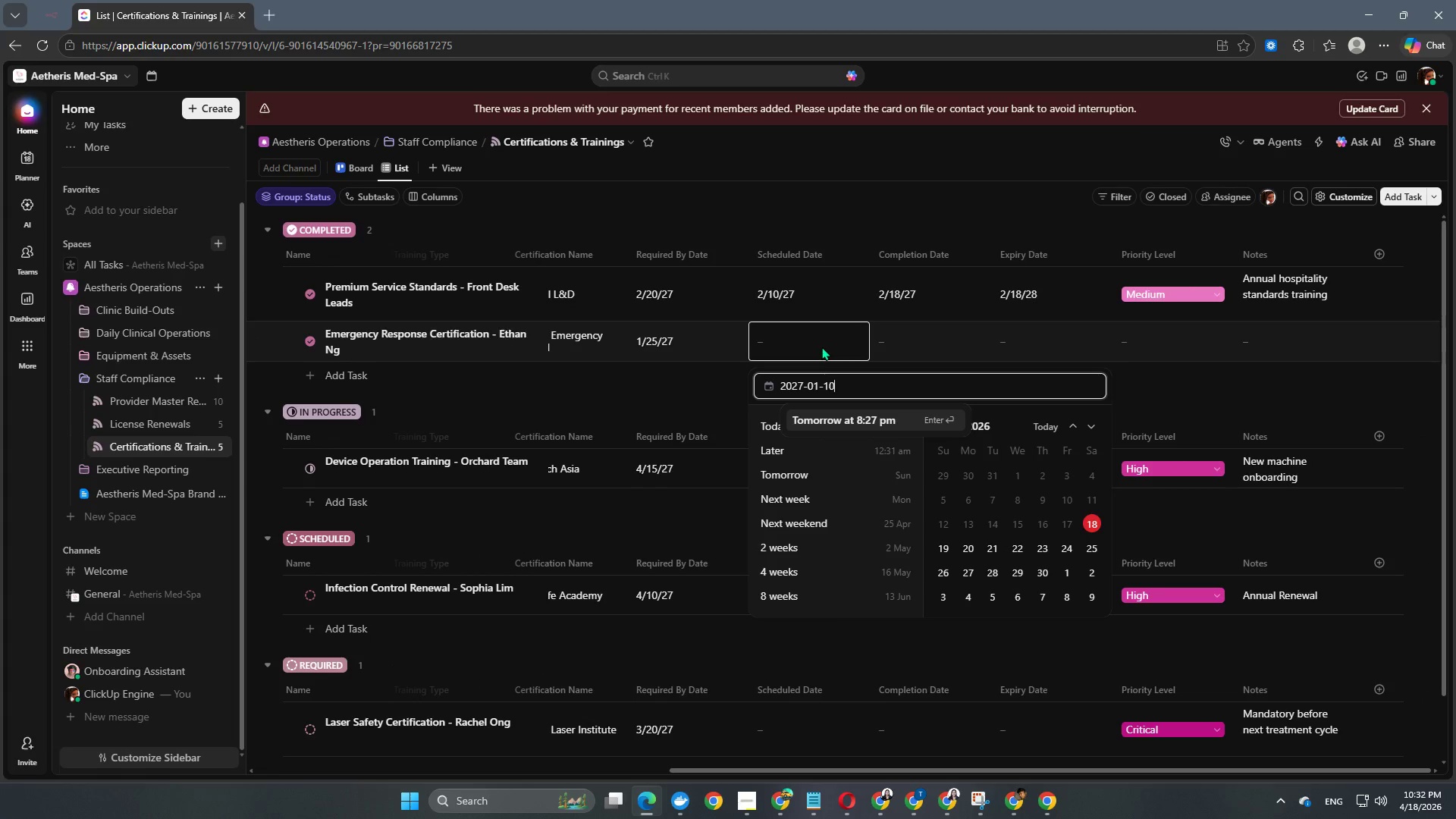 
key(Numpad0)
 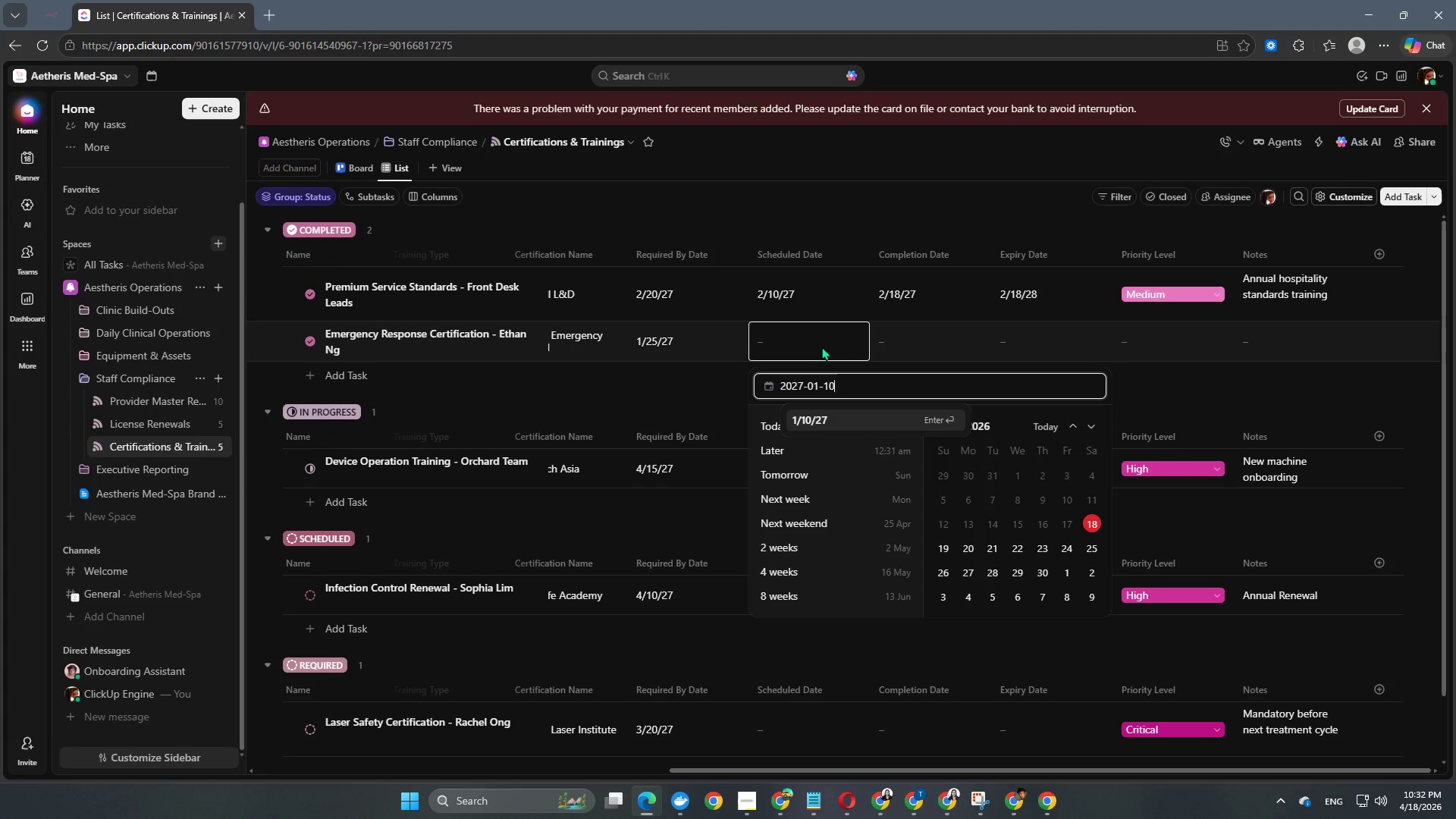 
key(NumpadEnter)
 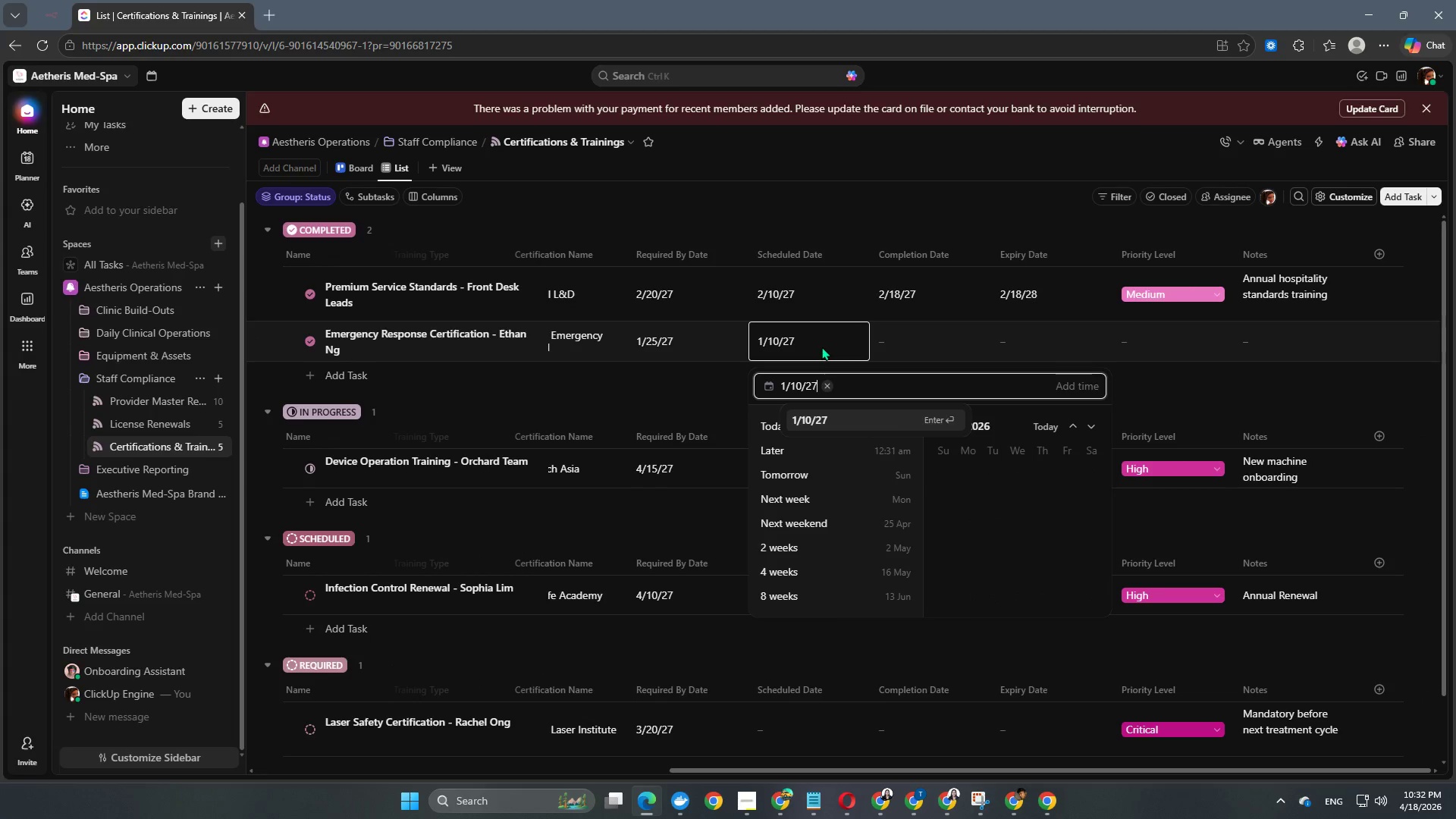 
key(NumpadEnter)
 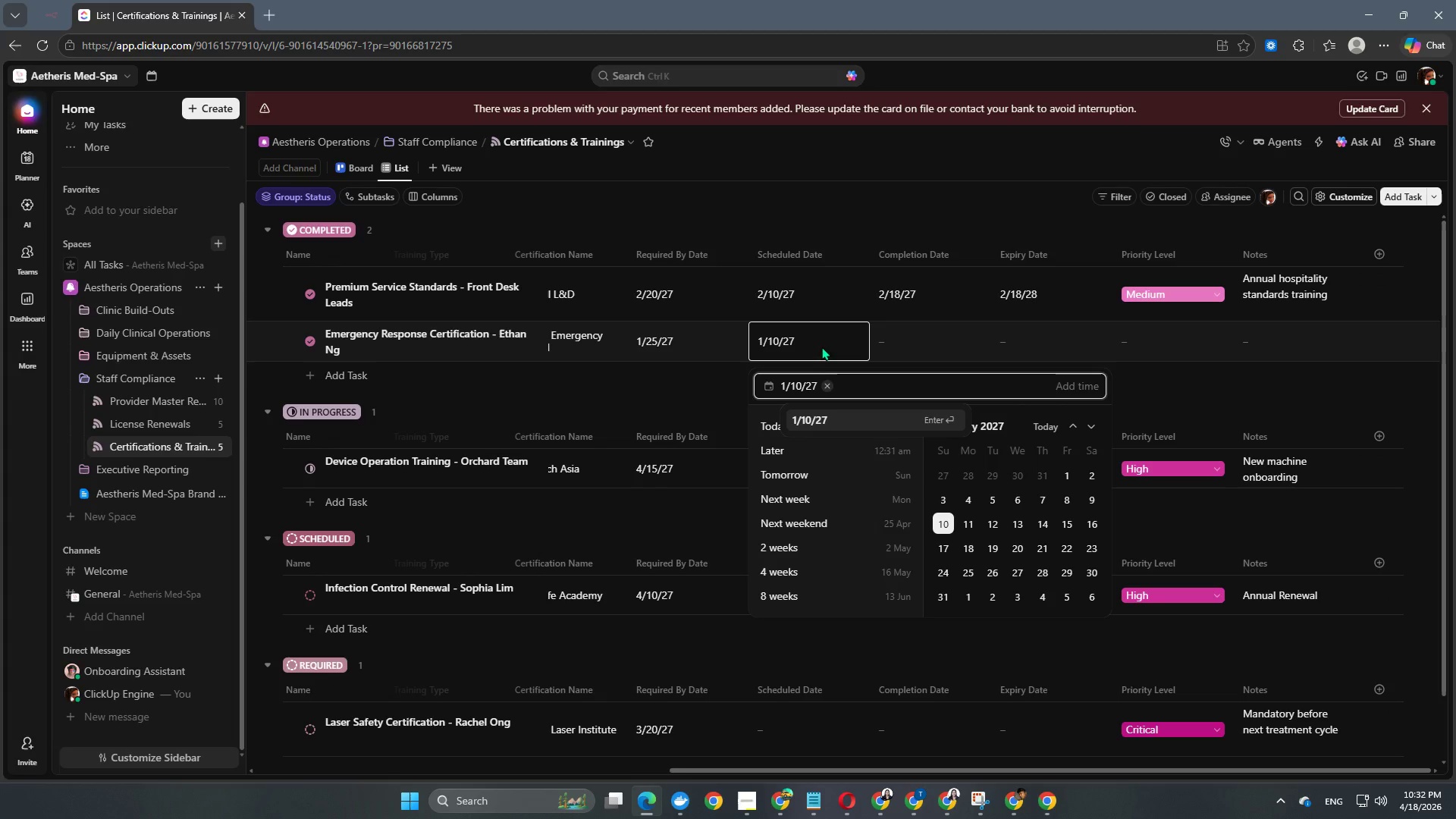 
left_click([942, 340])
 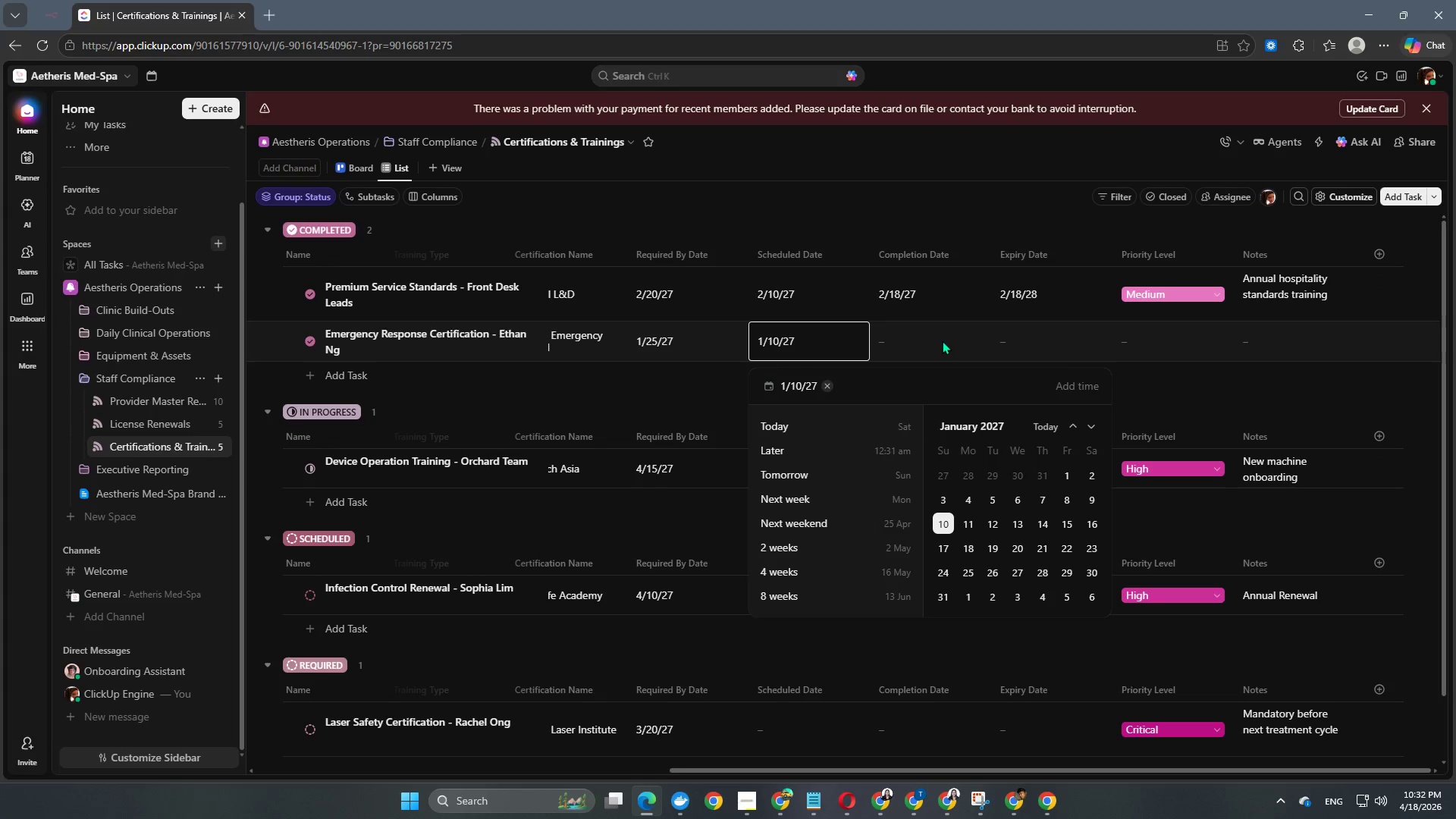 
scroll: coordinate [822, 346], scroll_direction: up, amount: 1.0
 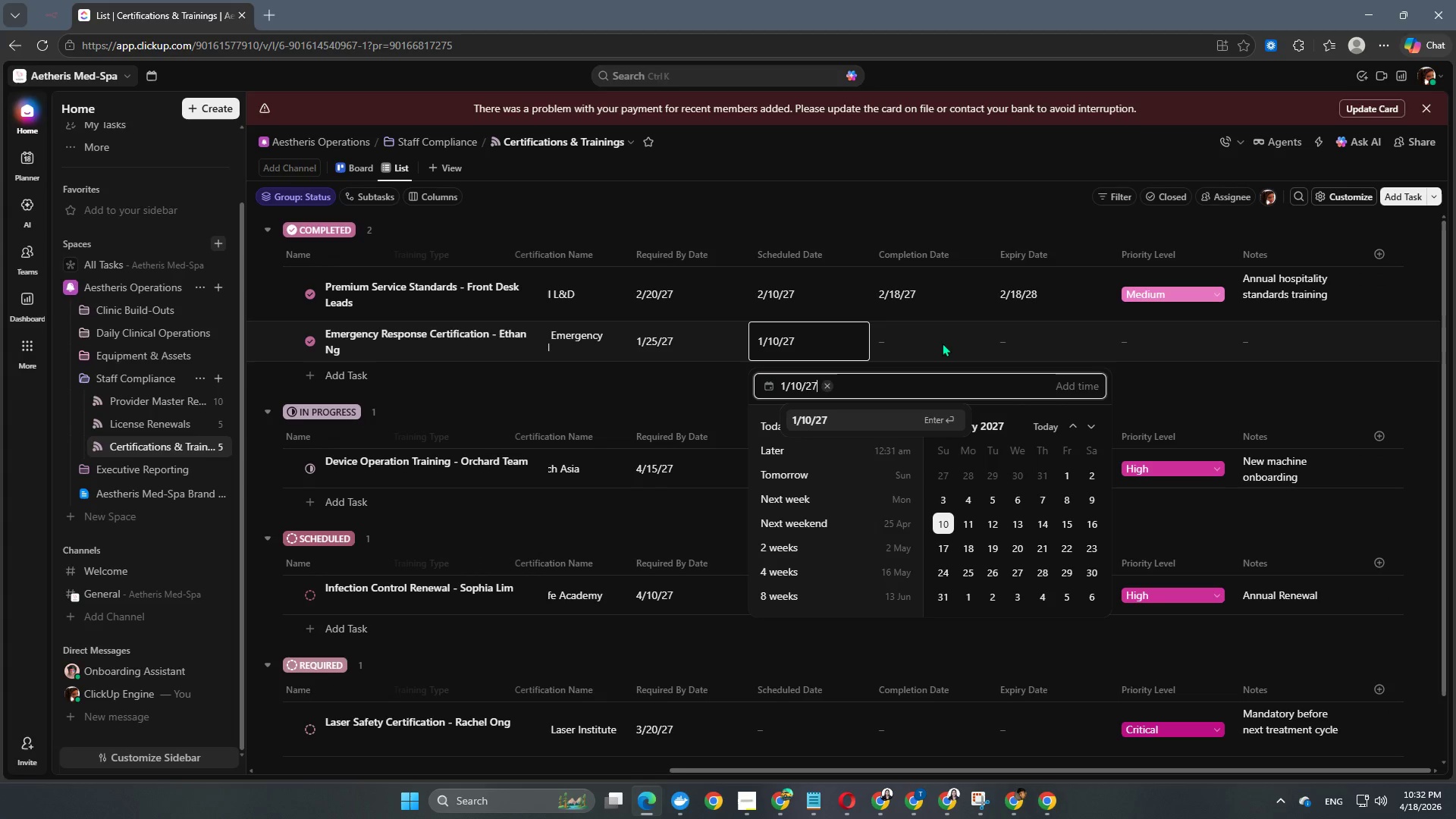 
left_click([942, 340])
 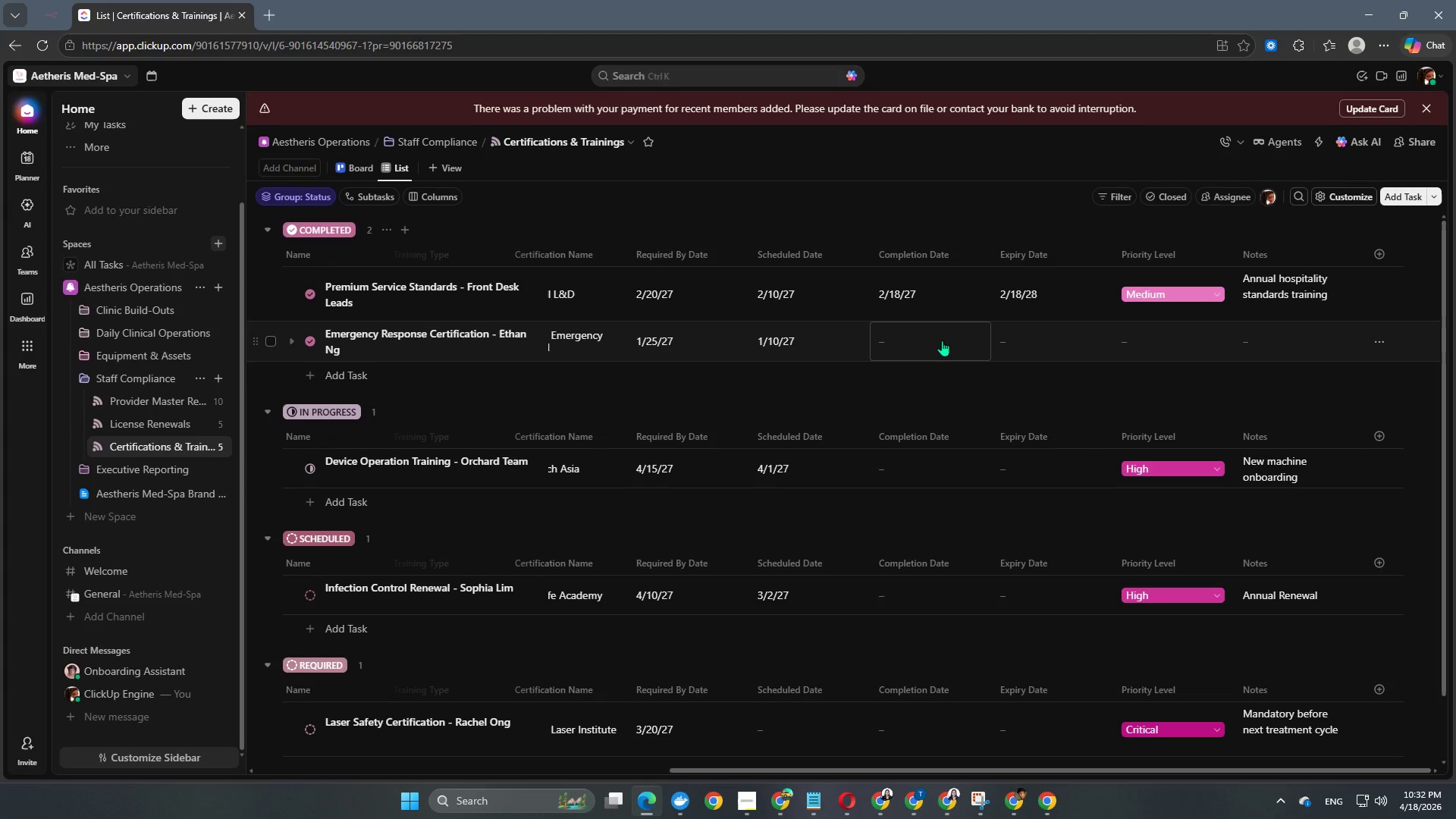 
left_click([942, 340])
 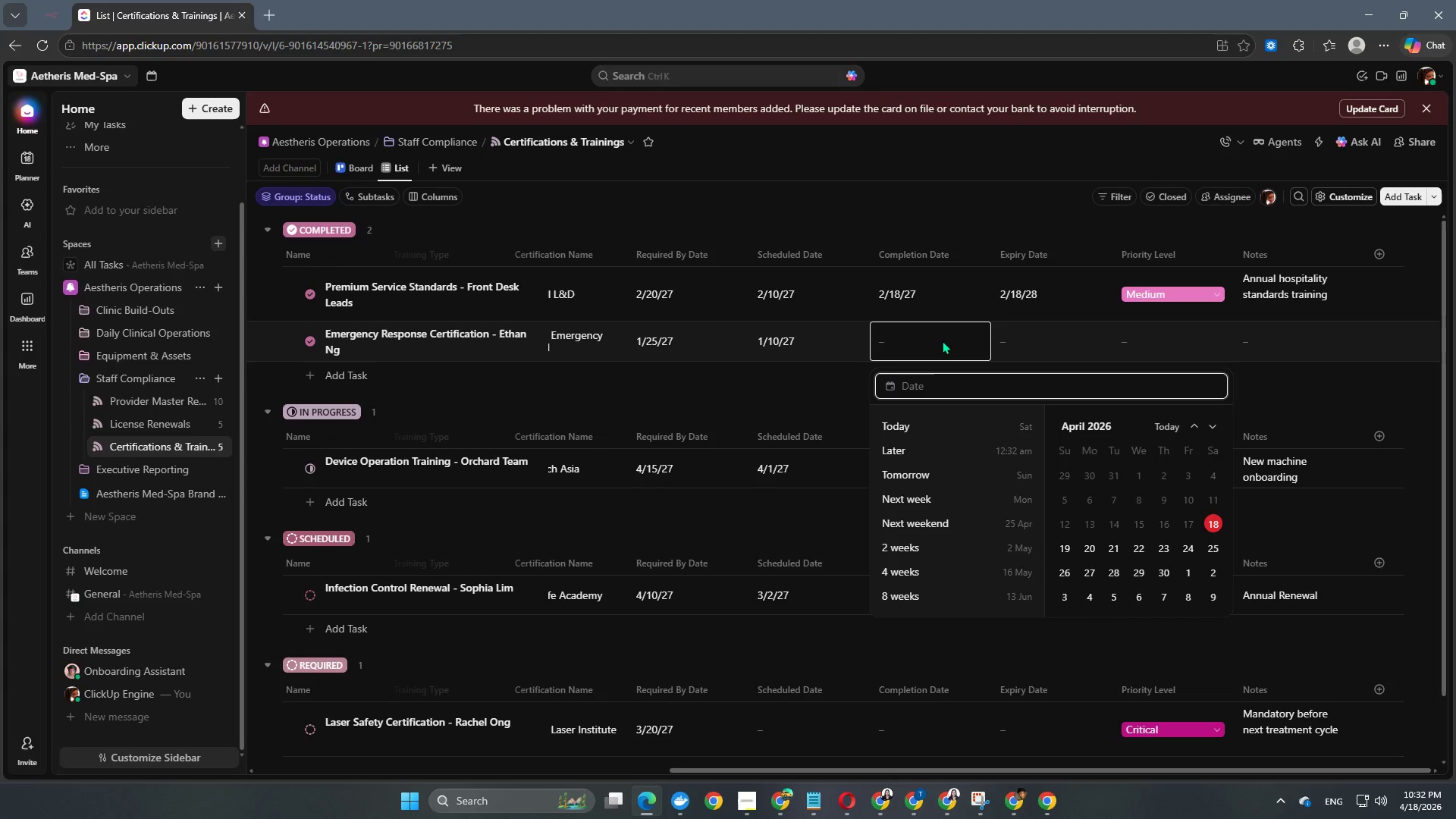 
key(Numpad2)
 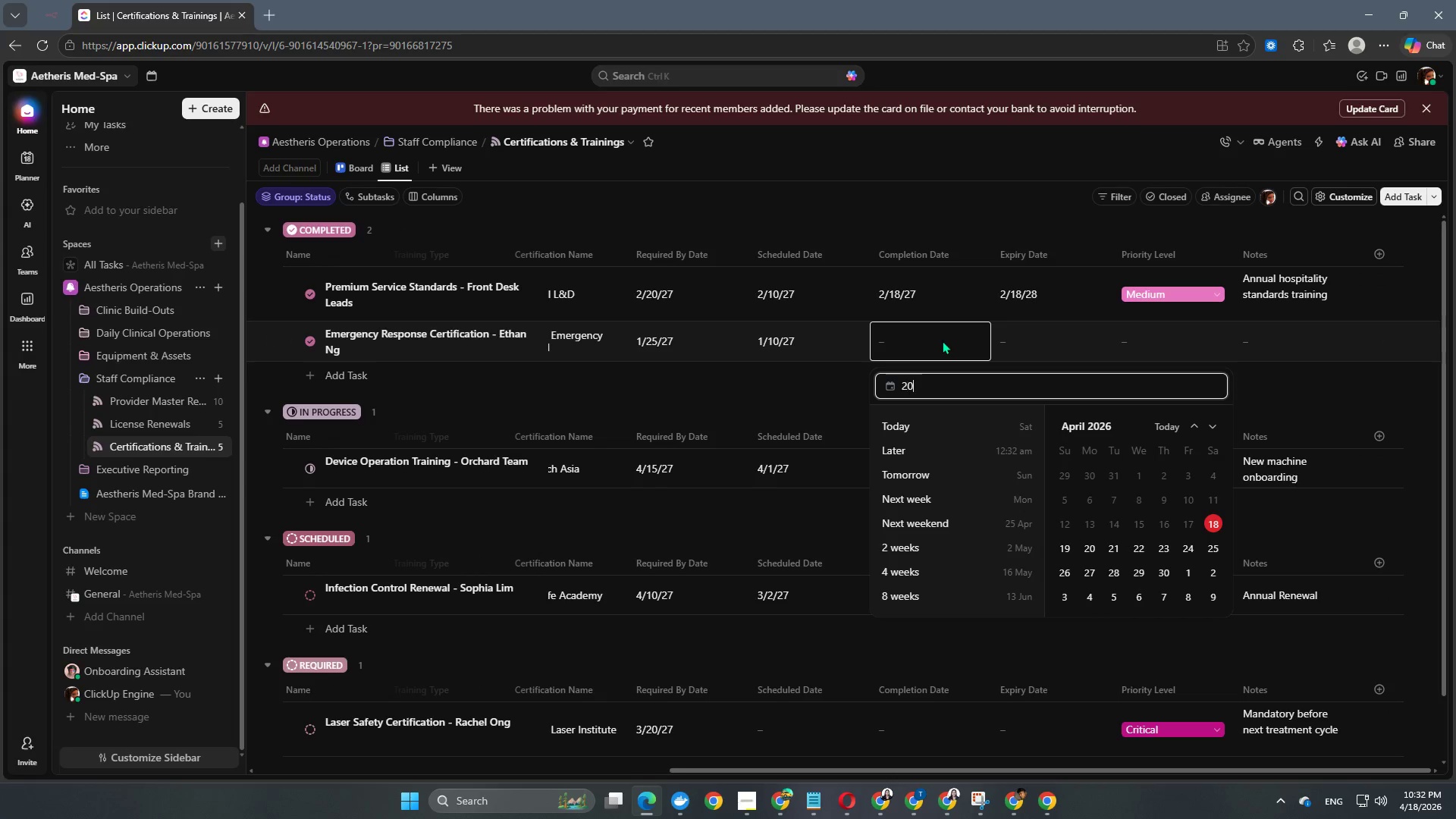 
key(Numpad0)
 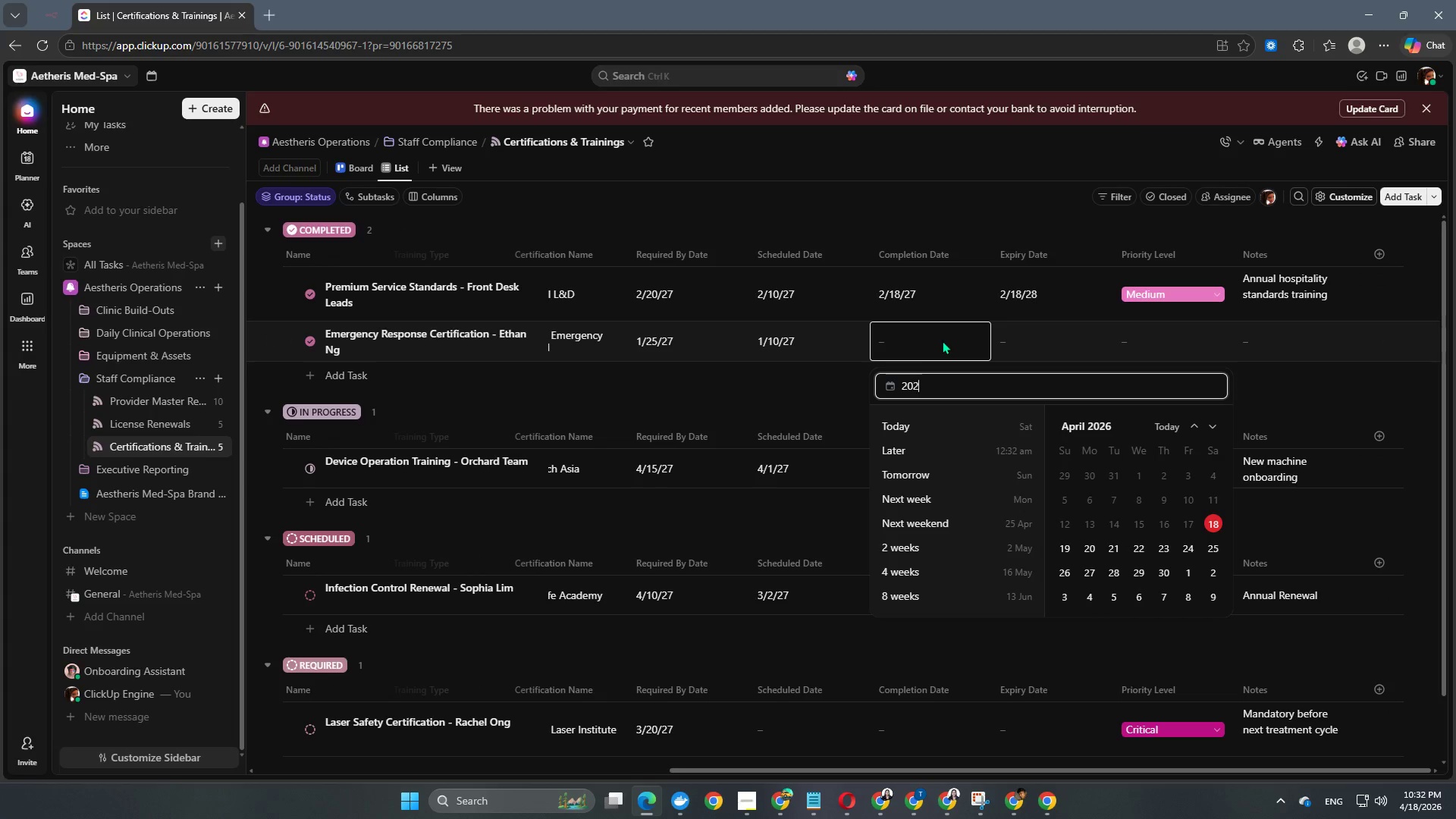 
key(Numpad2)
 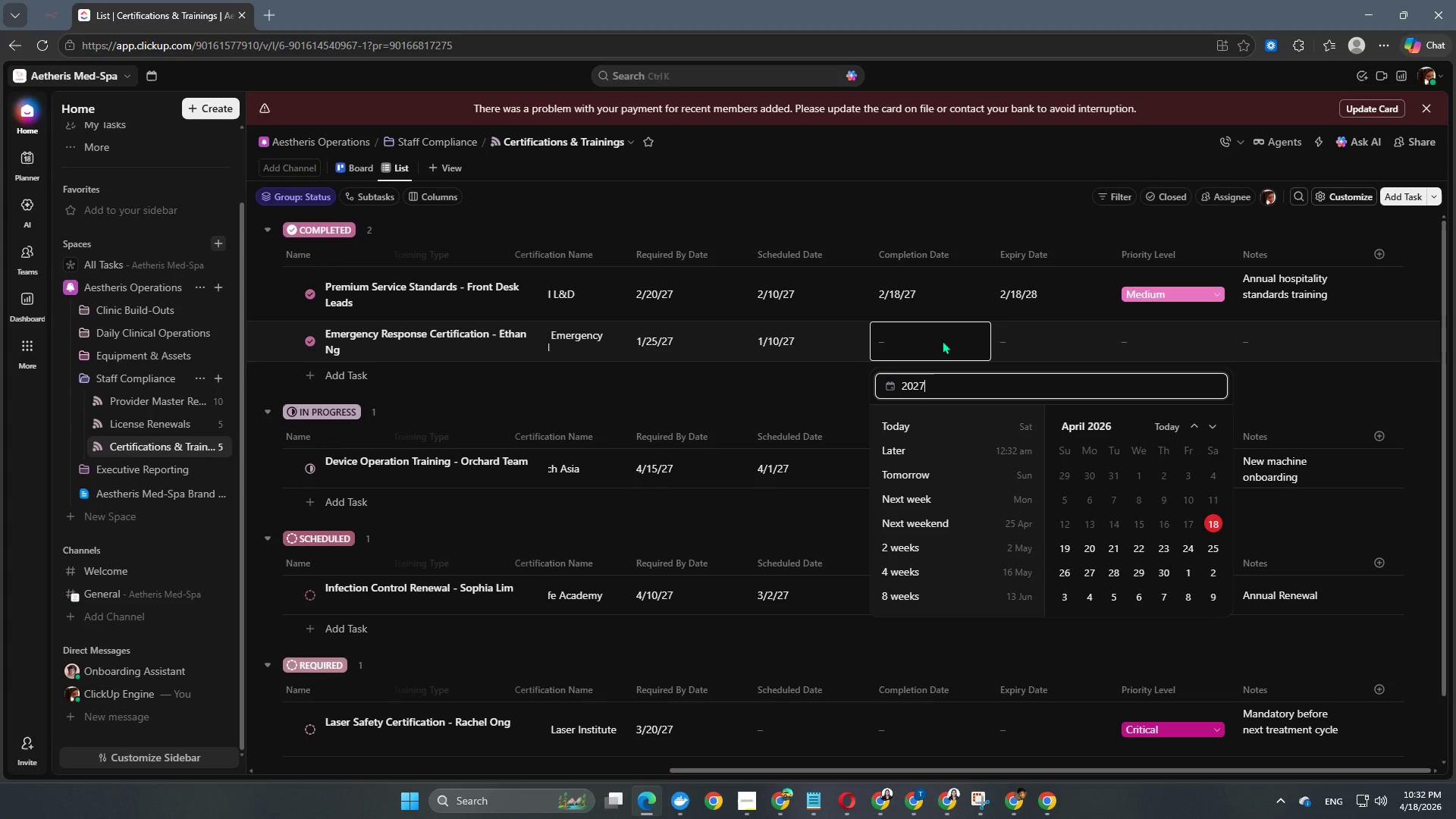 
key(Numpad7)
 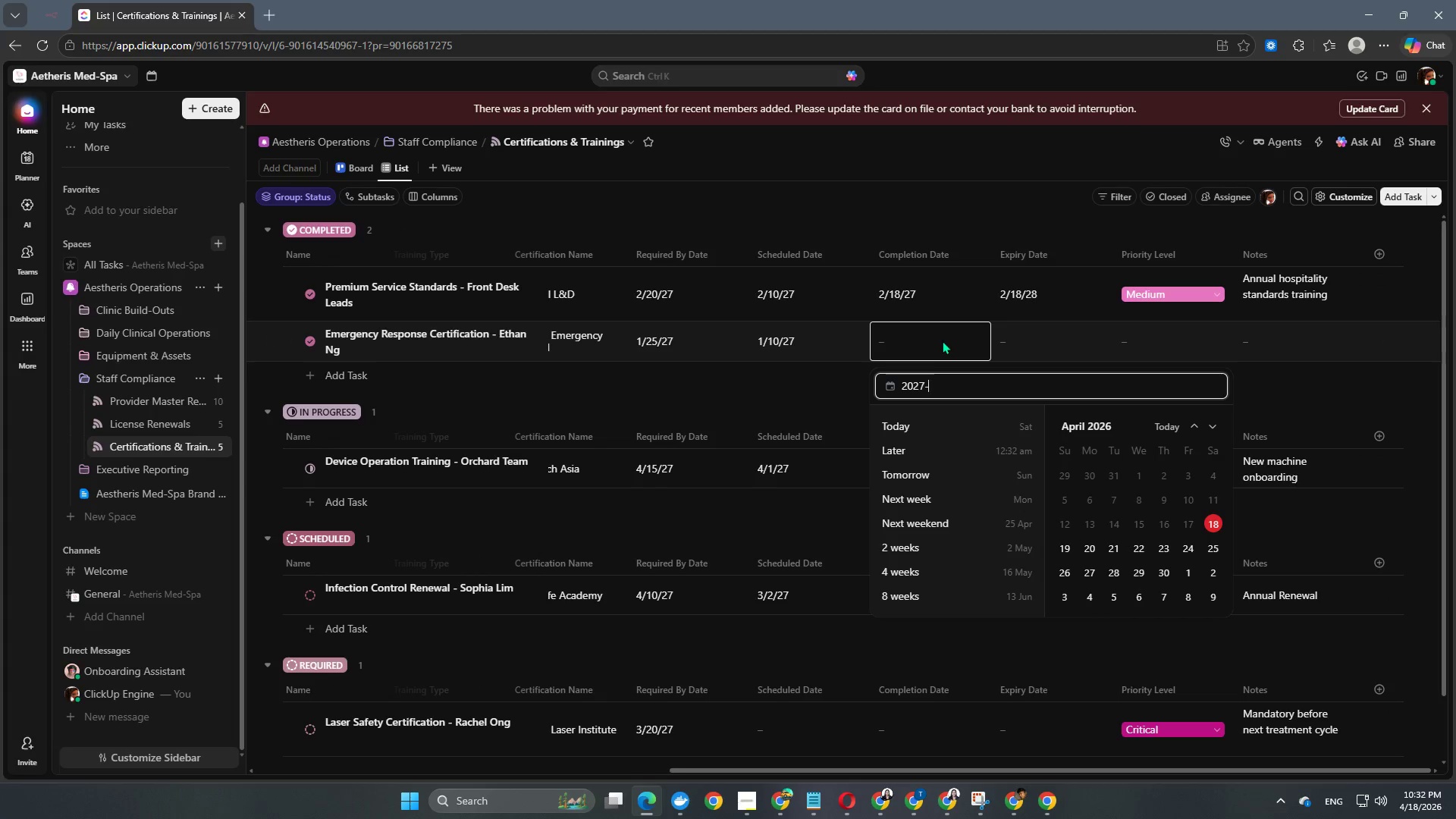 
key(NumpadSubtract)
 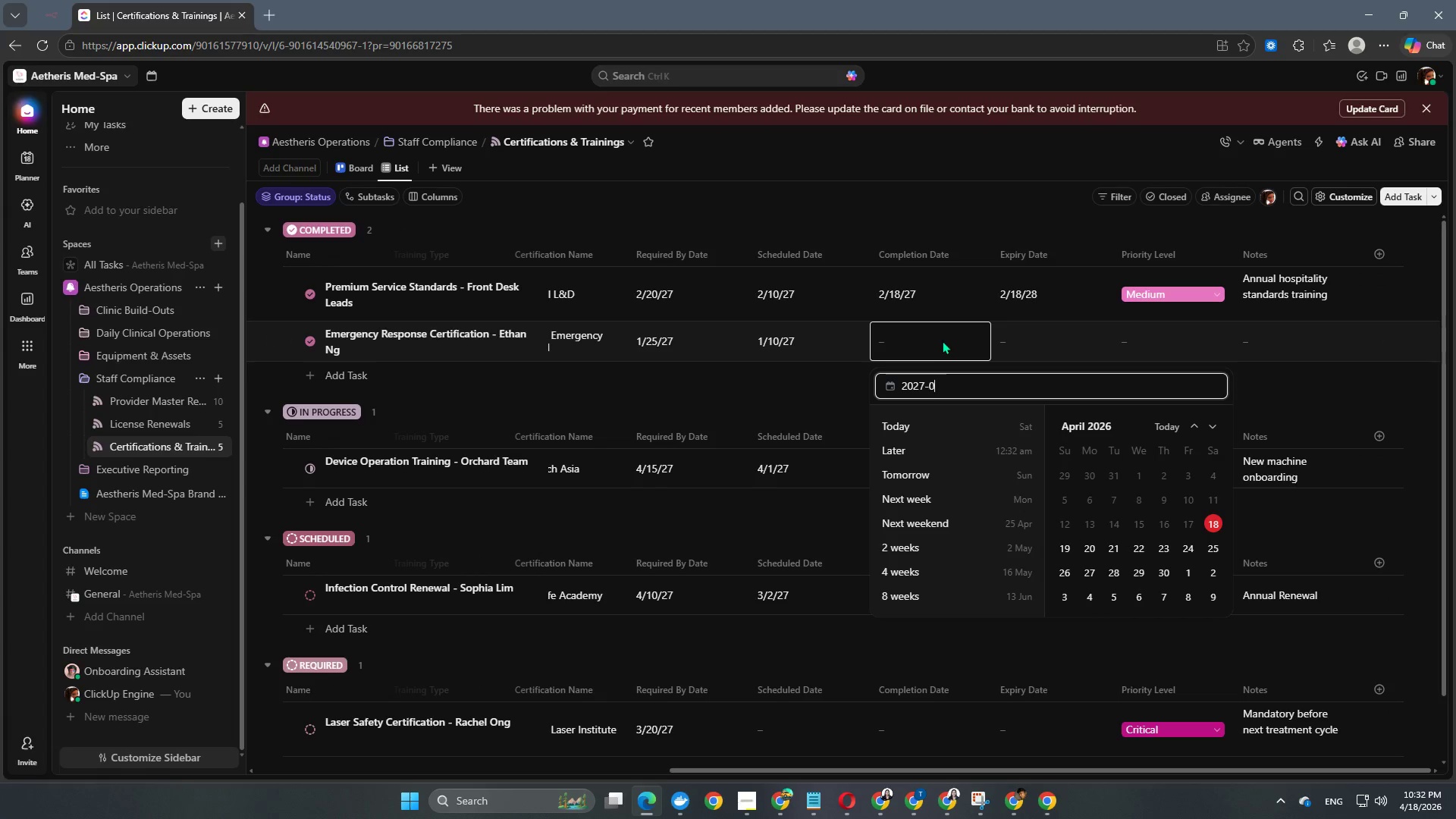 
key(Numpad0)
 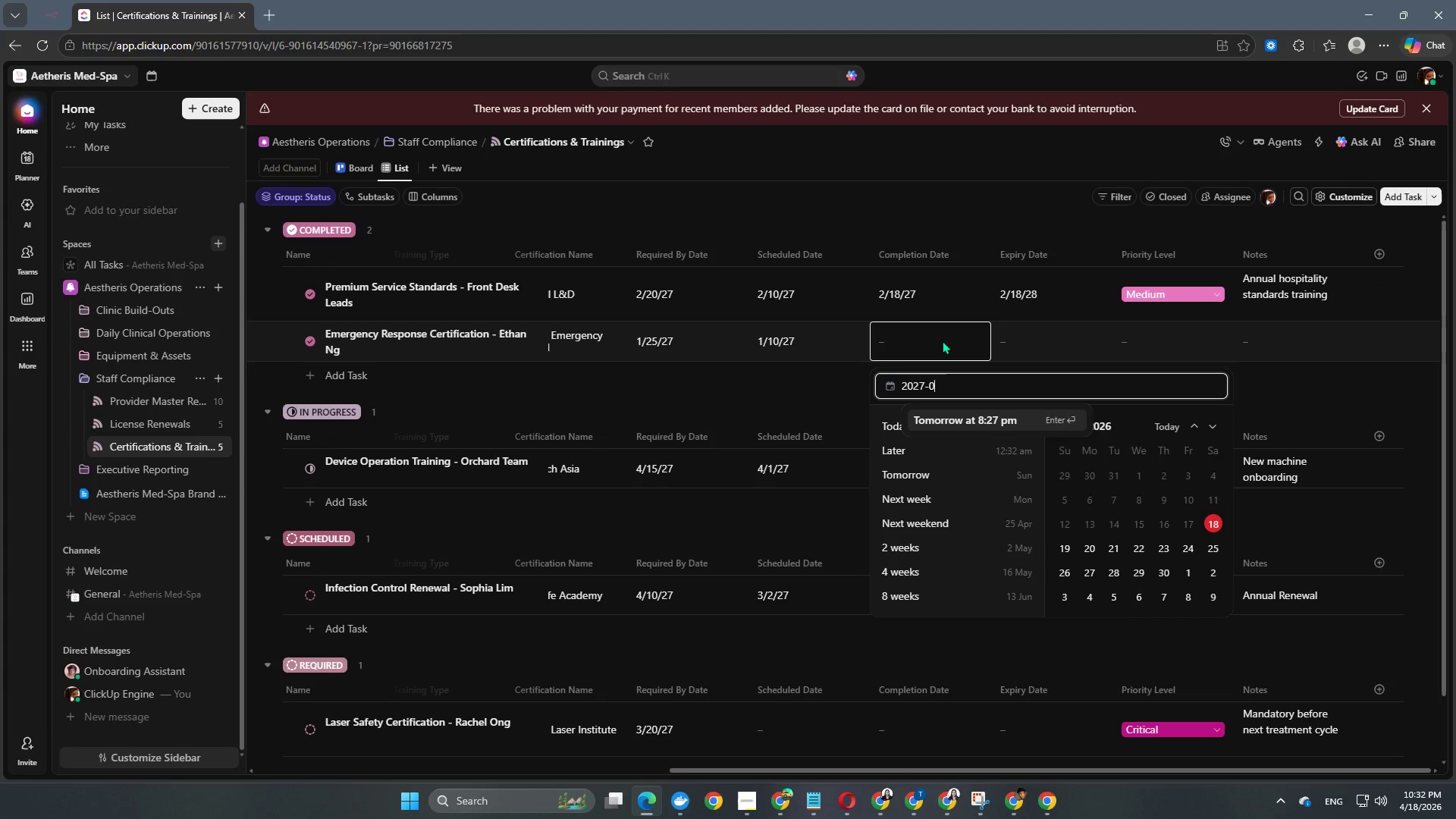 
key(Numpad1)
 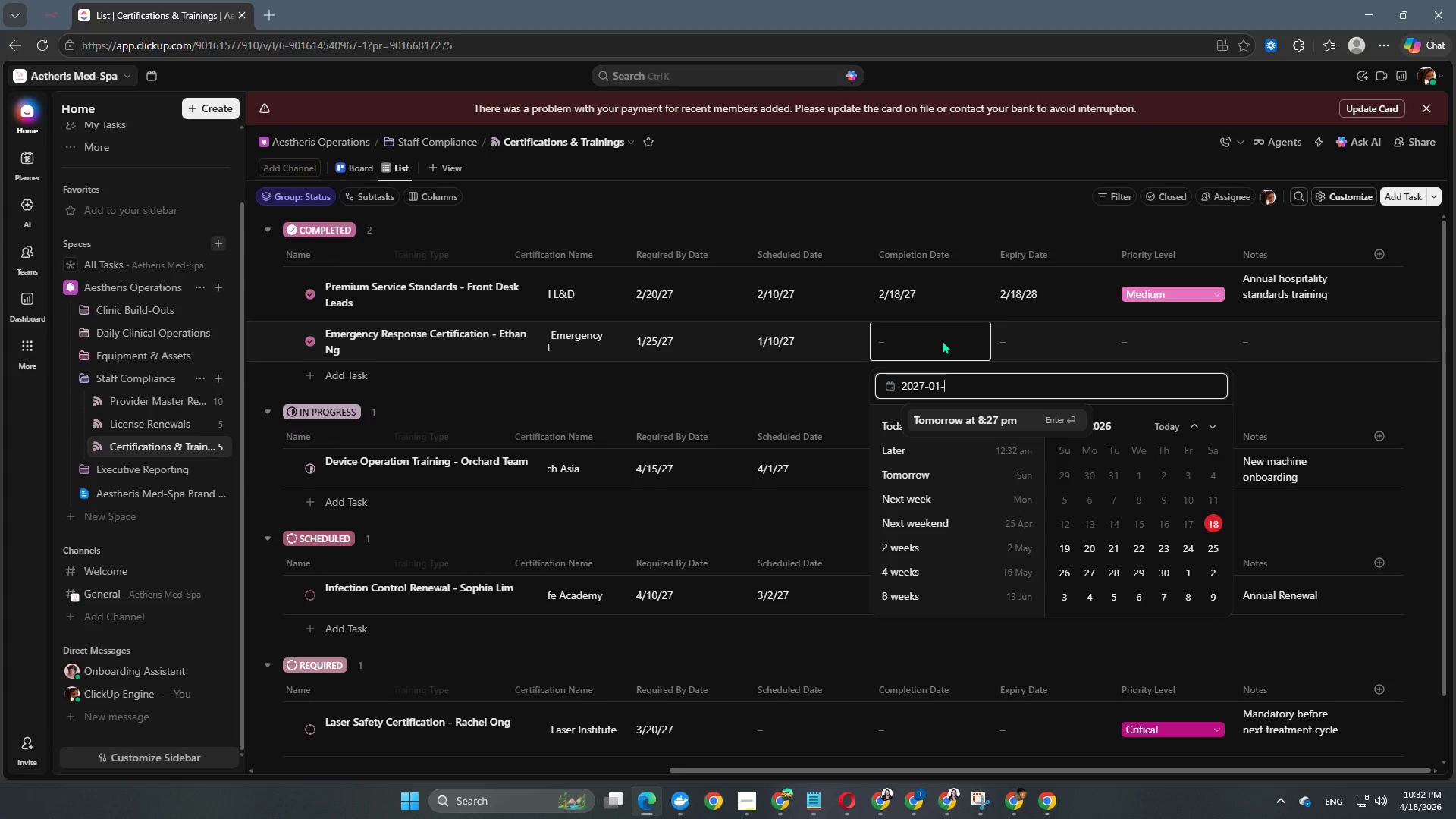 
key(NumpadSubtract)
 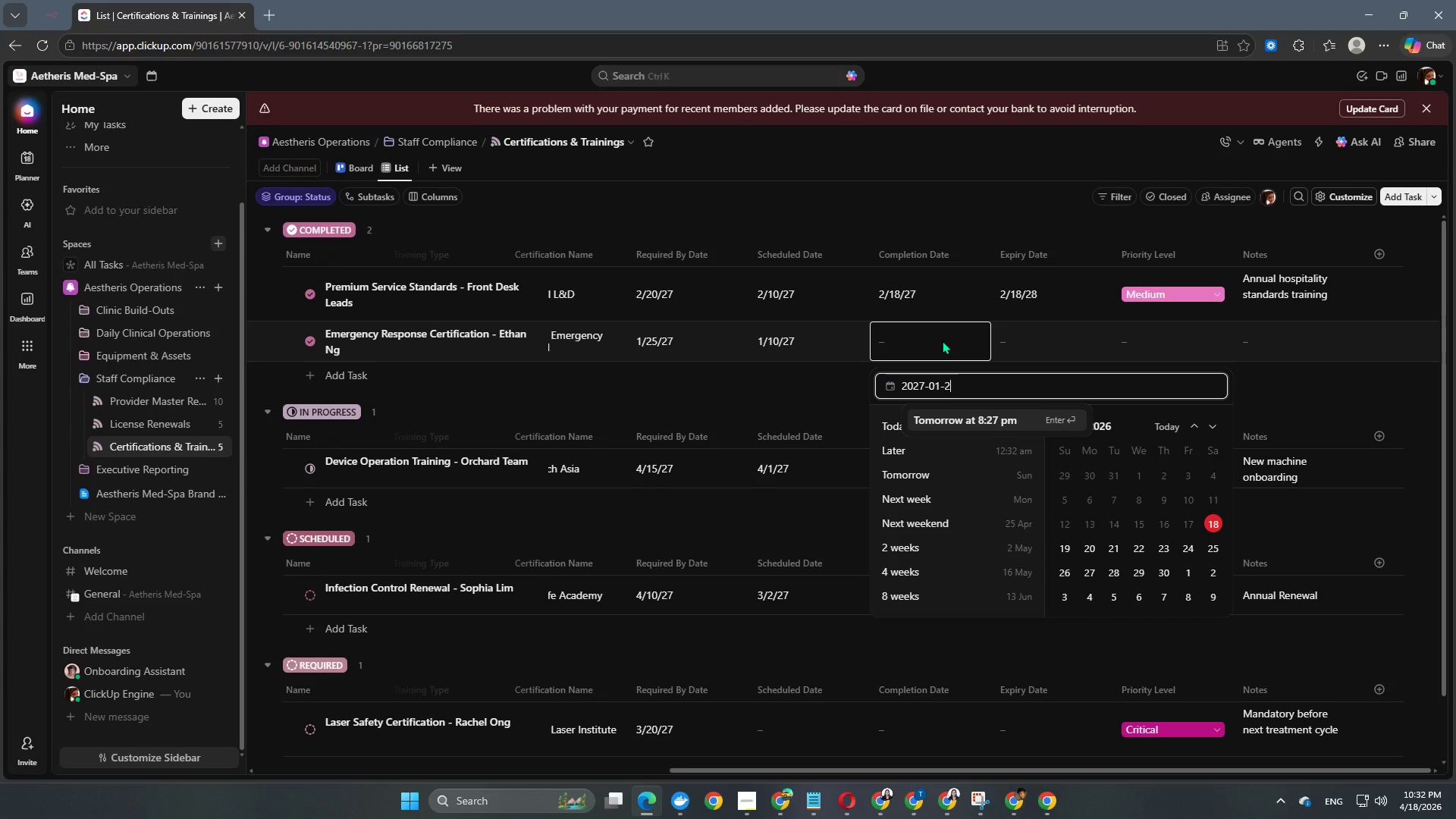 
key(Numpad2)
 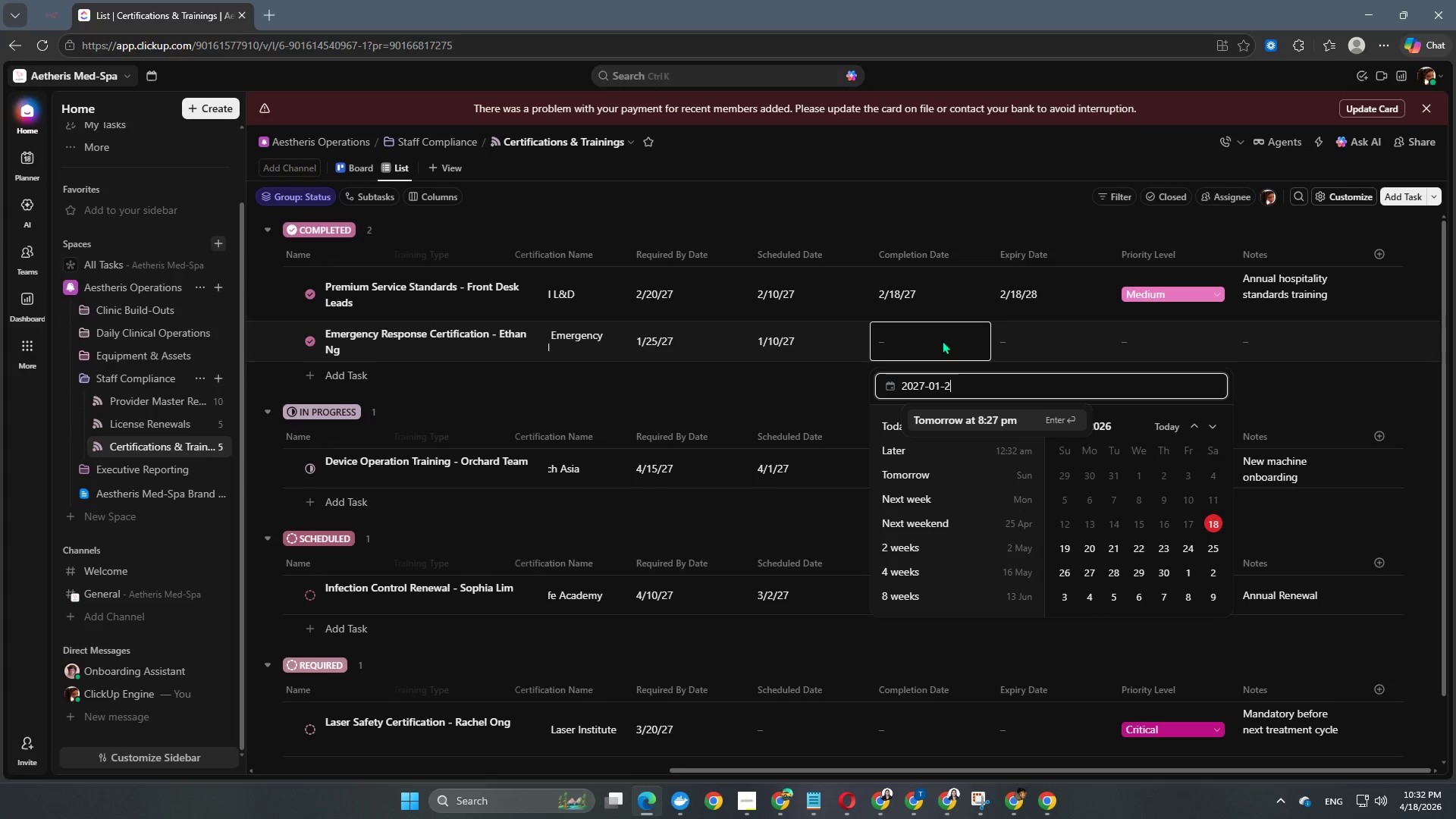 
key(Numpad2)
 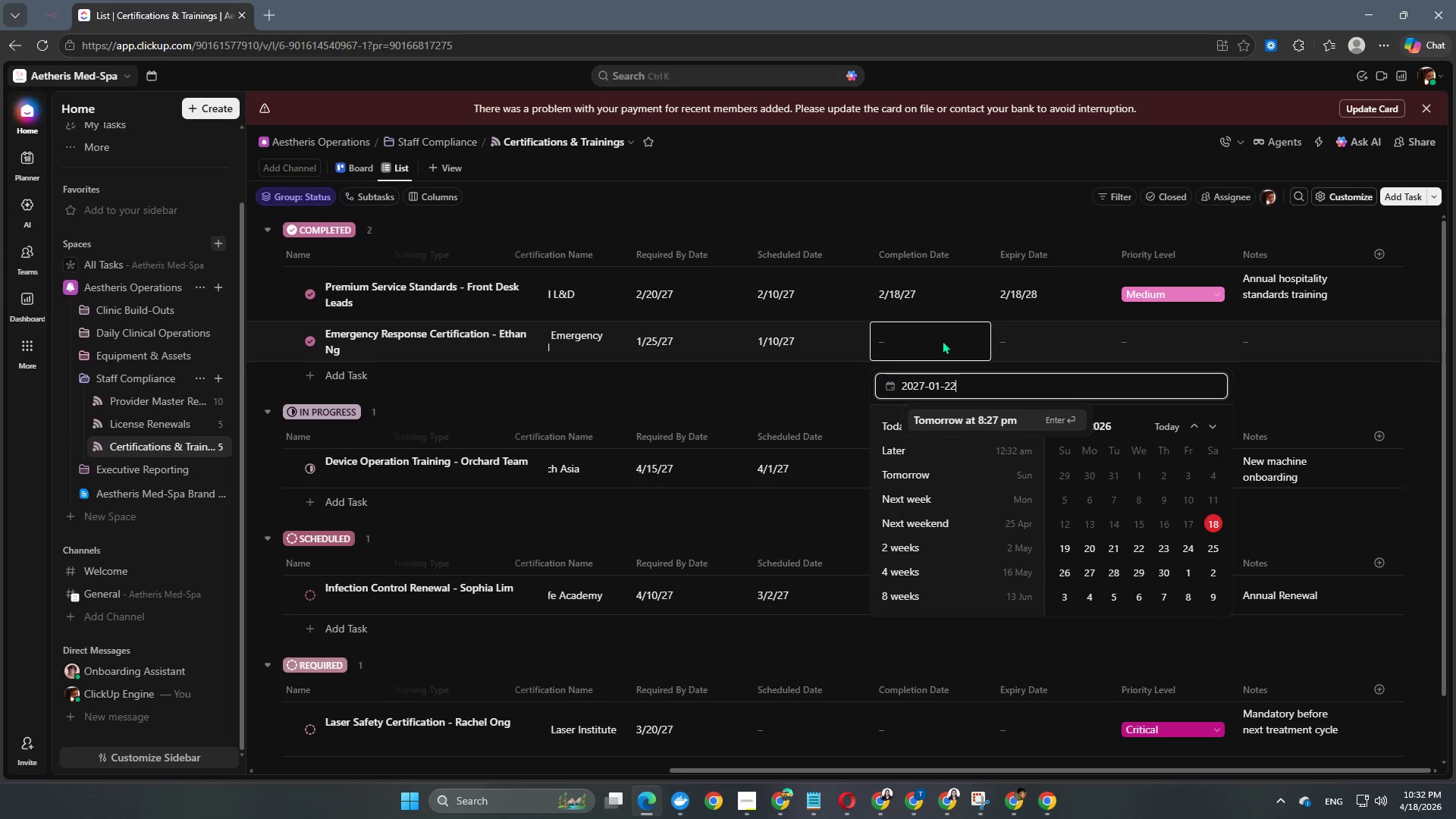 
key(NumpadEnter)
 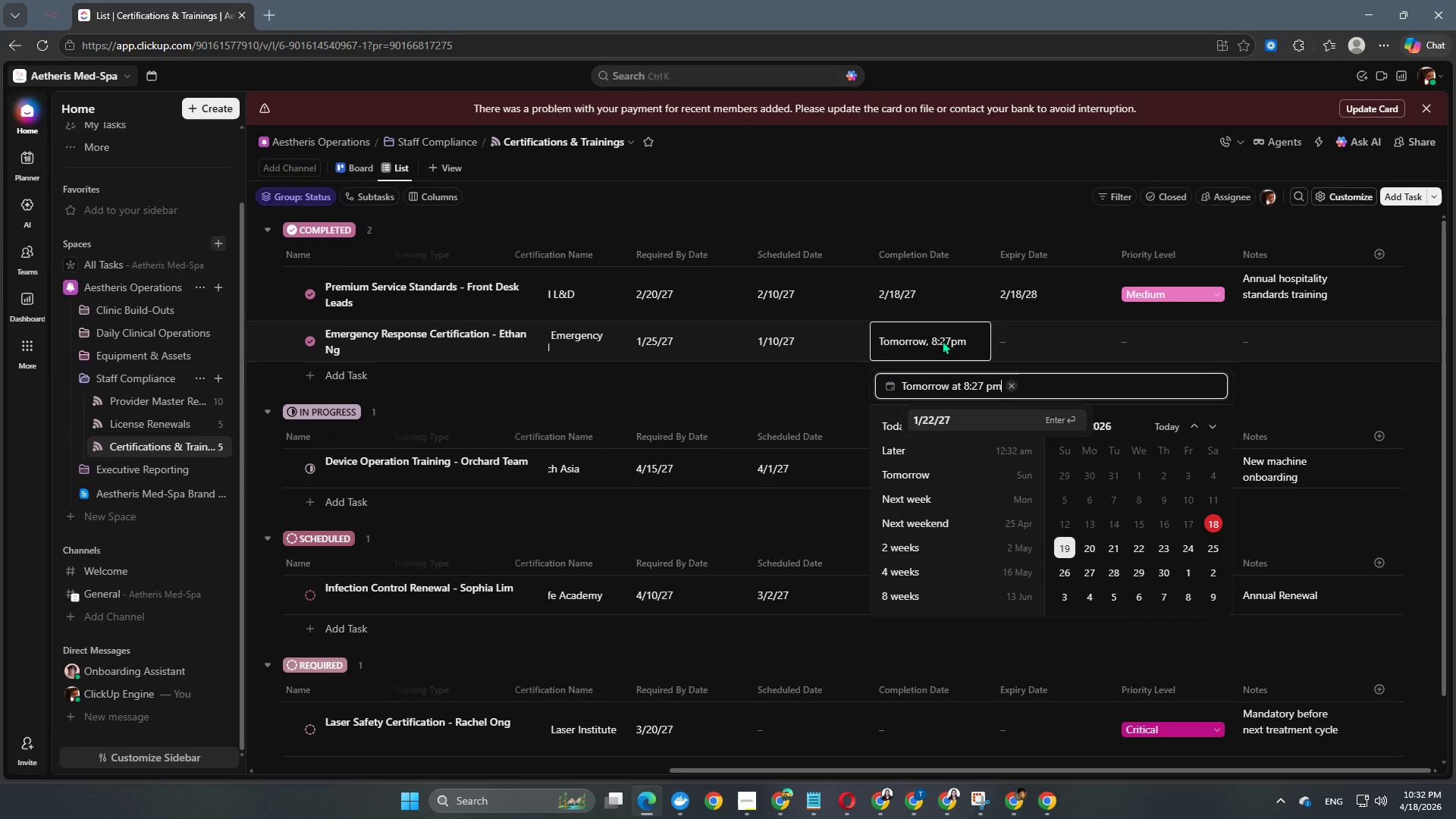 
key(NumpadEnter)
 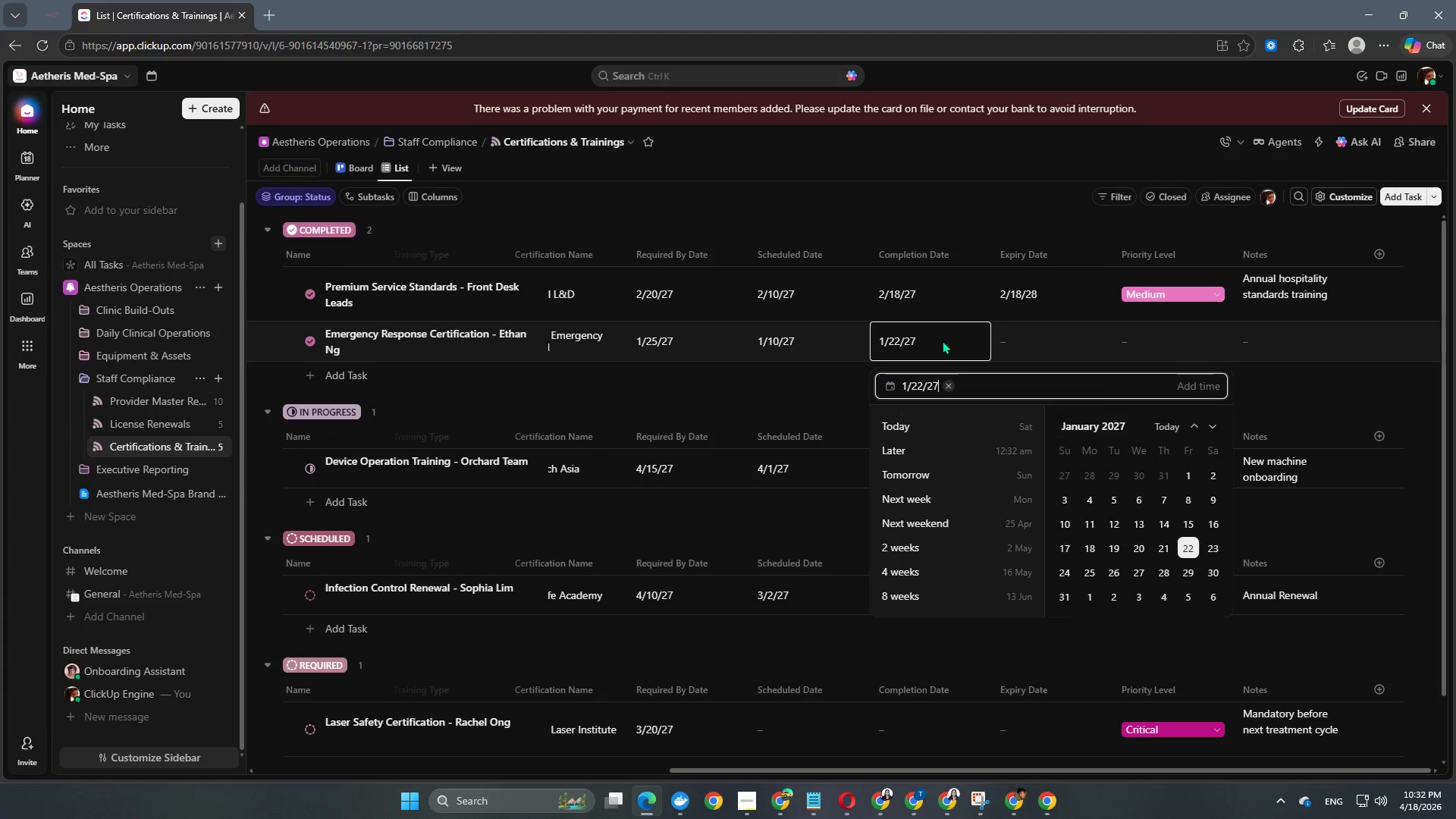 
key(NumpadEnter)
 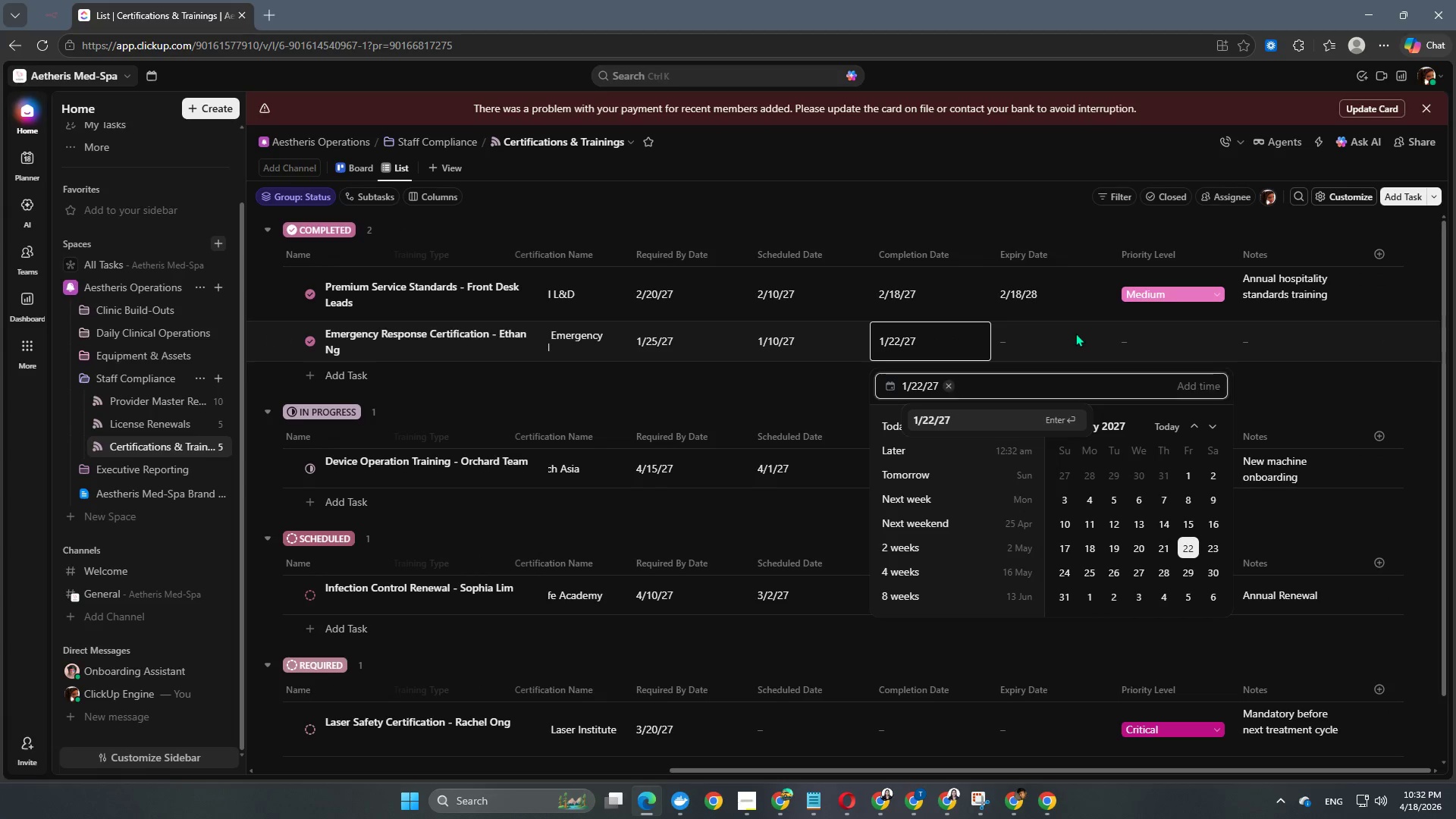 
double_click([1065, 337])
 